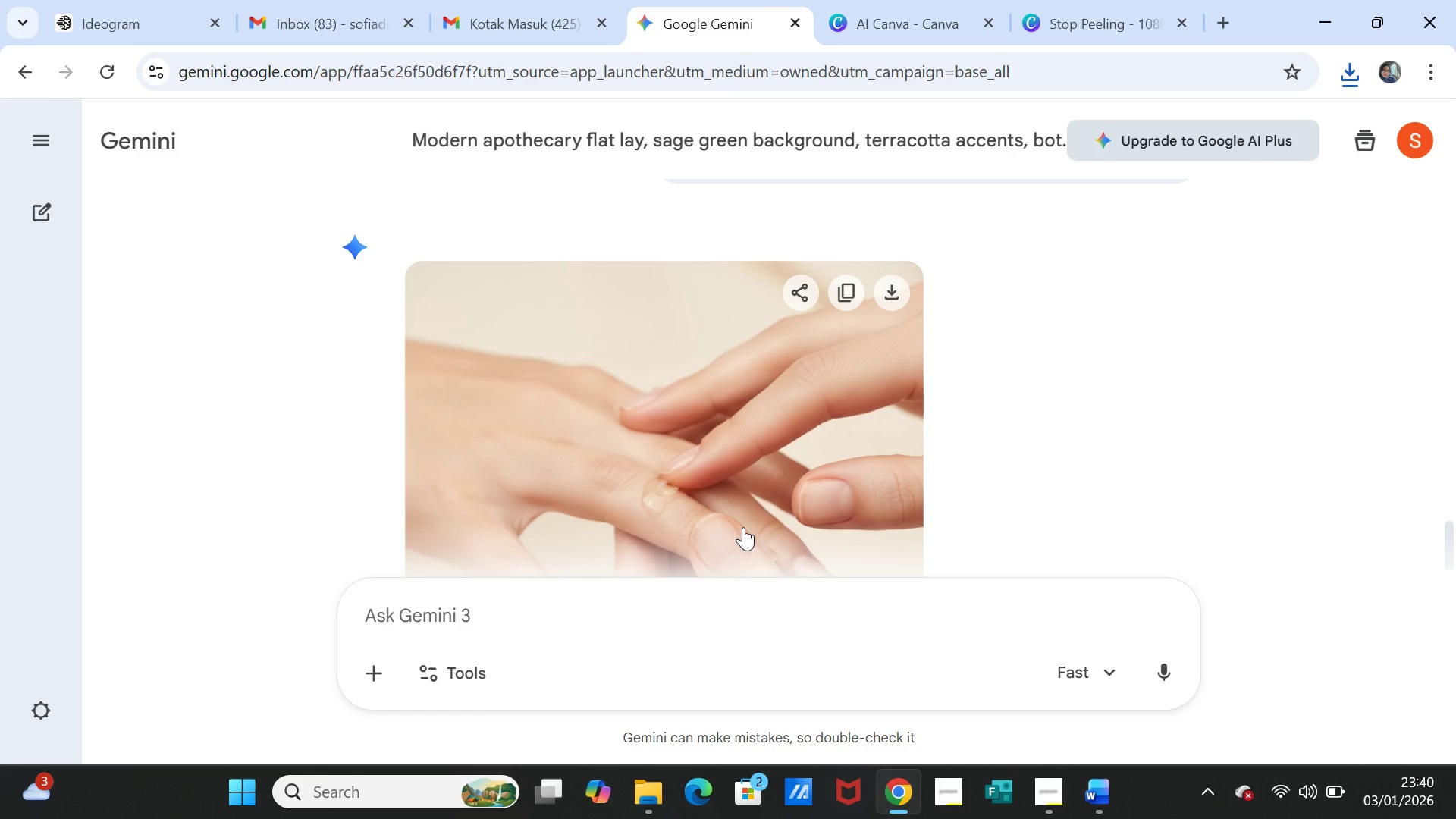 
wait(25.92)
 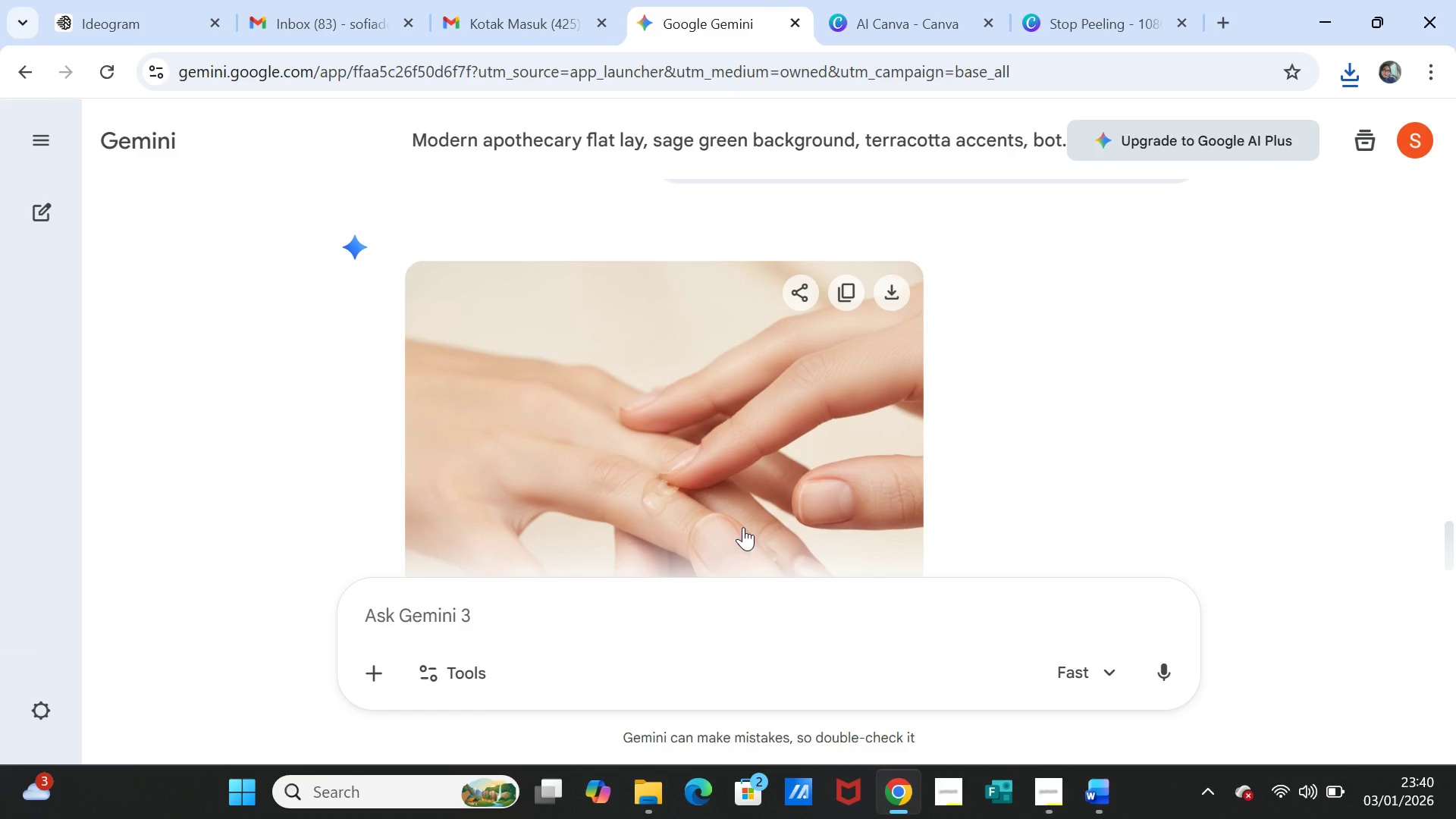 
left_click([1053, 8])
 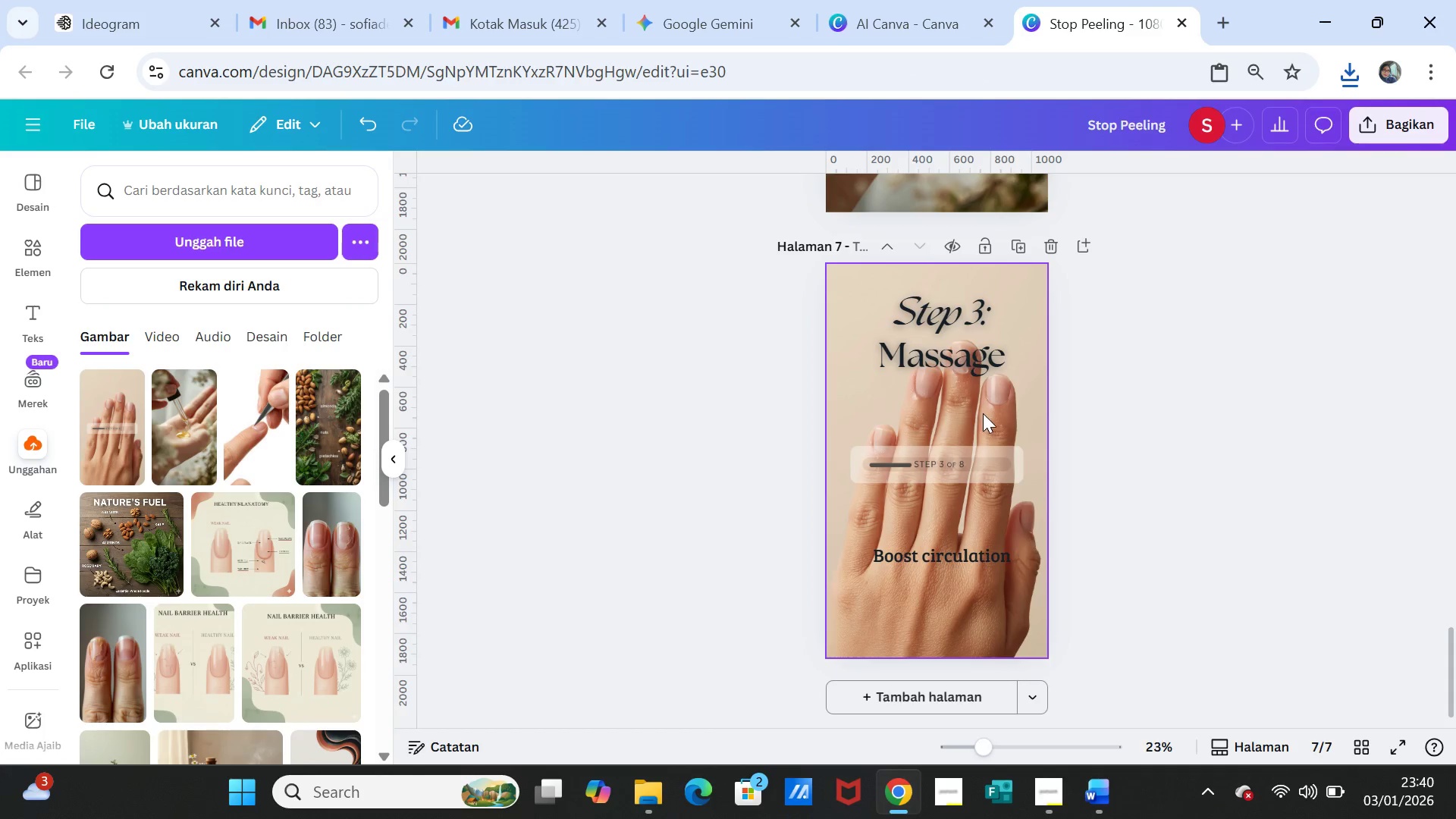 
left_click([1009, 397])
 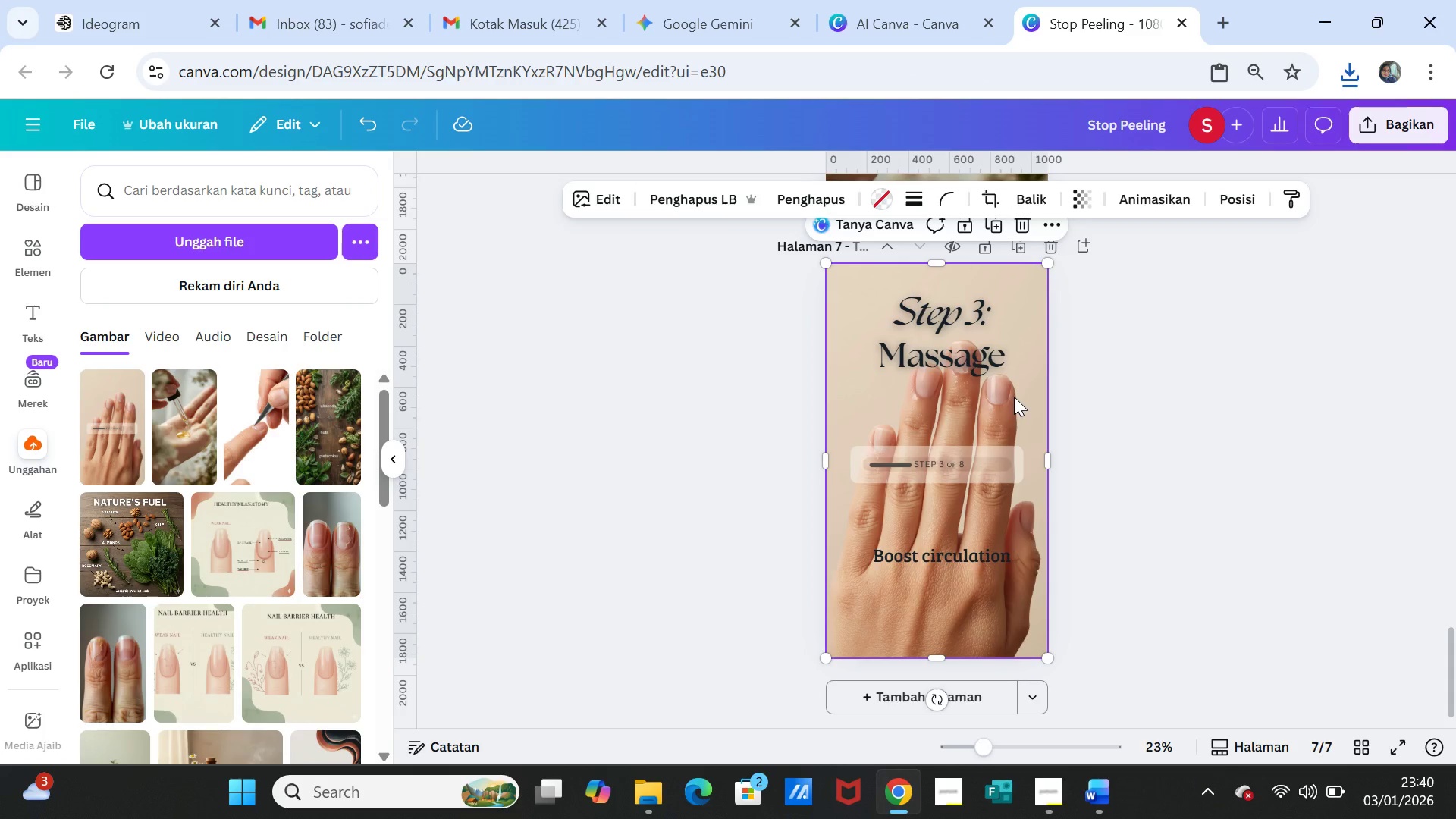 
key(Delete)
 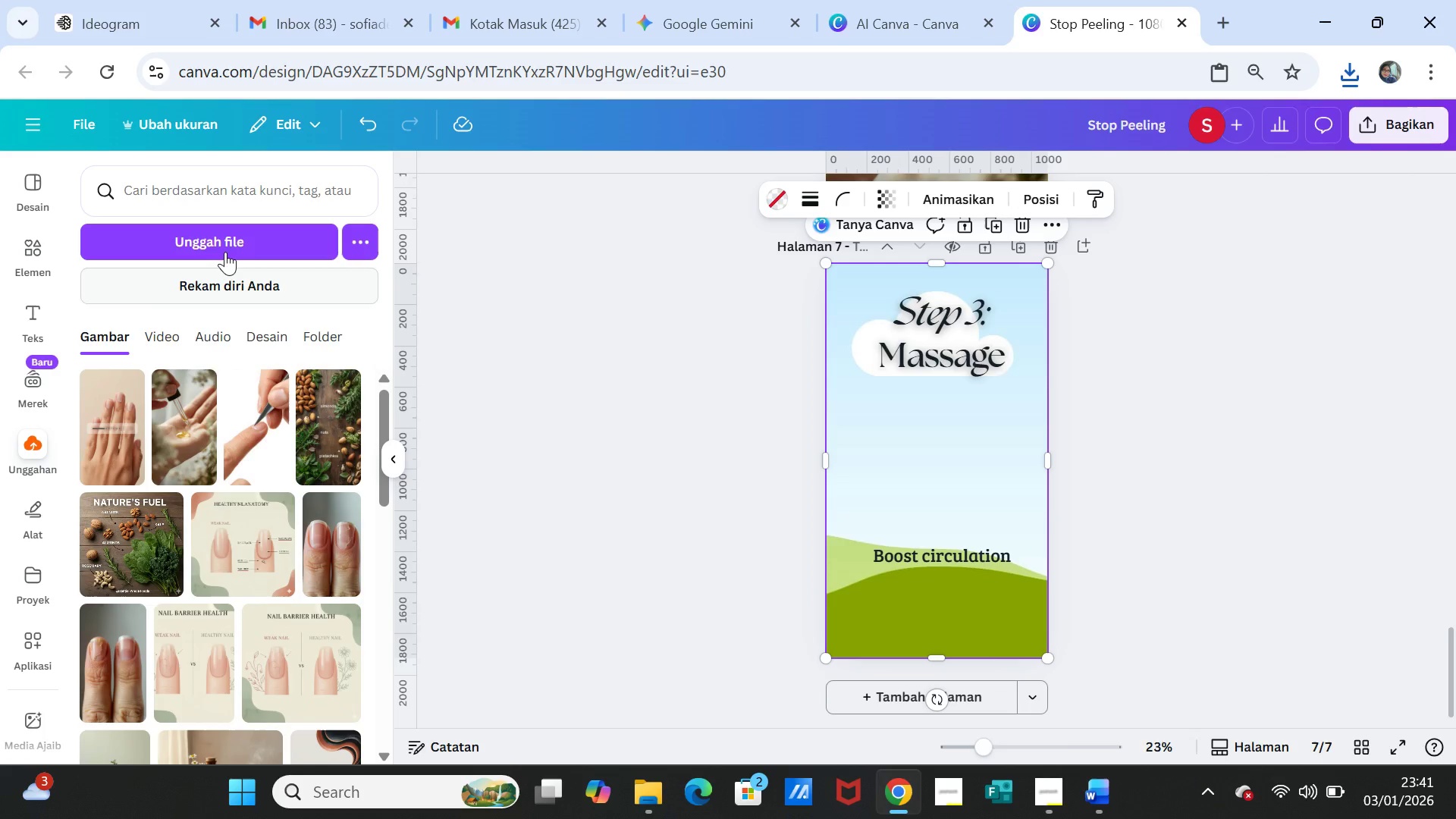 
left_click([229, 252])
 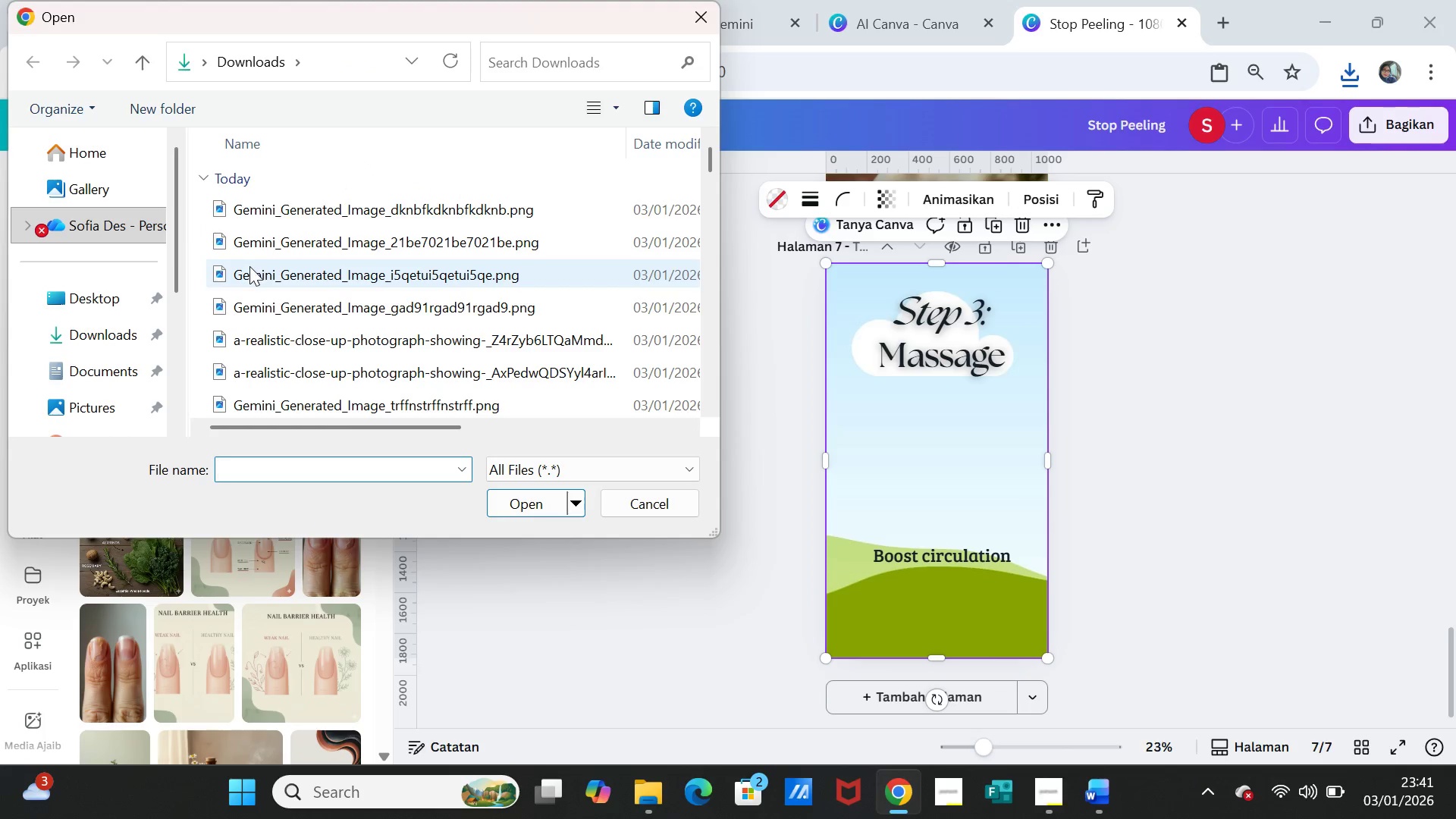 
left_click([334, 206])
 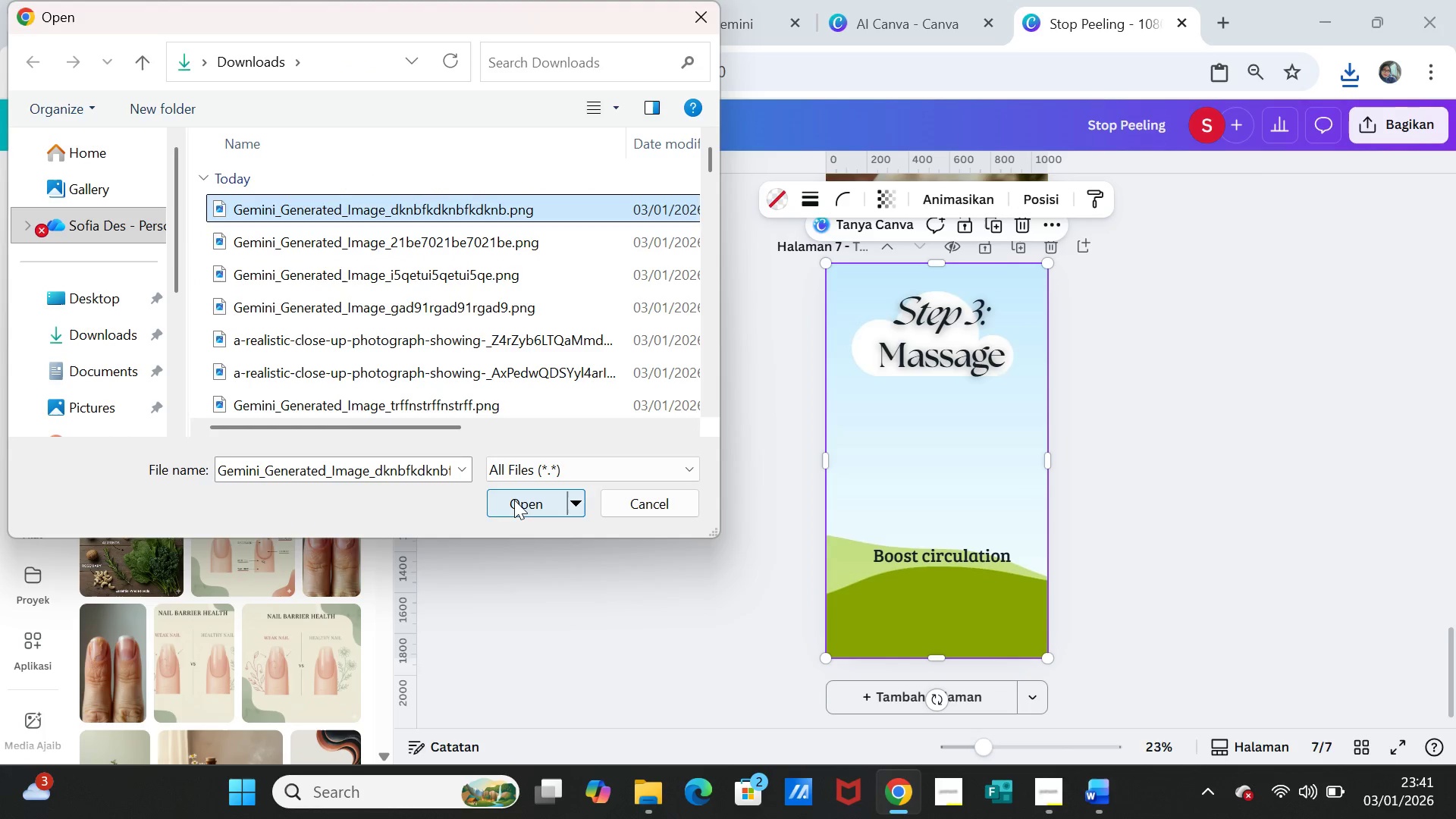 
left_click([514, 500])
 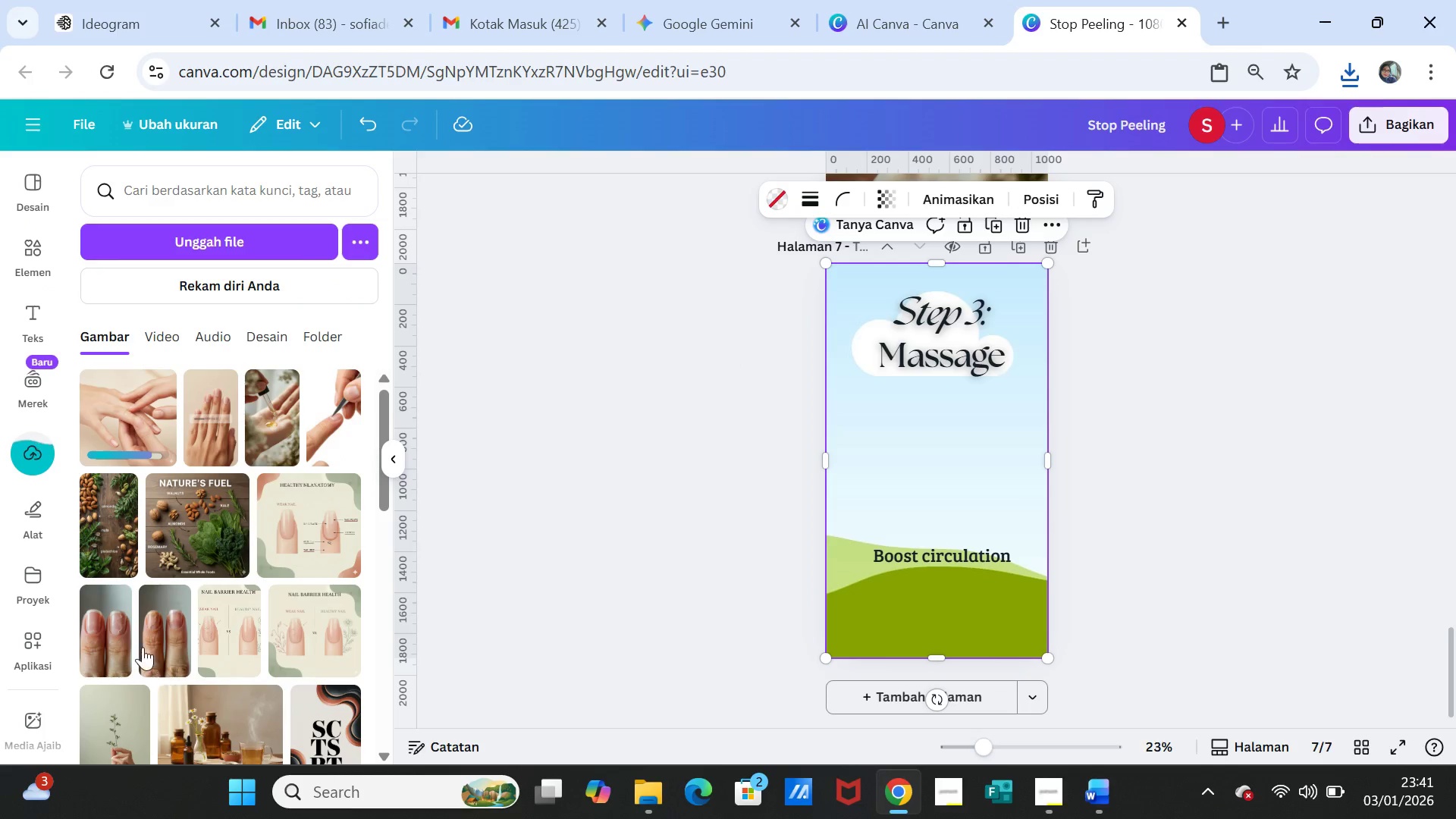 
left_click([128, 412])
 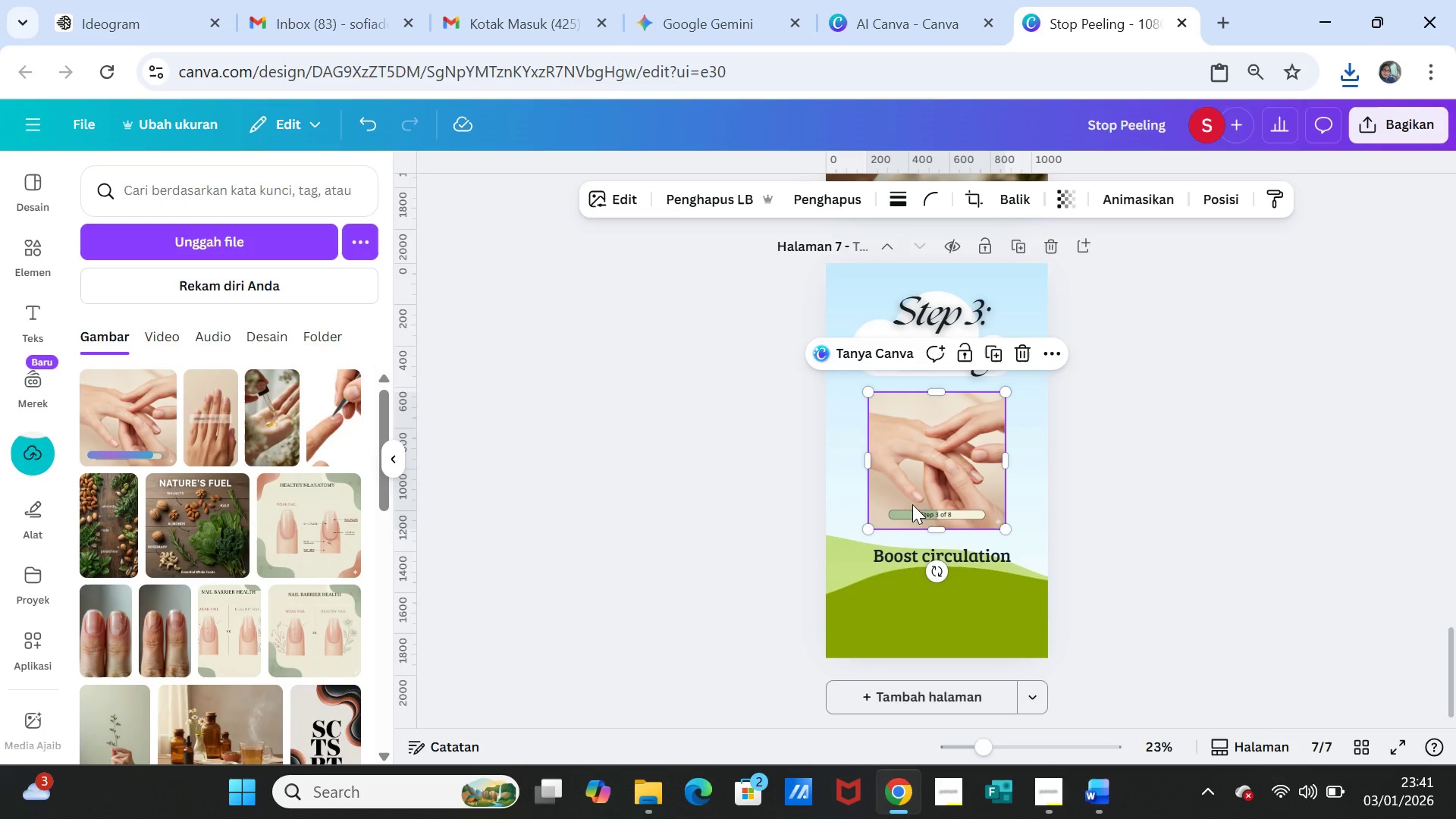 
left_click_drag(start_coordinate=[915, 485], to_coordinate=[918, 459])
 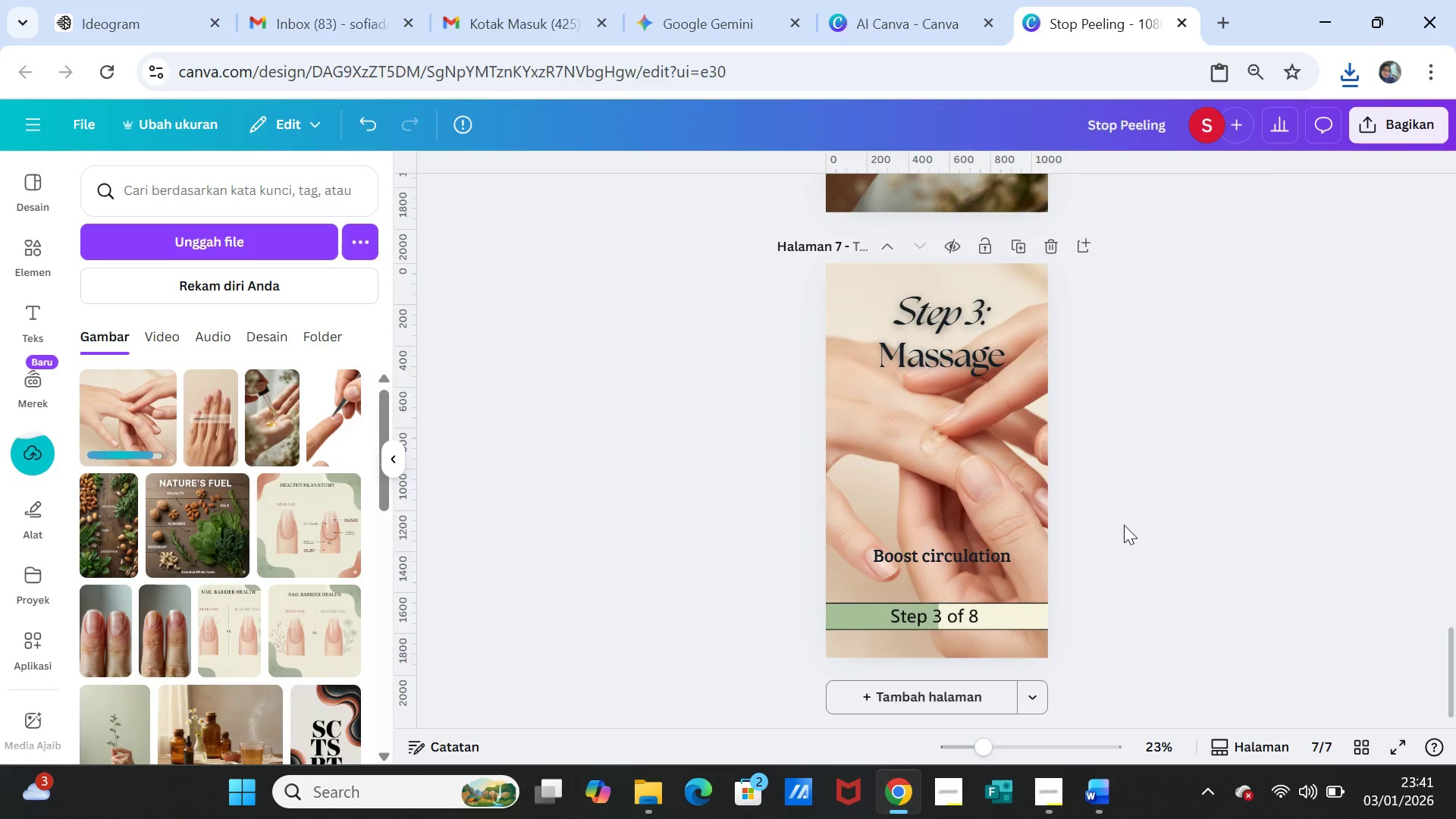 
left_click([1125, 525])
 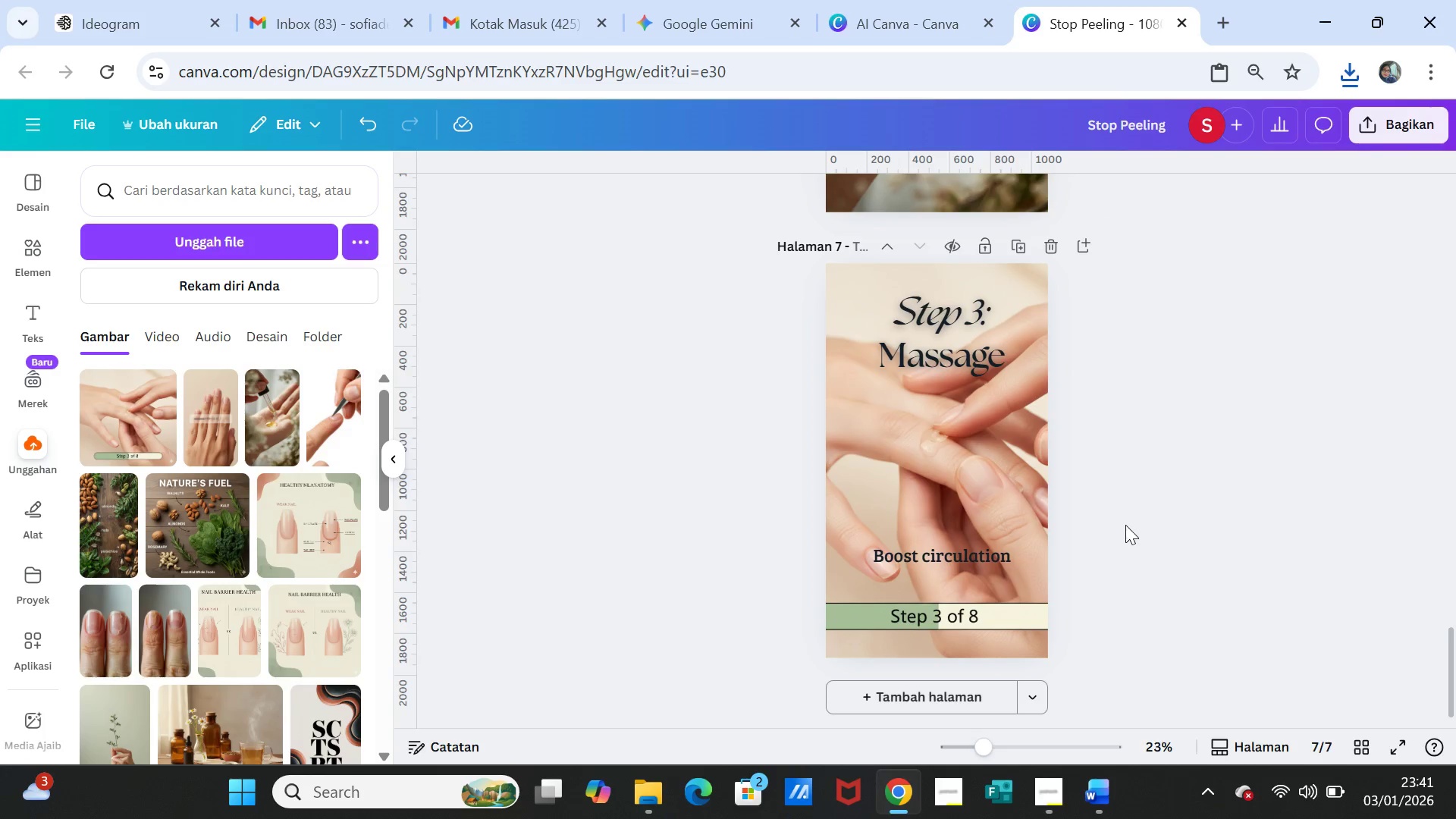 
left_click([1125, 525])
 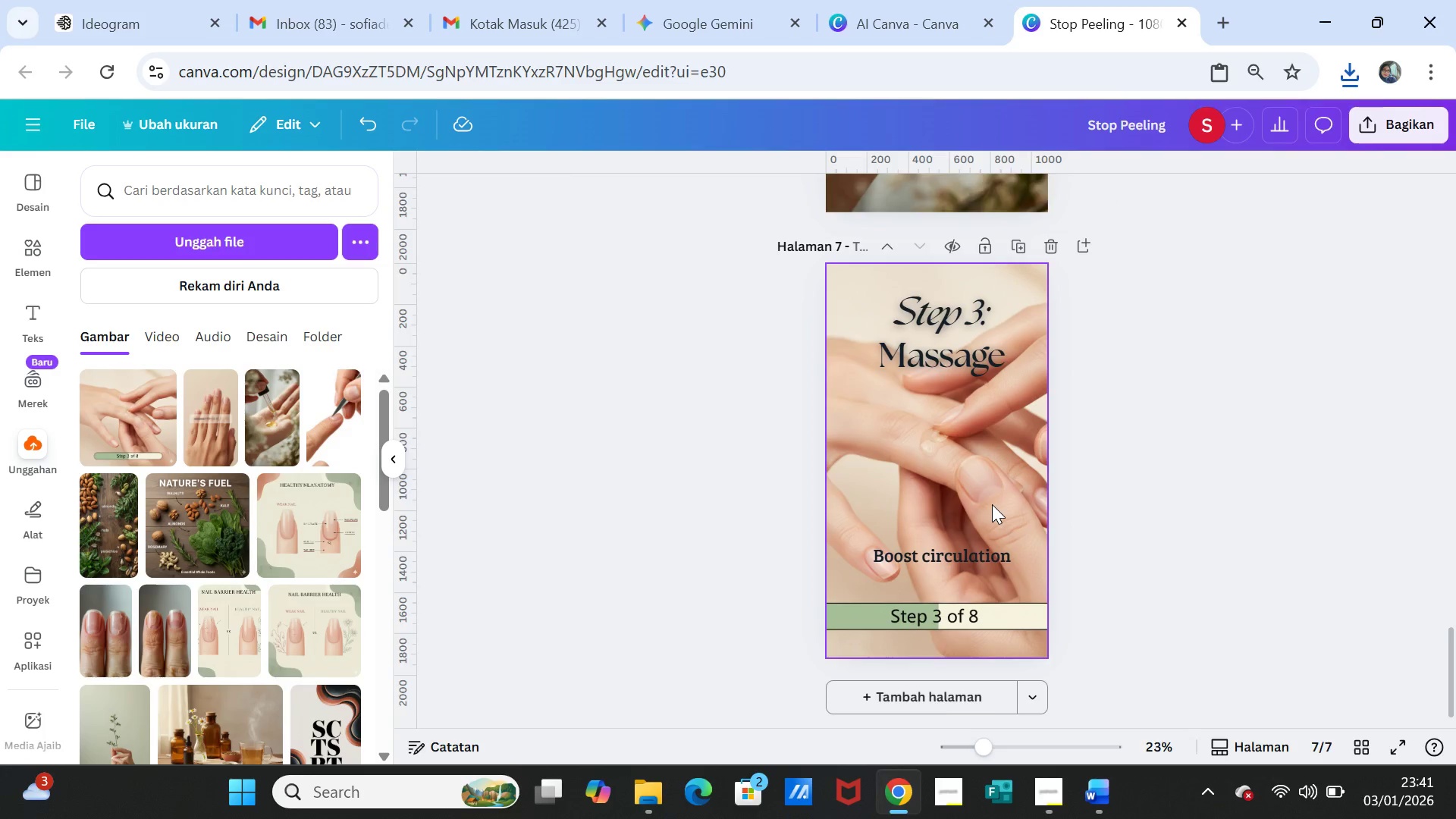 
double_click([992, 504])
 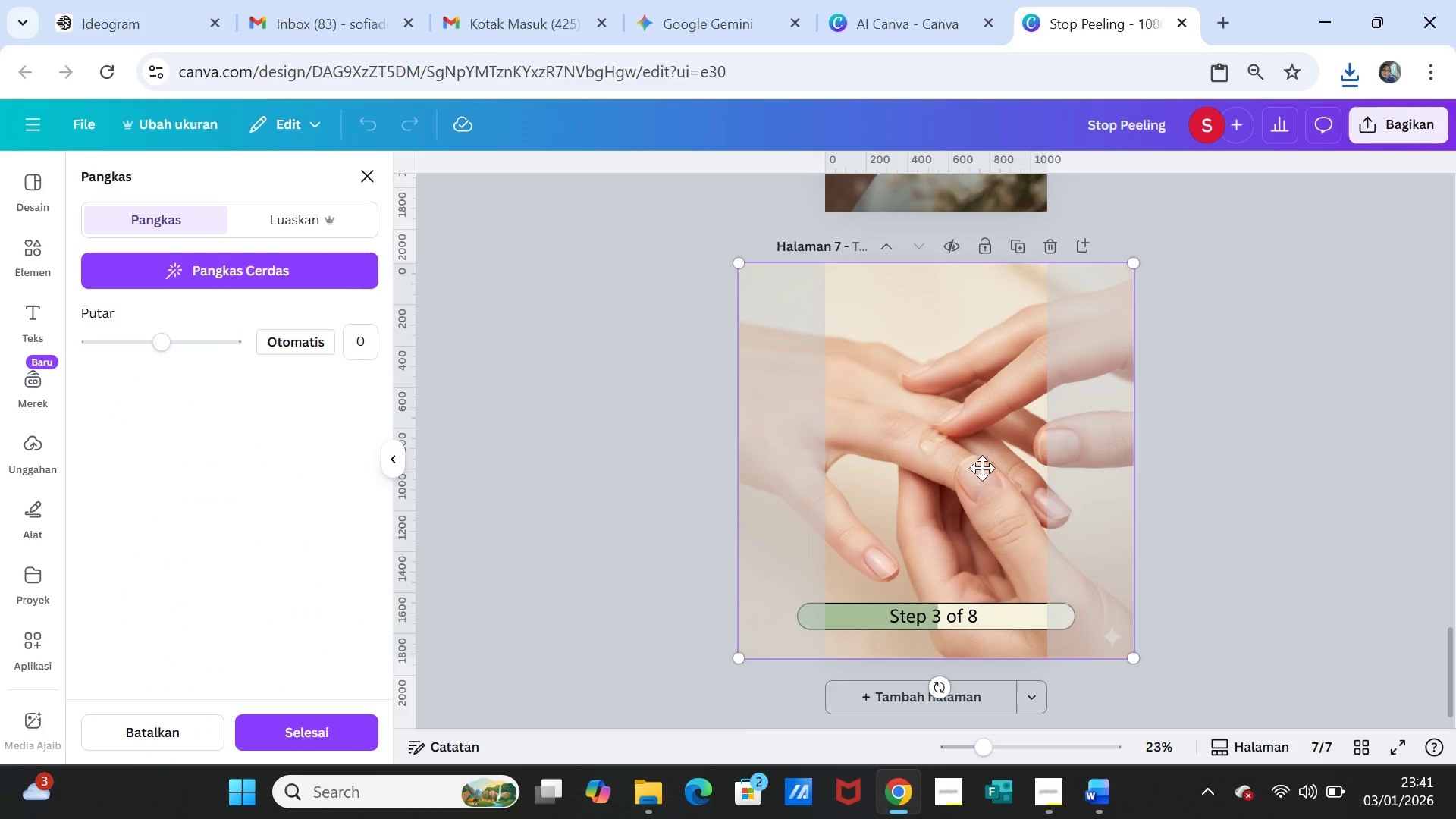 
left_click([1247, 455])
 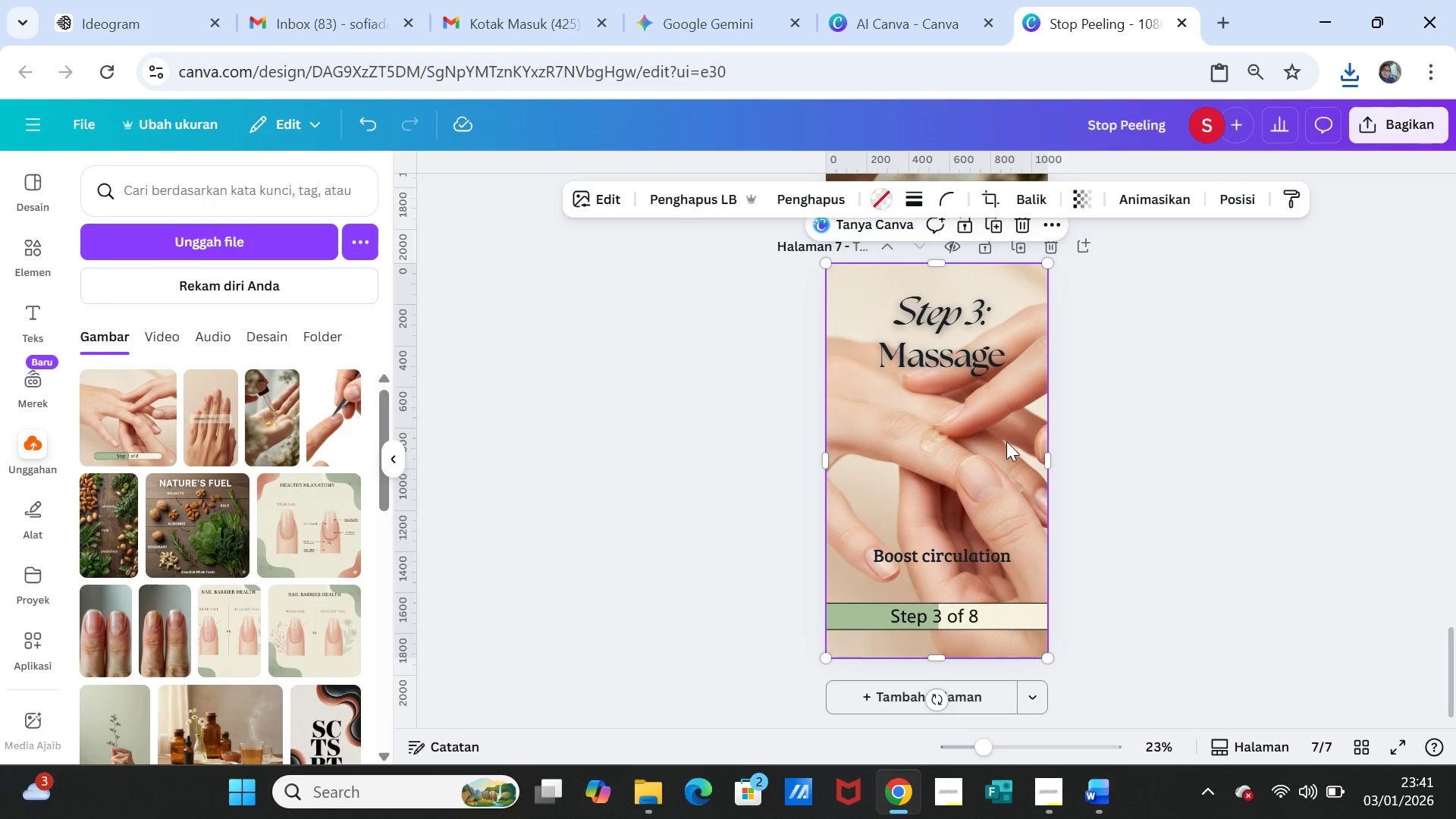 
left_click([1006, 441])
 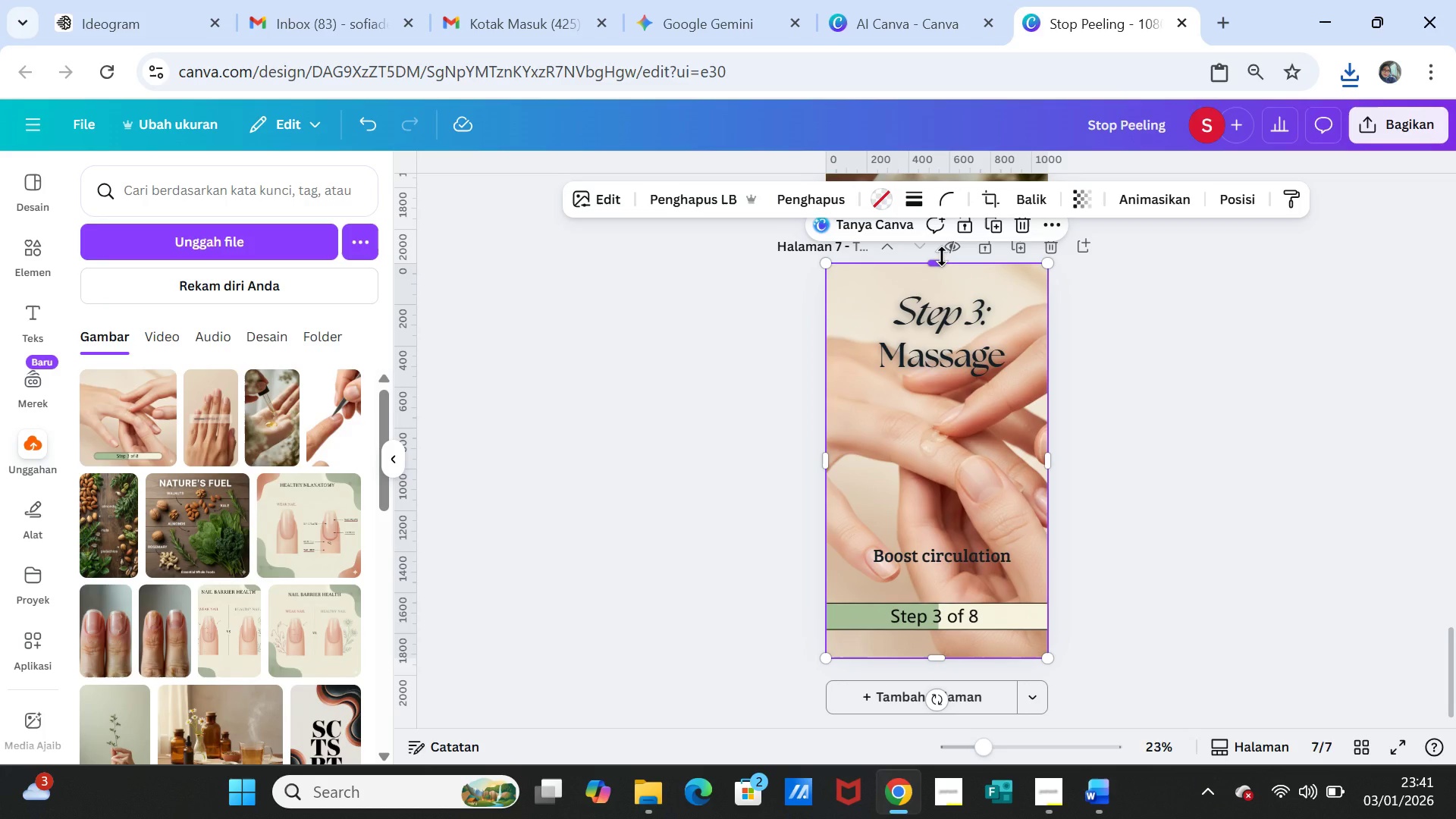 
left_click_drag(start_coordinate=[942, 256], to_coordinate=[941, 225])
 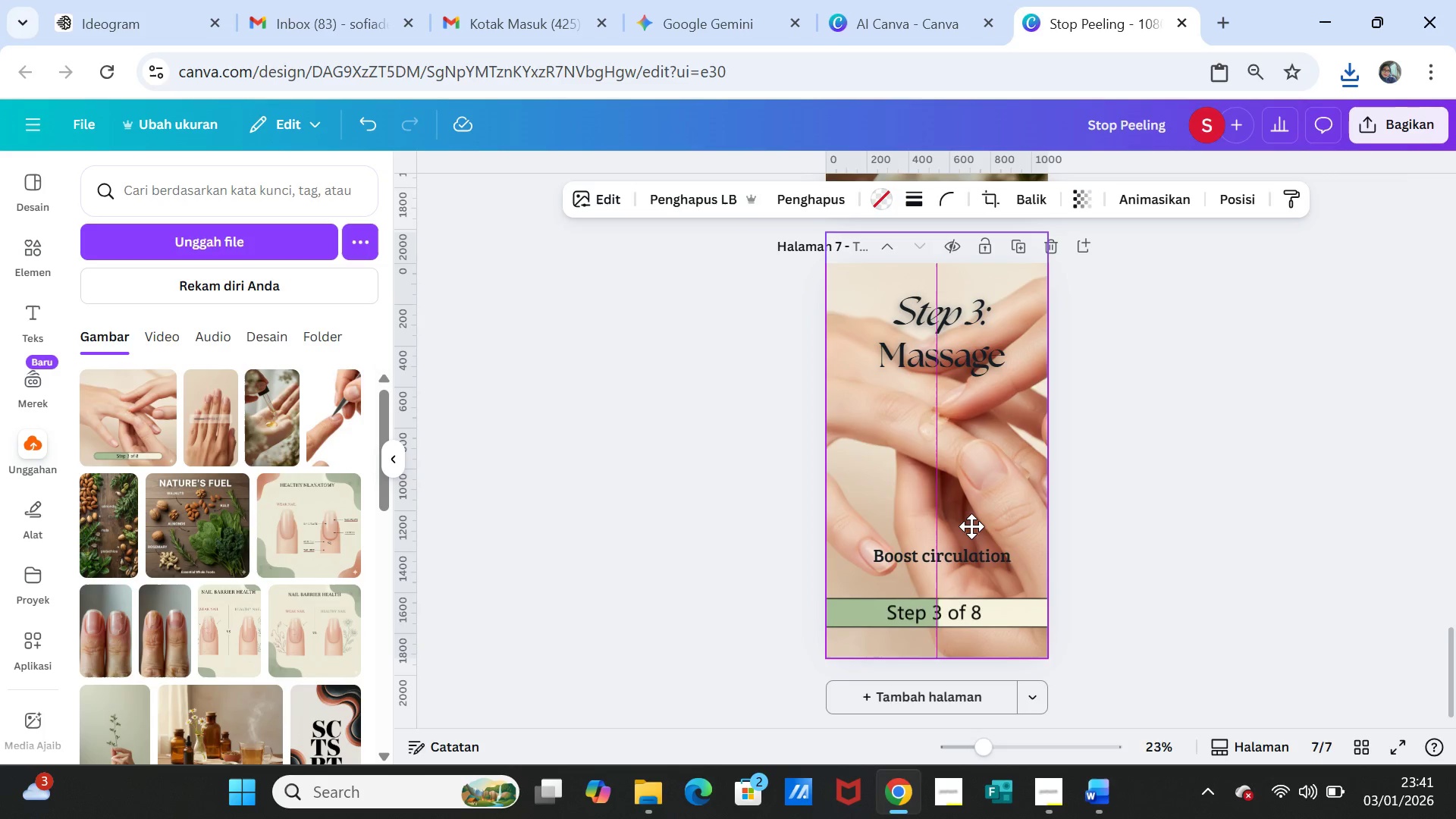 
left_click([1134, 588])
 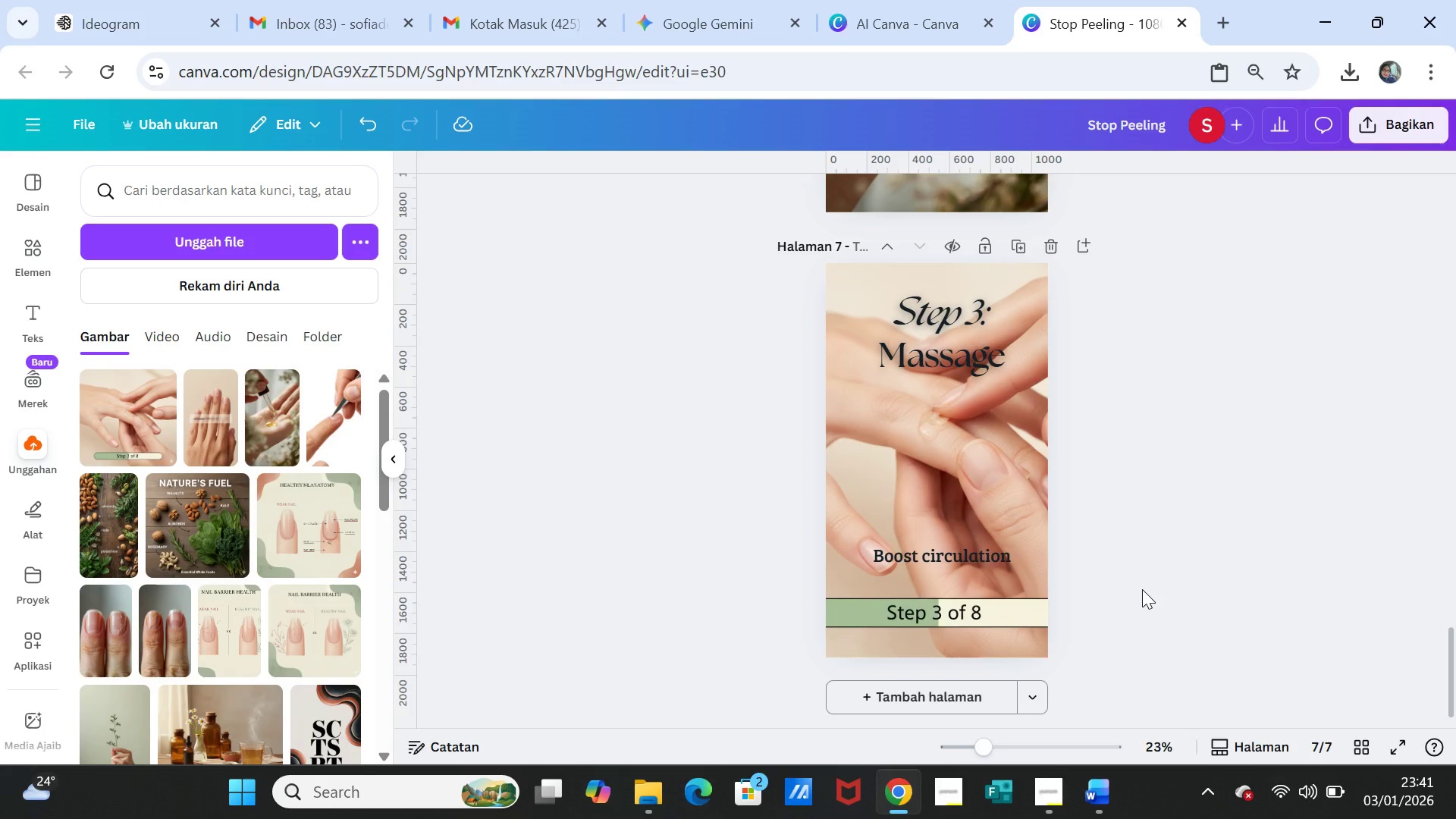 
wait(31.75)
 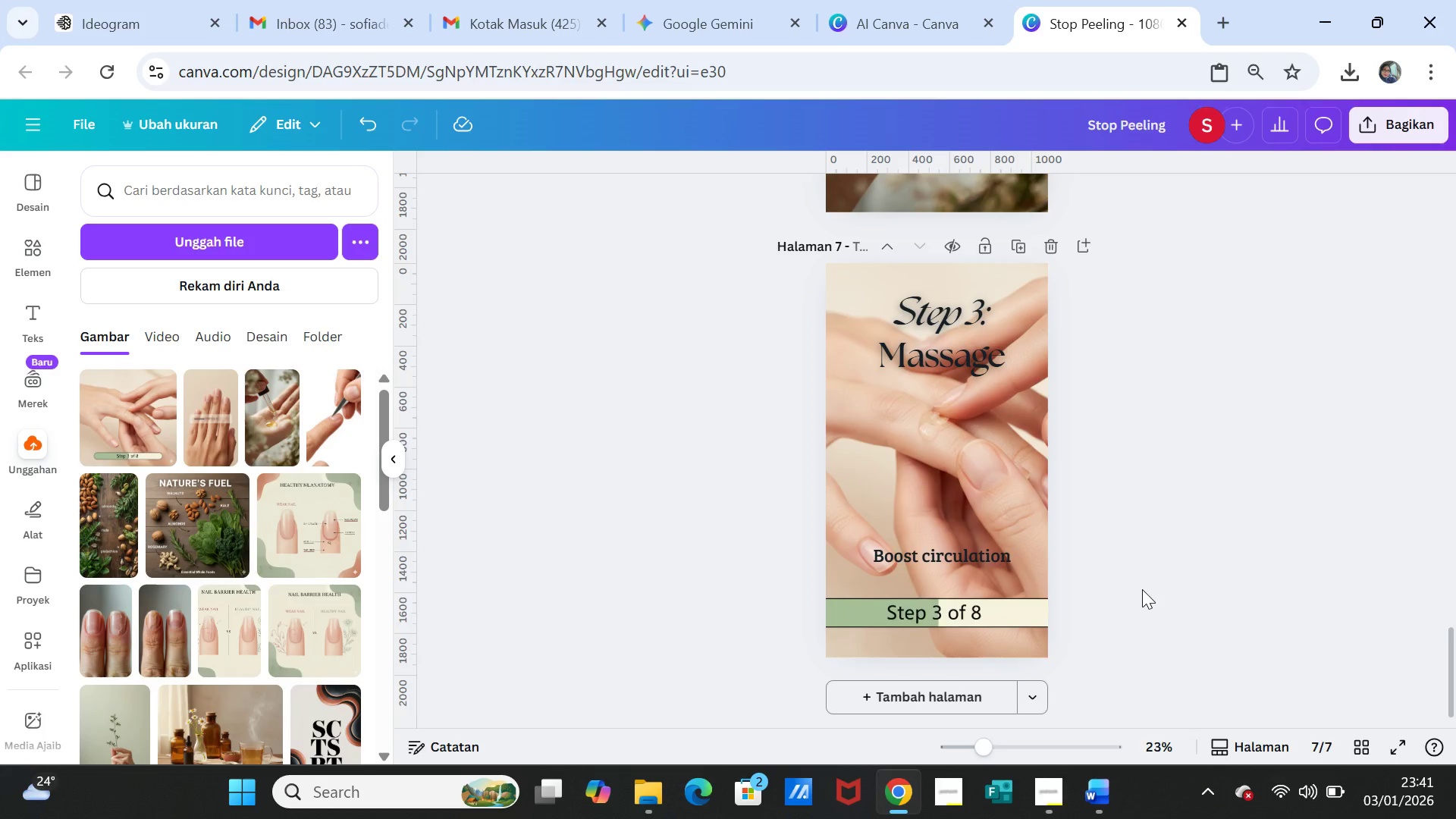 
left_click([1147, 491])
 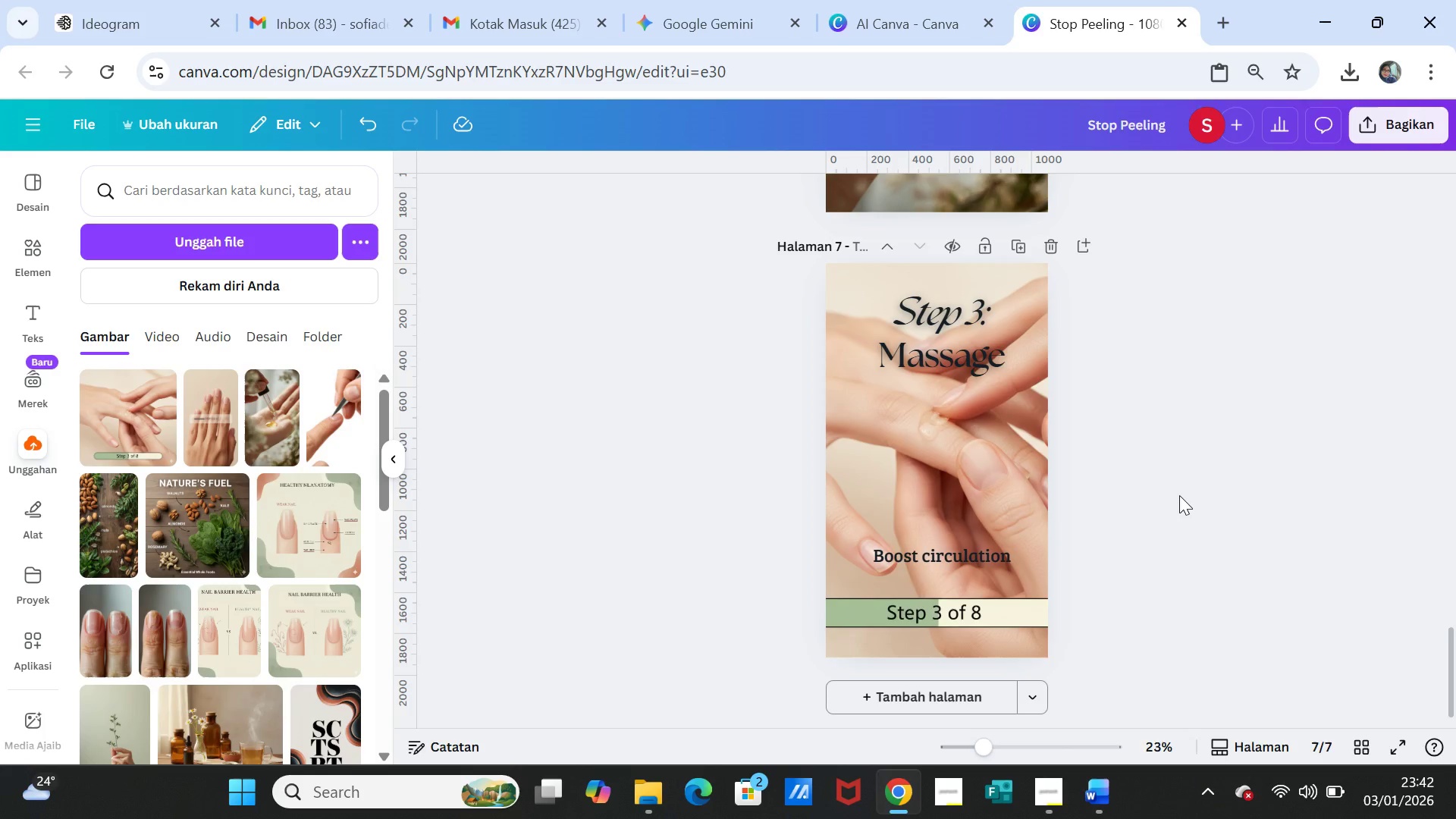 
scroll: coordinate [1179, 495], scroll_direction: down, amount: 1.0
 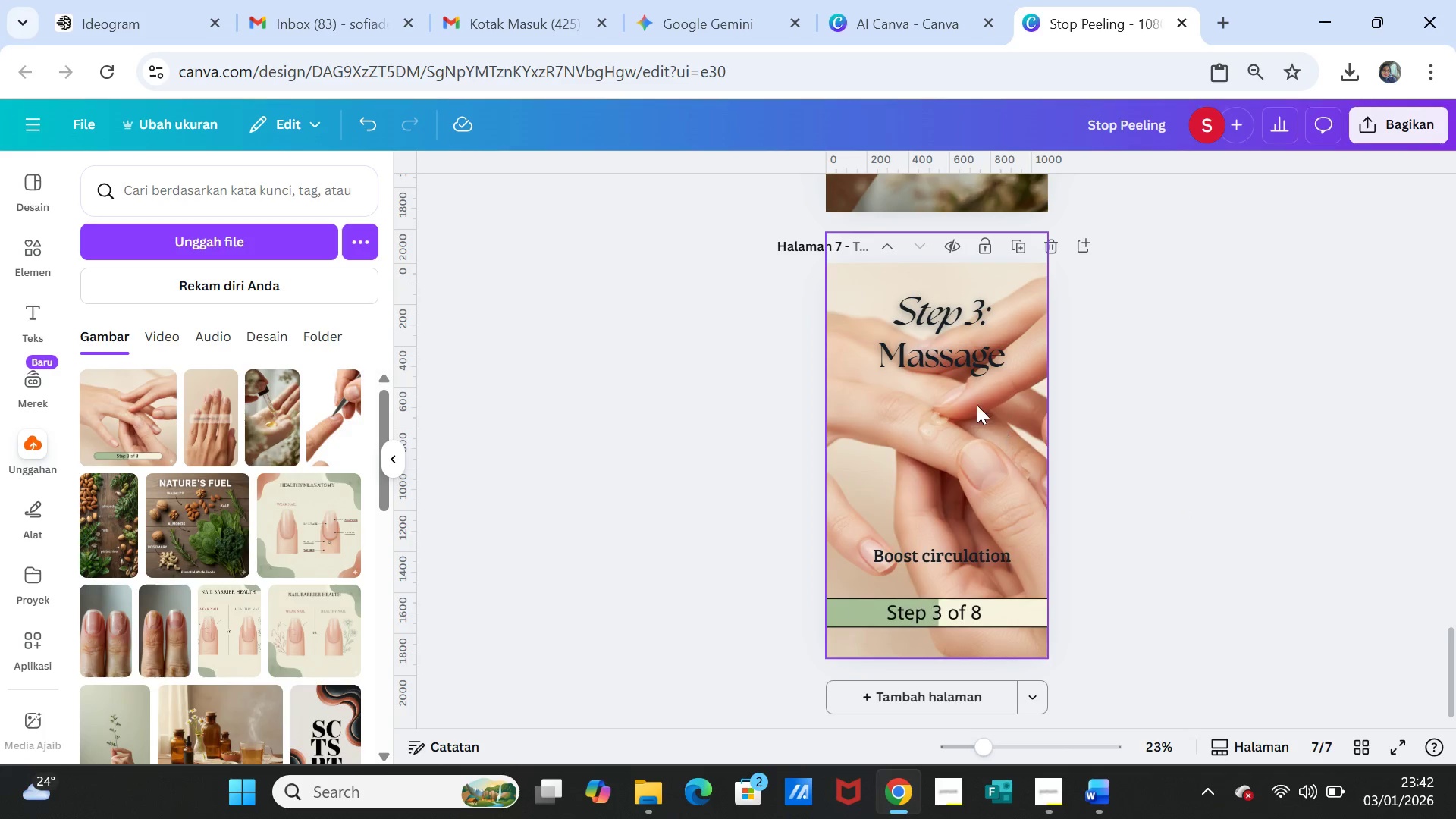 
left_click_drag(start_coordinate=[956, 370], to_coordinate=[956, 386])
 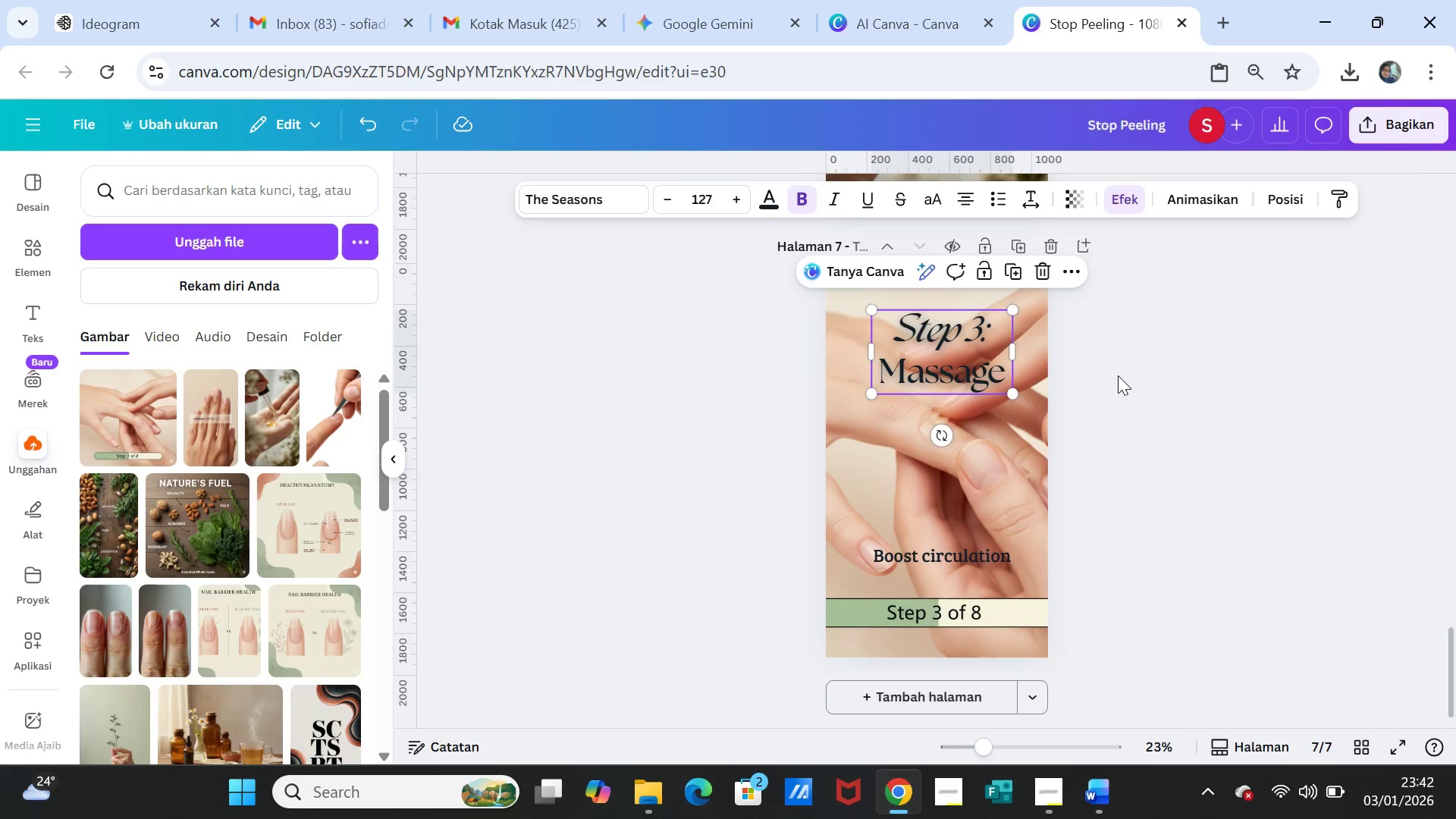 
left_click([1118, 375])
 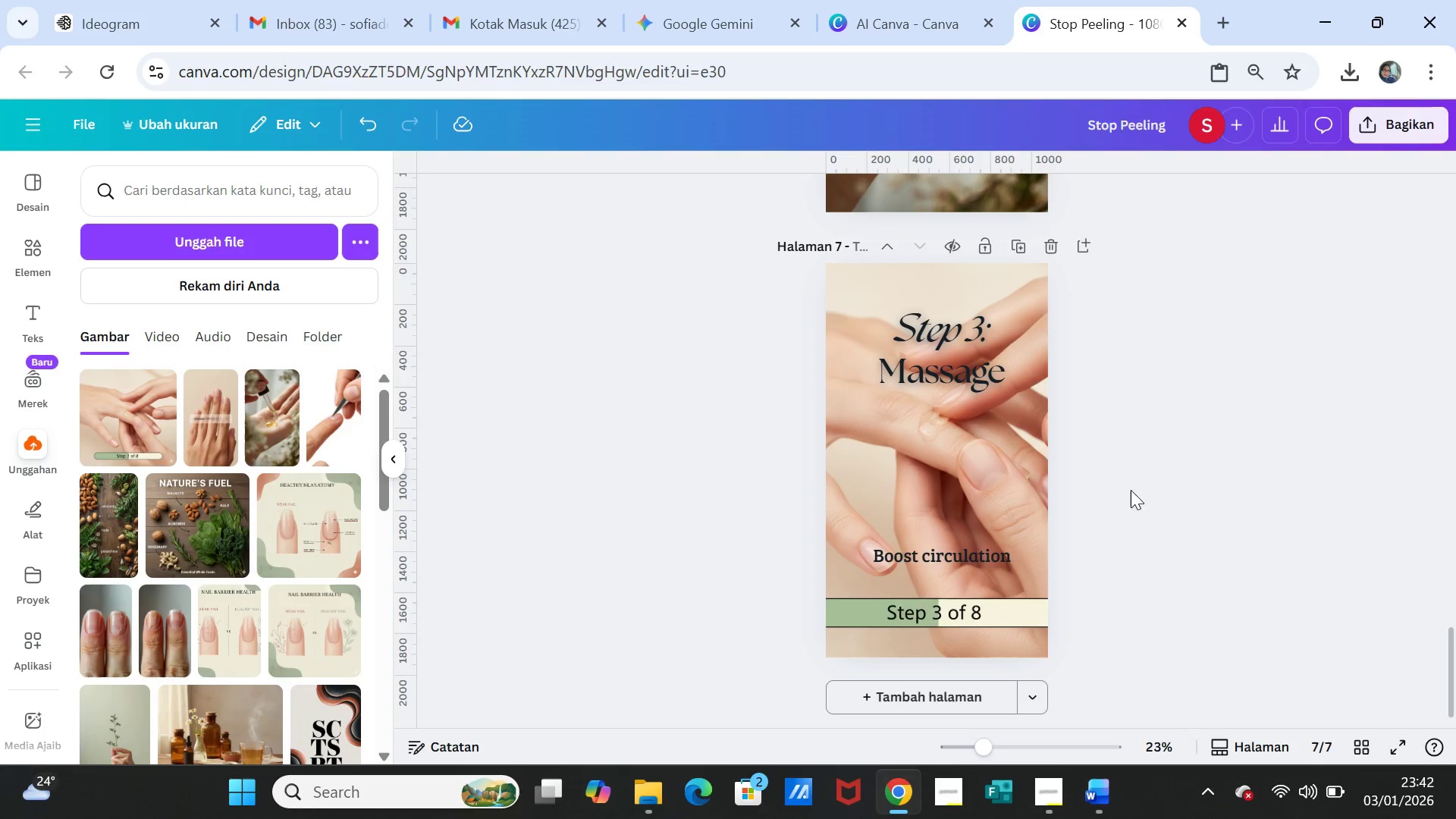 
scroll: coordinate [1139, 501], scroll_direction: up, amount: 1.0
 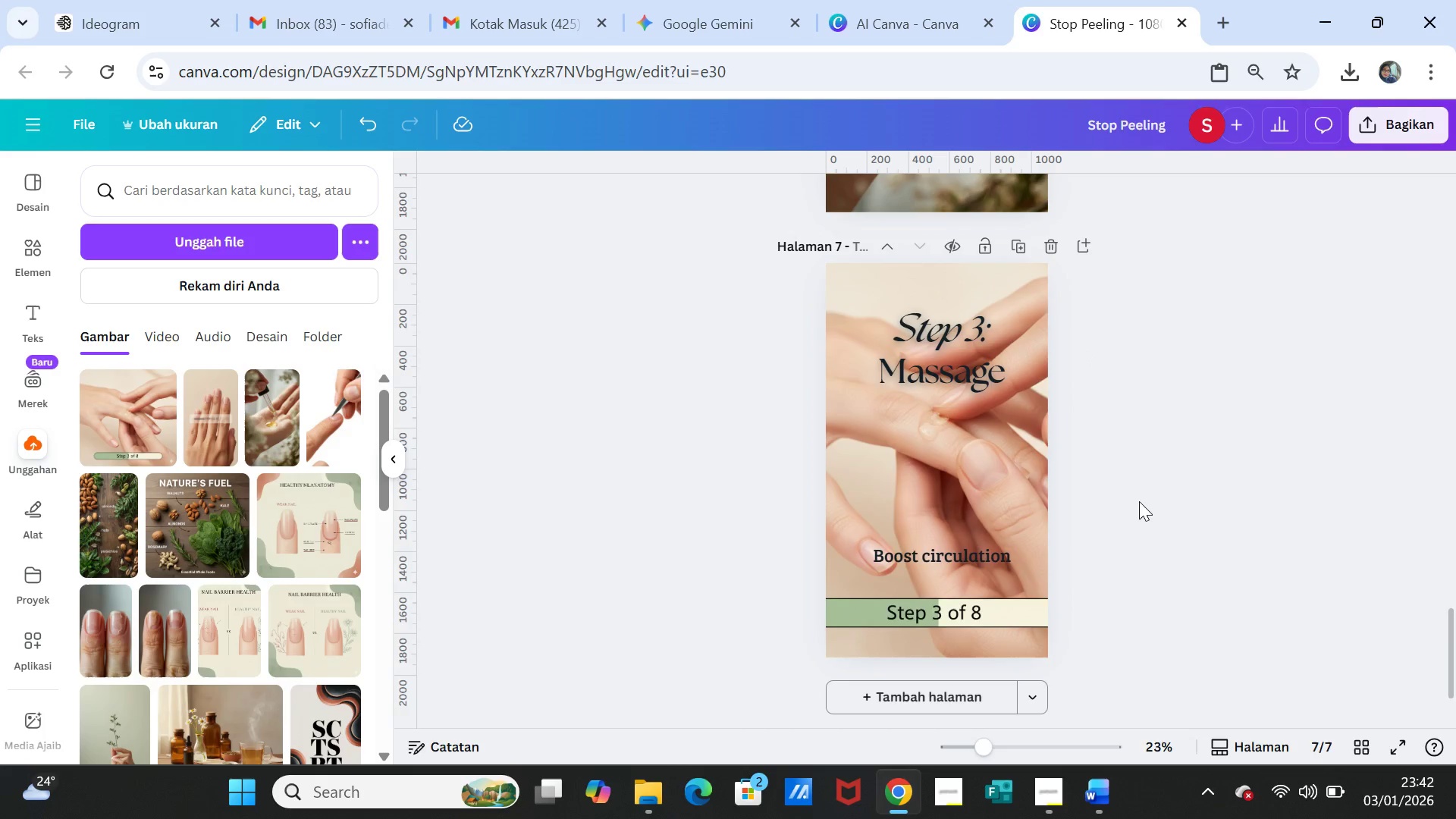 
scroll: coordinate [1139, 501], scroll_direction: down, amount: 1.0
 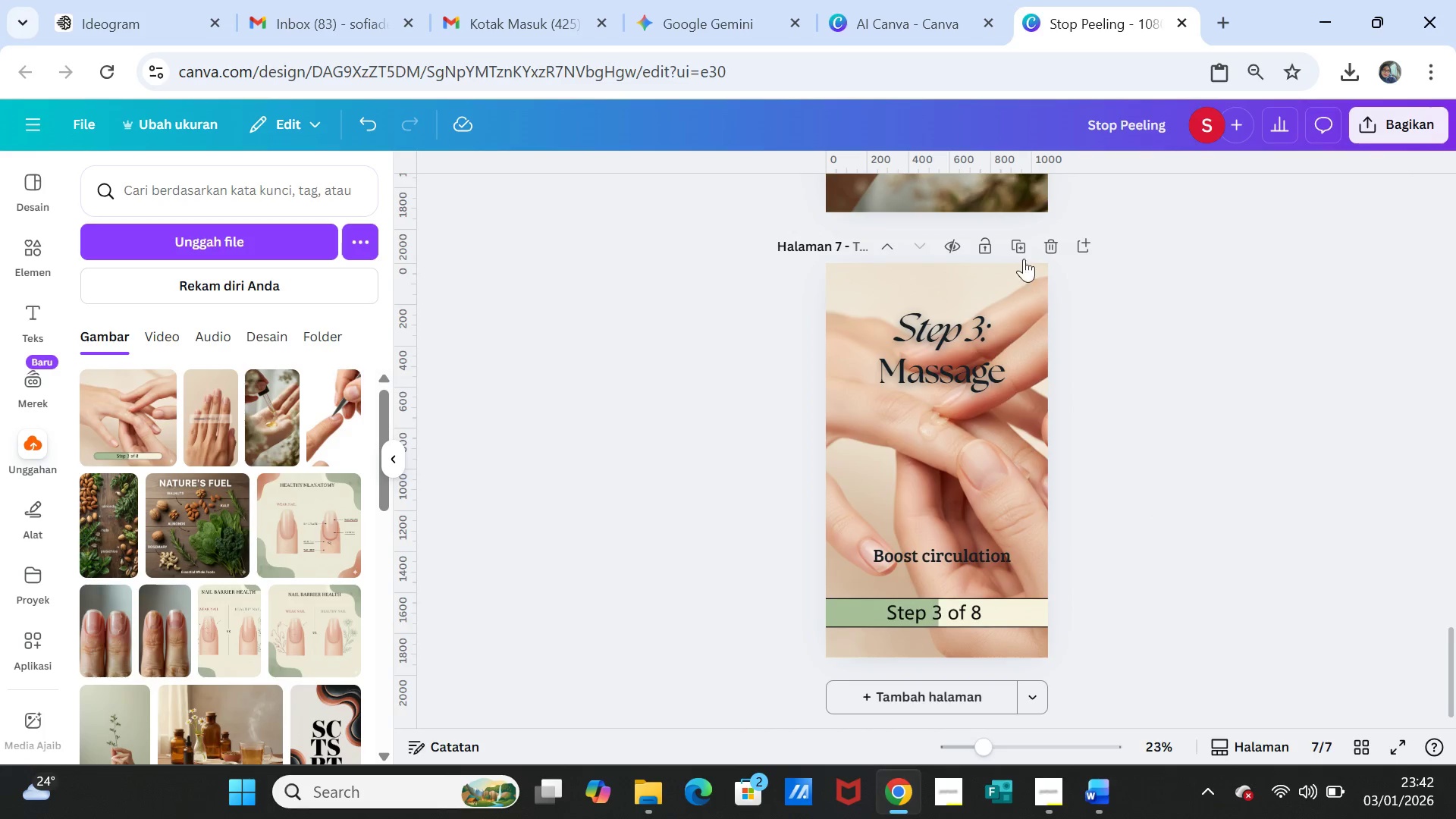 
left_click([1022, 248])
 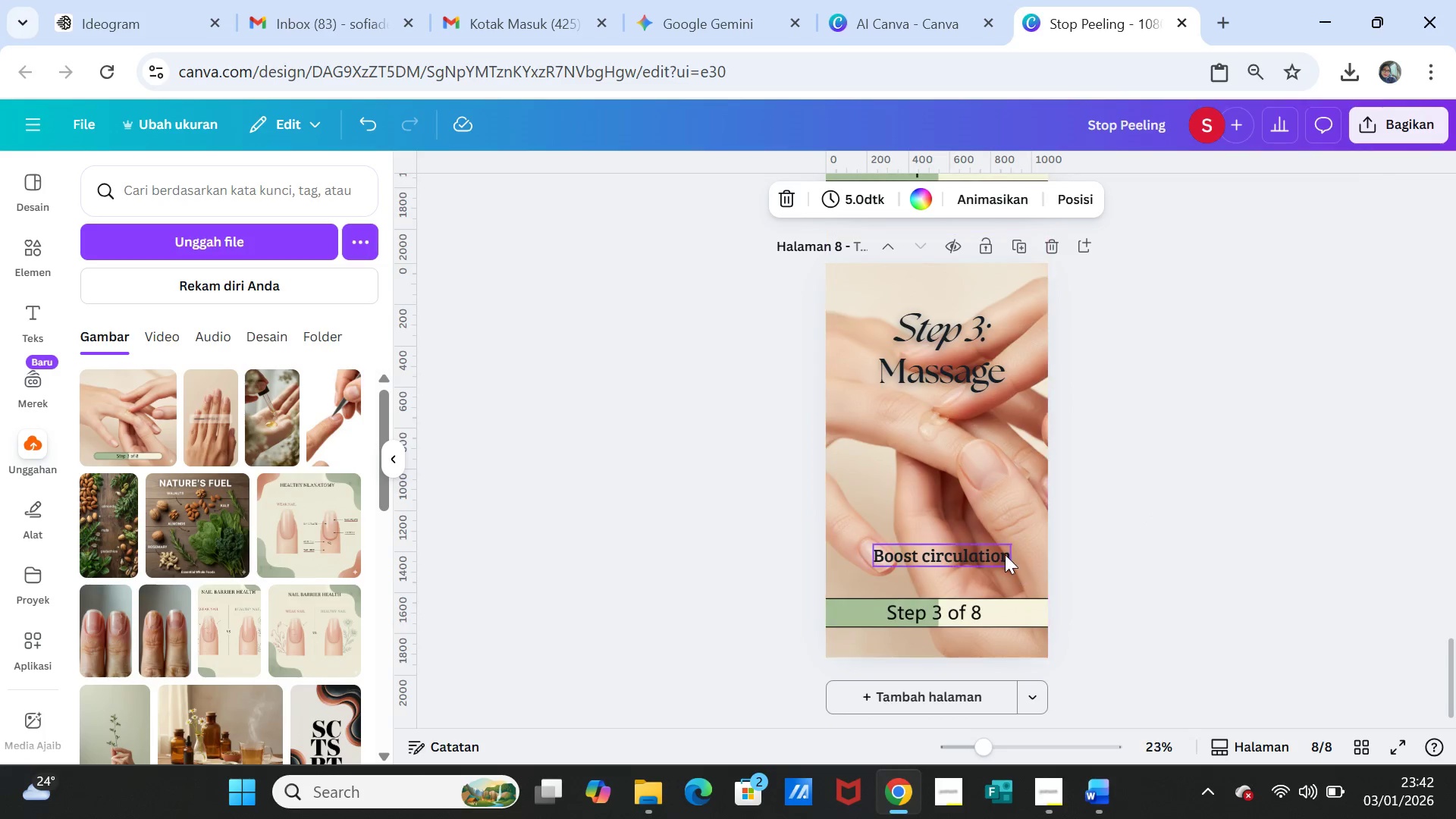 
left_click([1005, 554])
 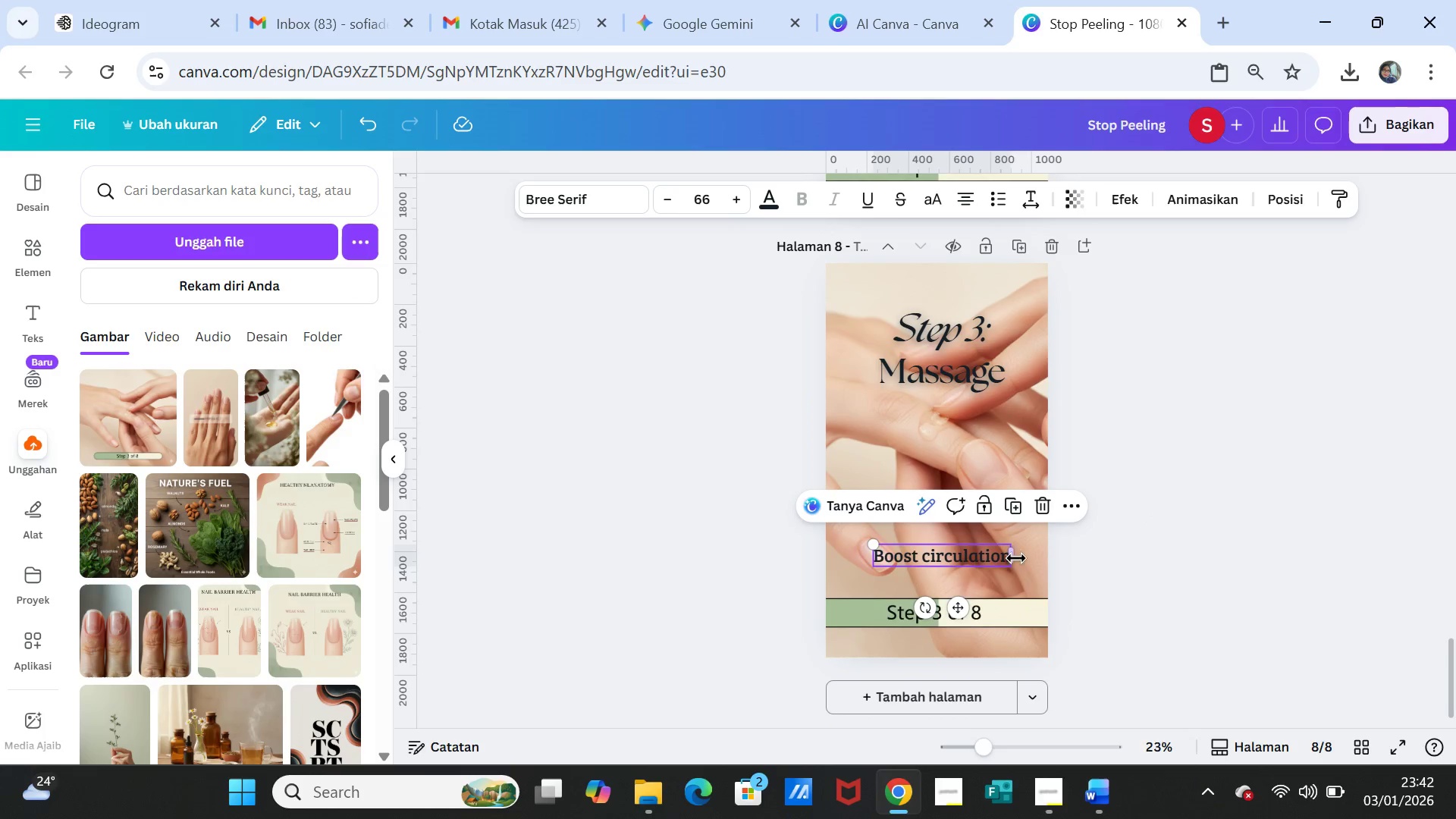 
left_click([1138, 605])
 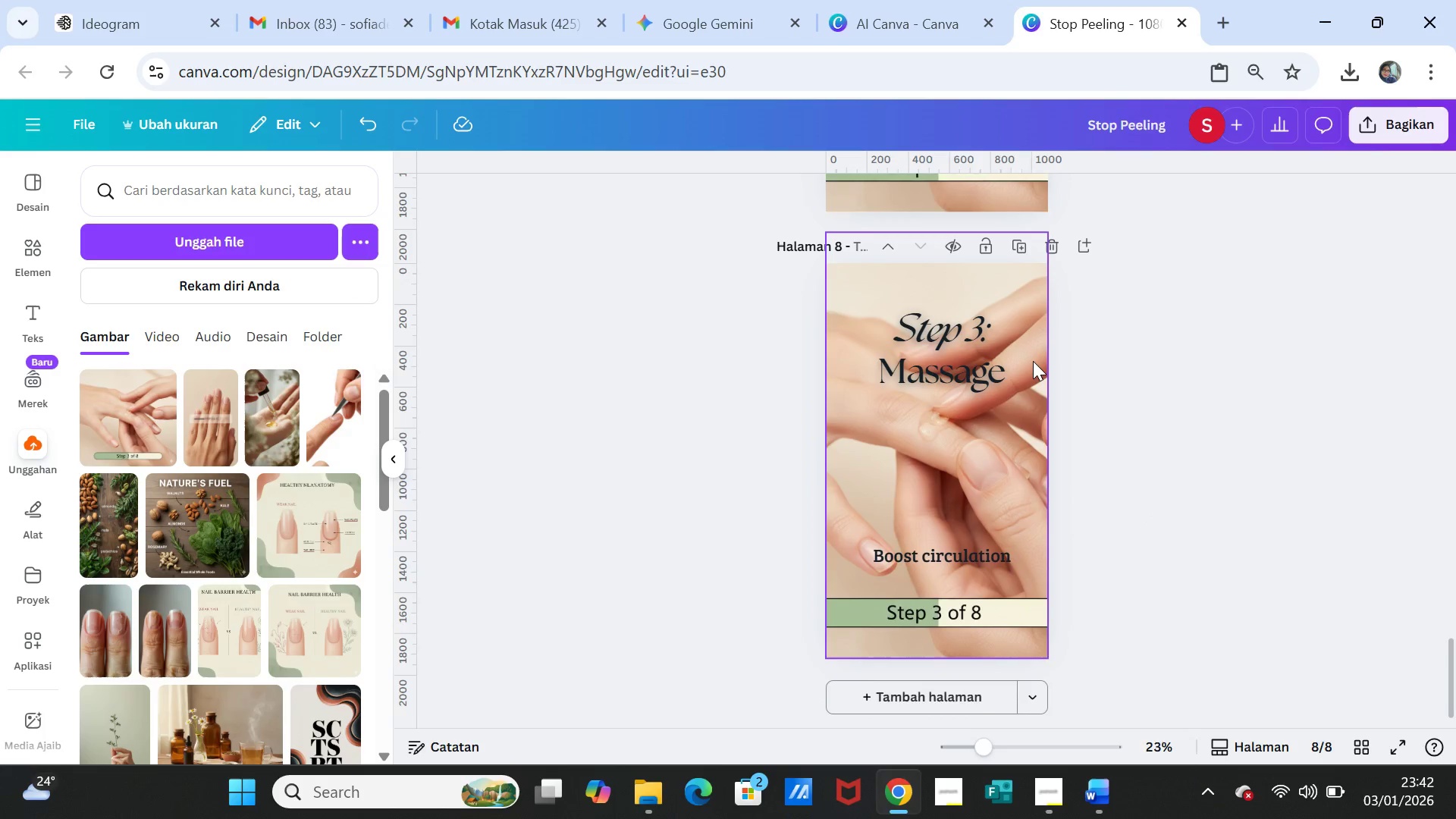 
left_click([1031, 361])
 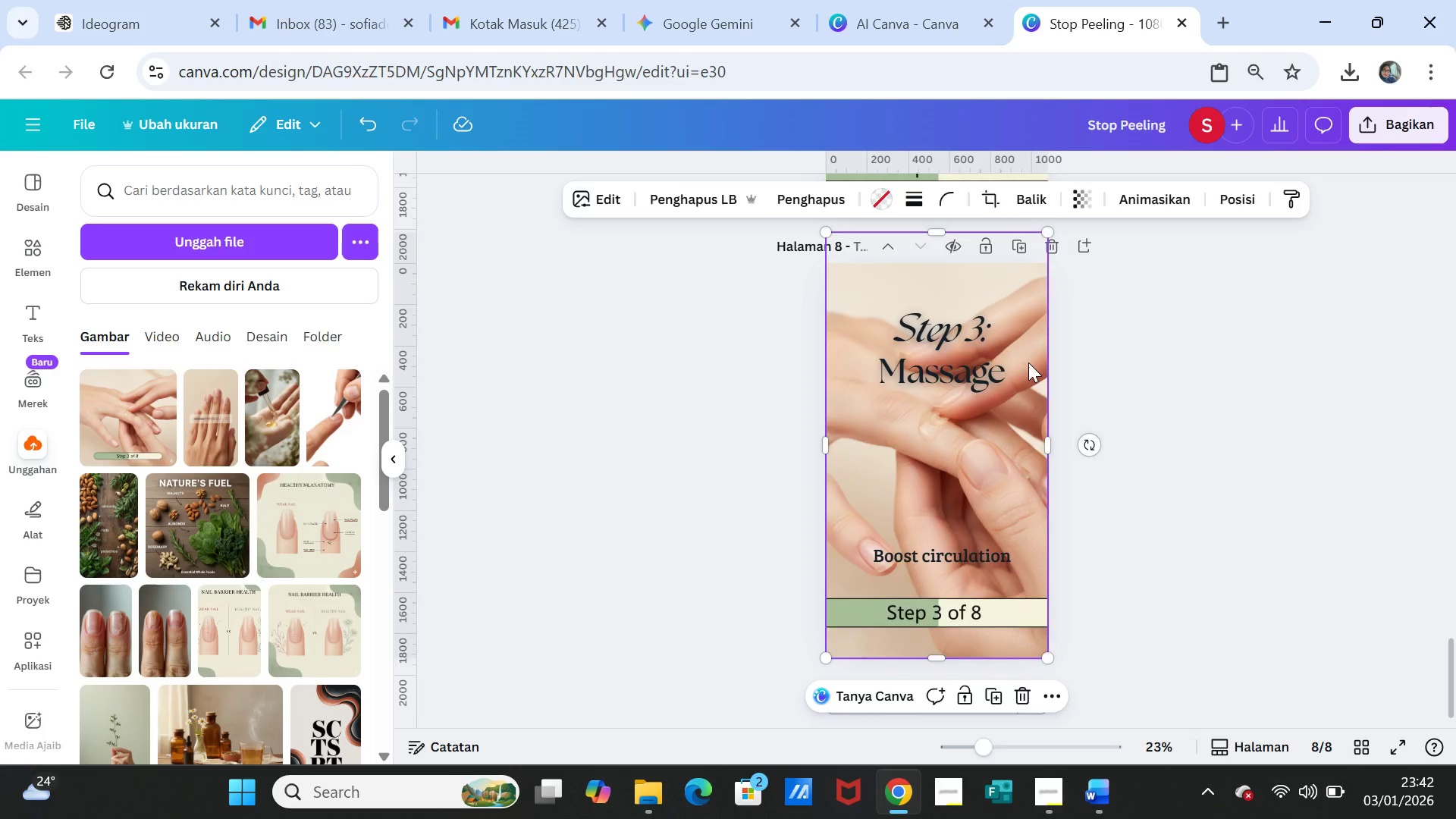 
key(Delete)
 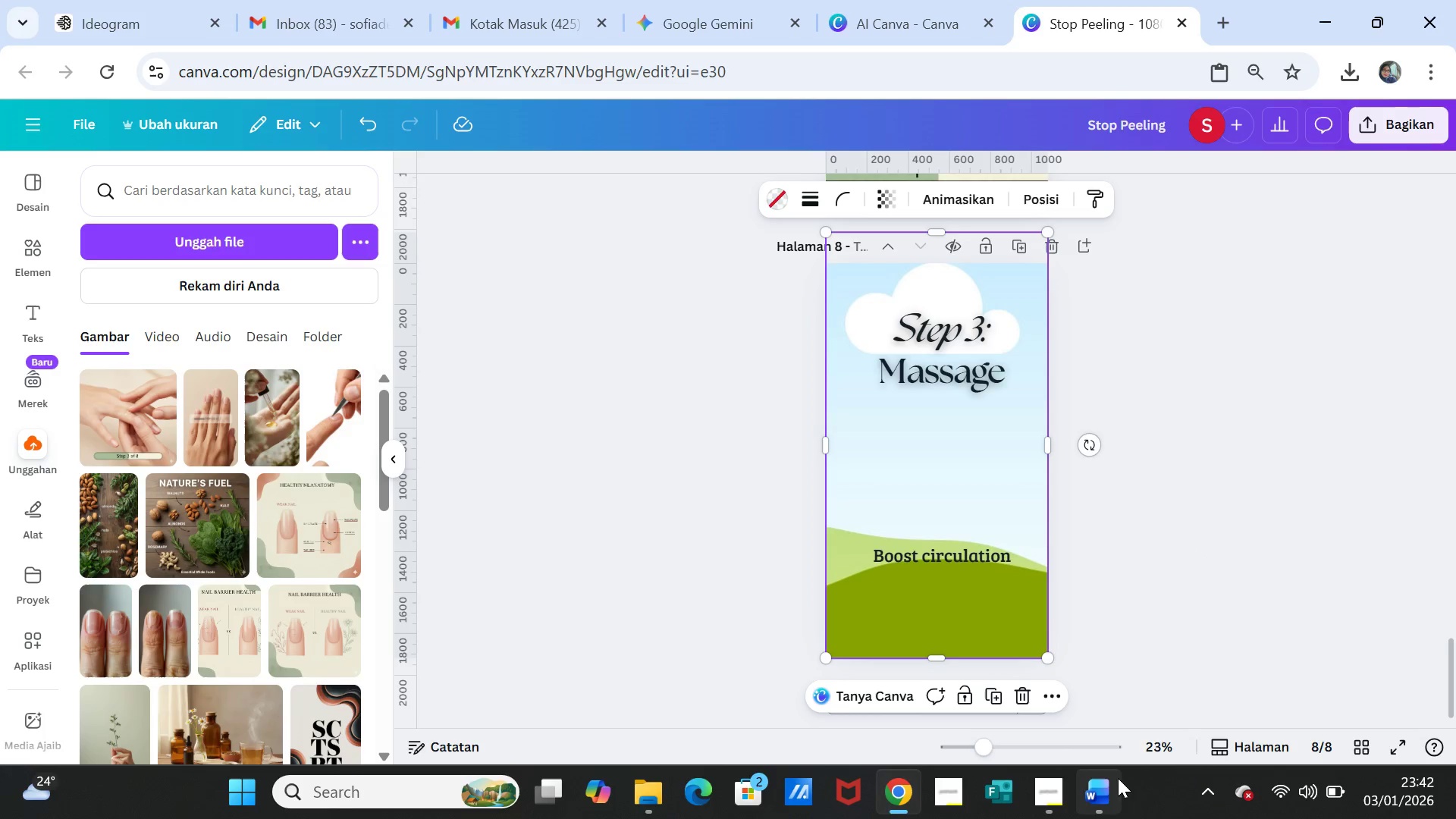 
wait(5.91)
 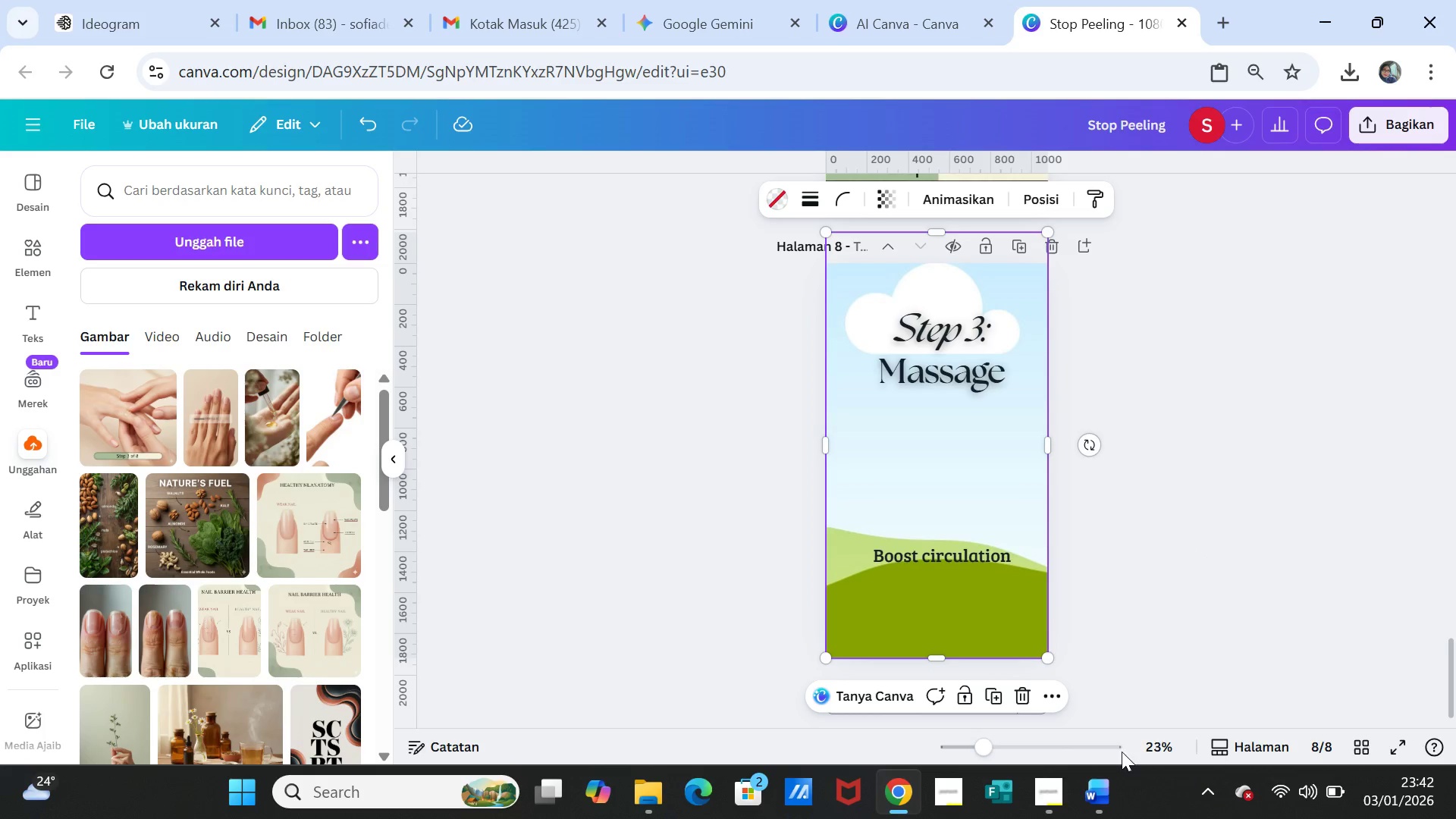 
left_click([1094, 795])
 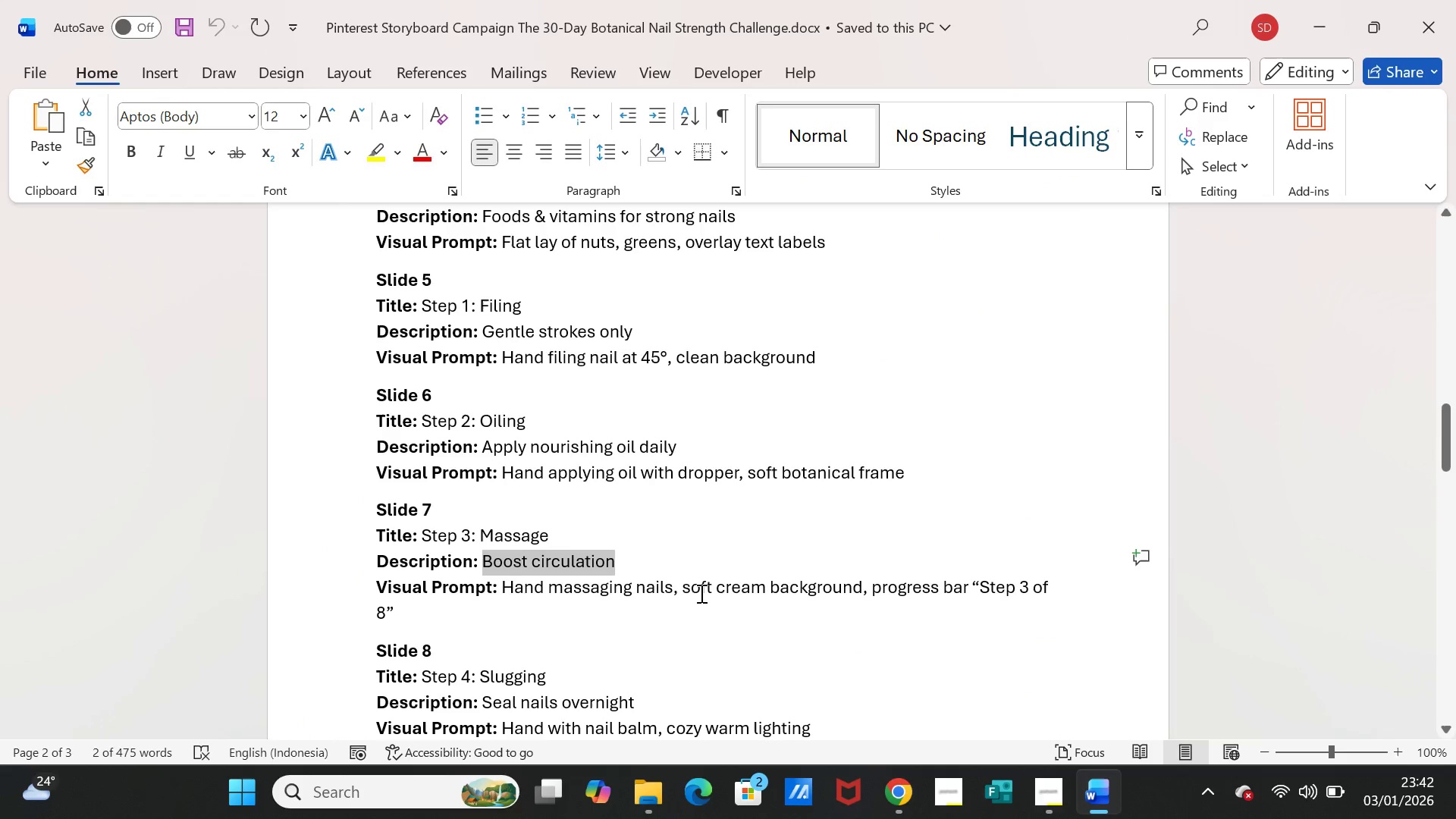 
scroll: coordinate [576, 617], scroll_direction: down, amount: 3.0
 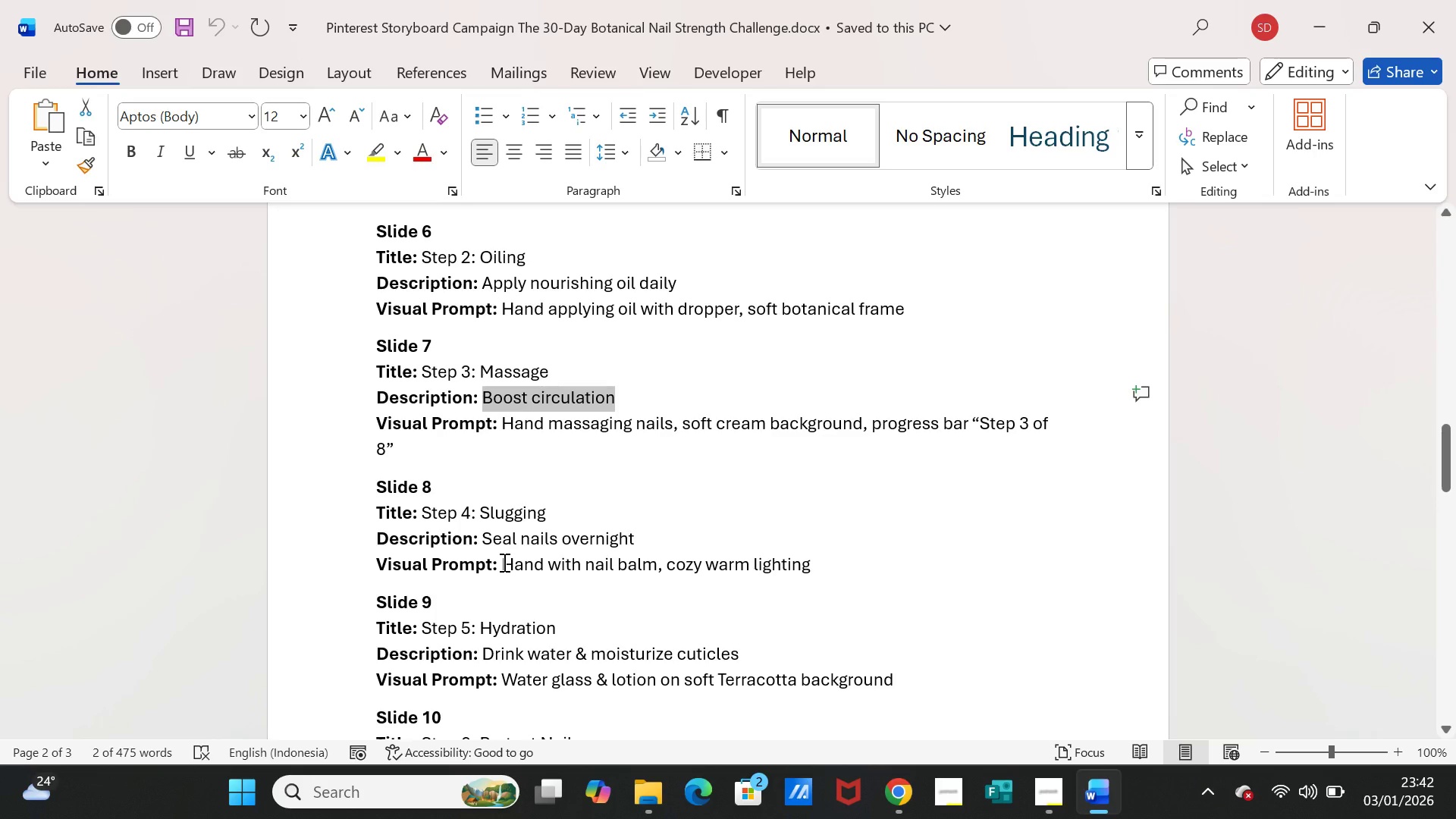 
left_click_drag(start_coordinate=[503, 562], to_coordinate=[807, 554])
 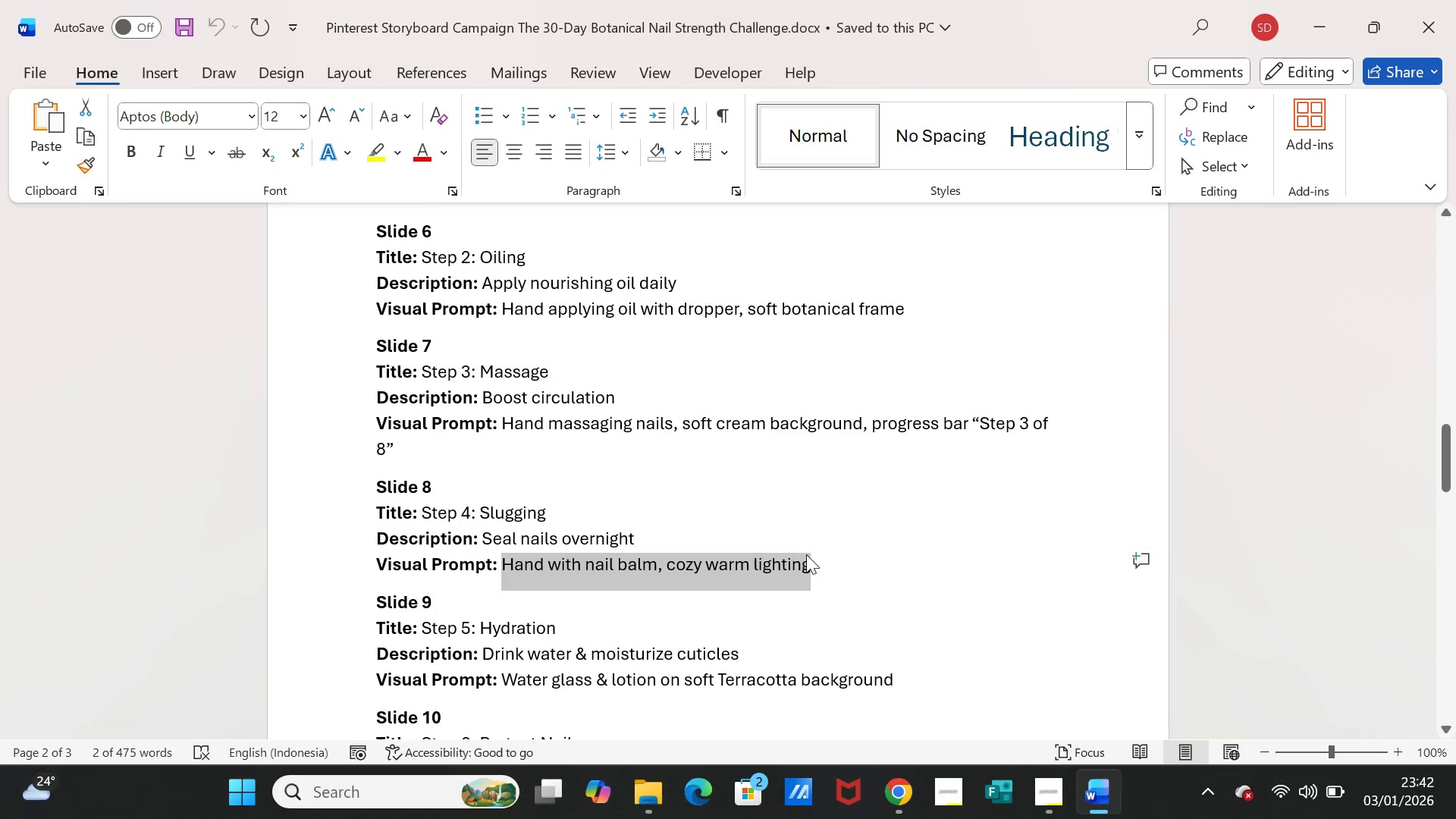 
key(Control+C)
 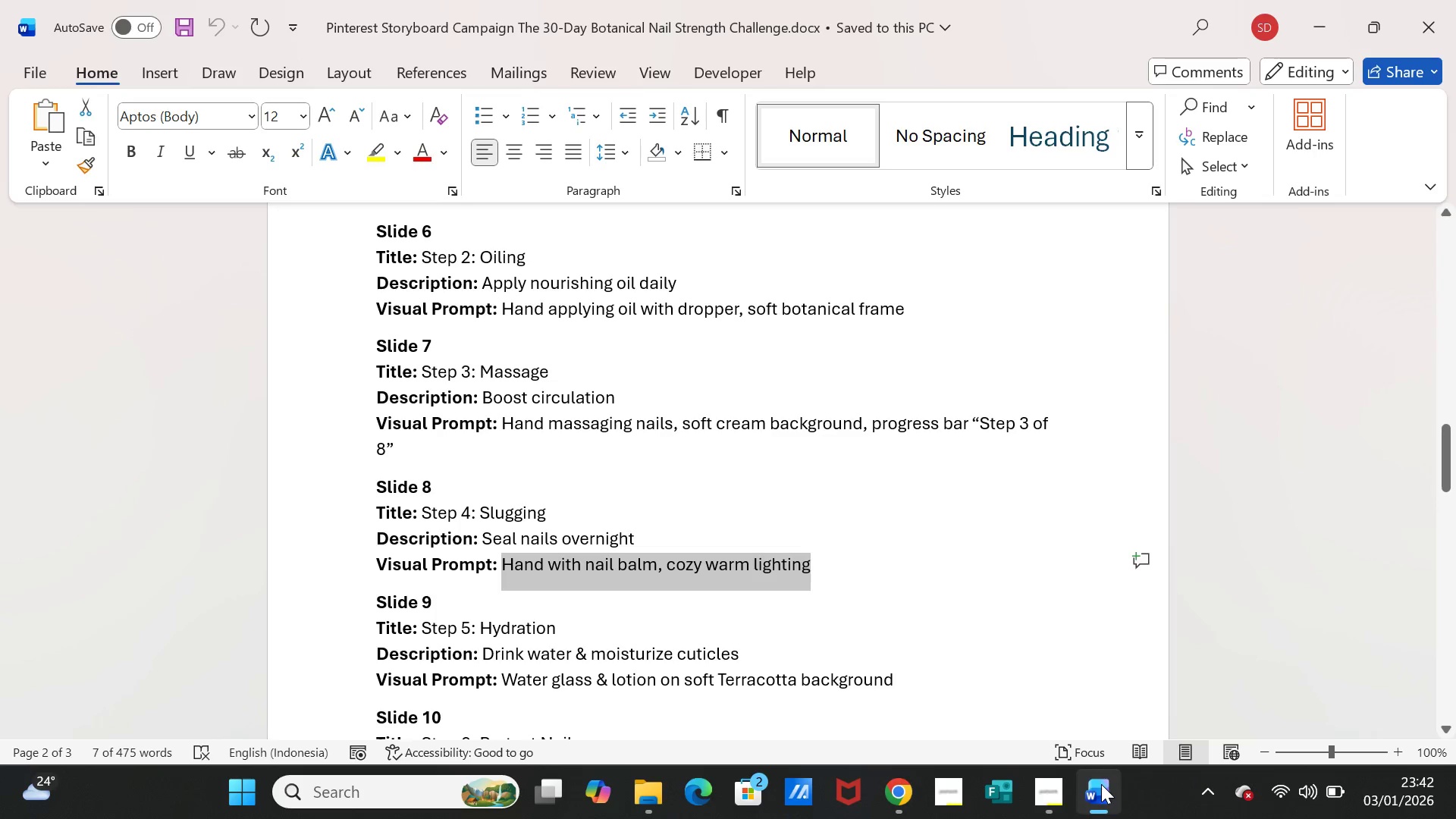 
left_click([1101, 784])
 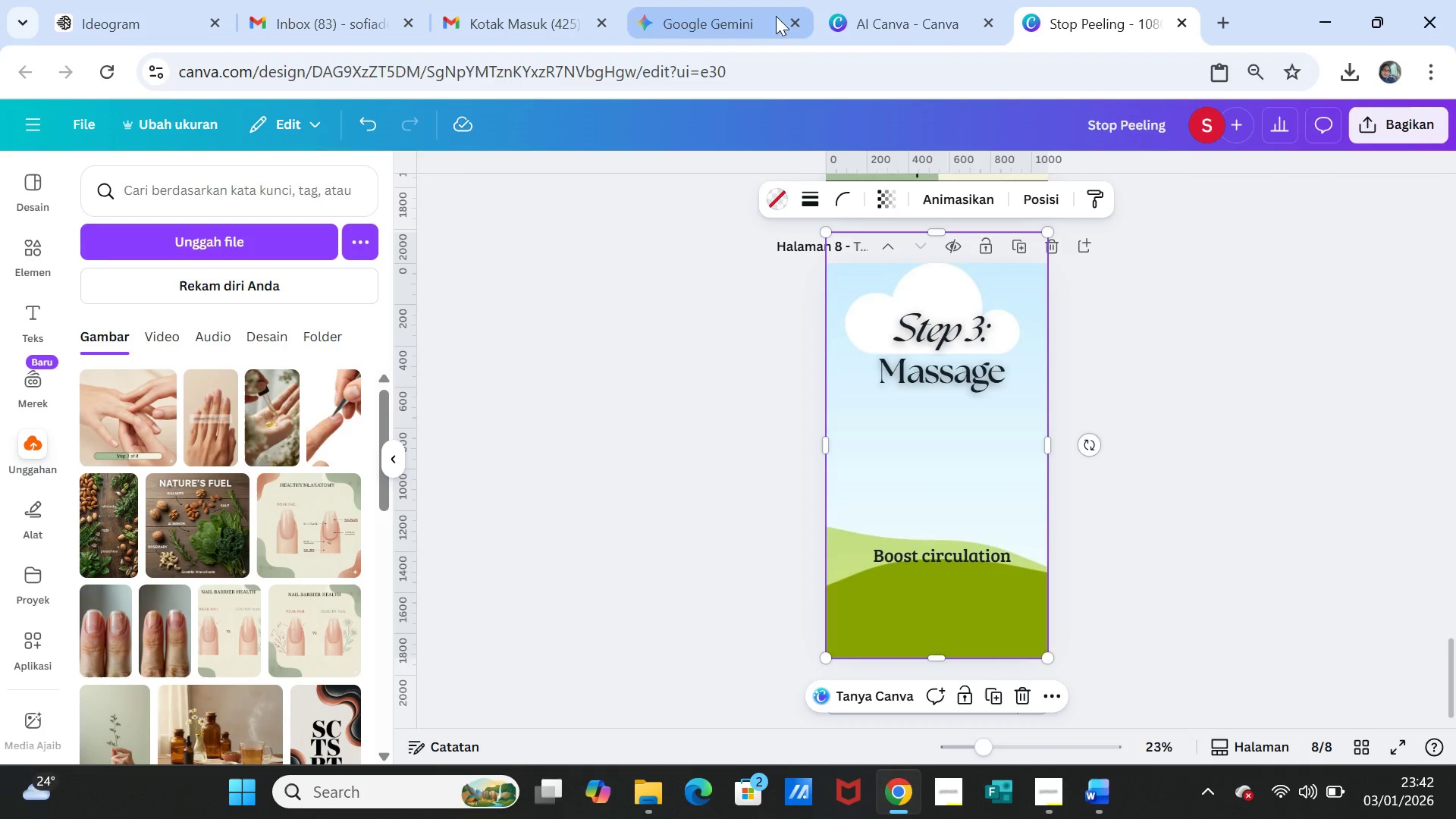 
mouse_move([840, 17])
 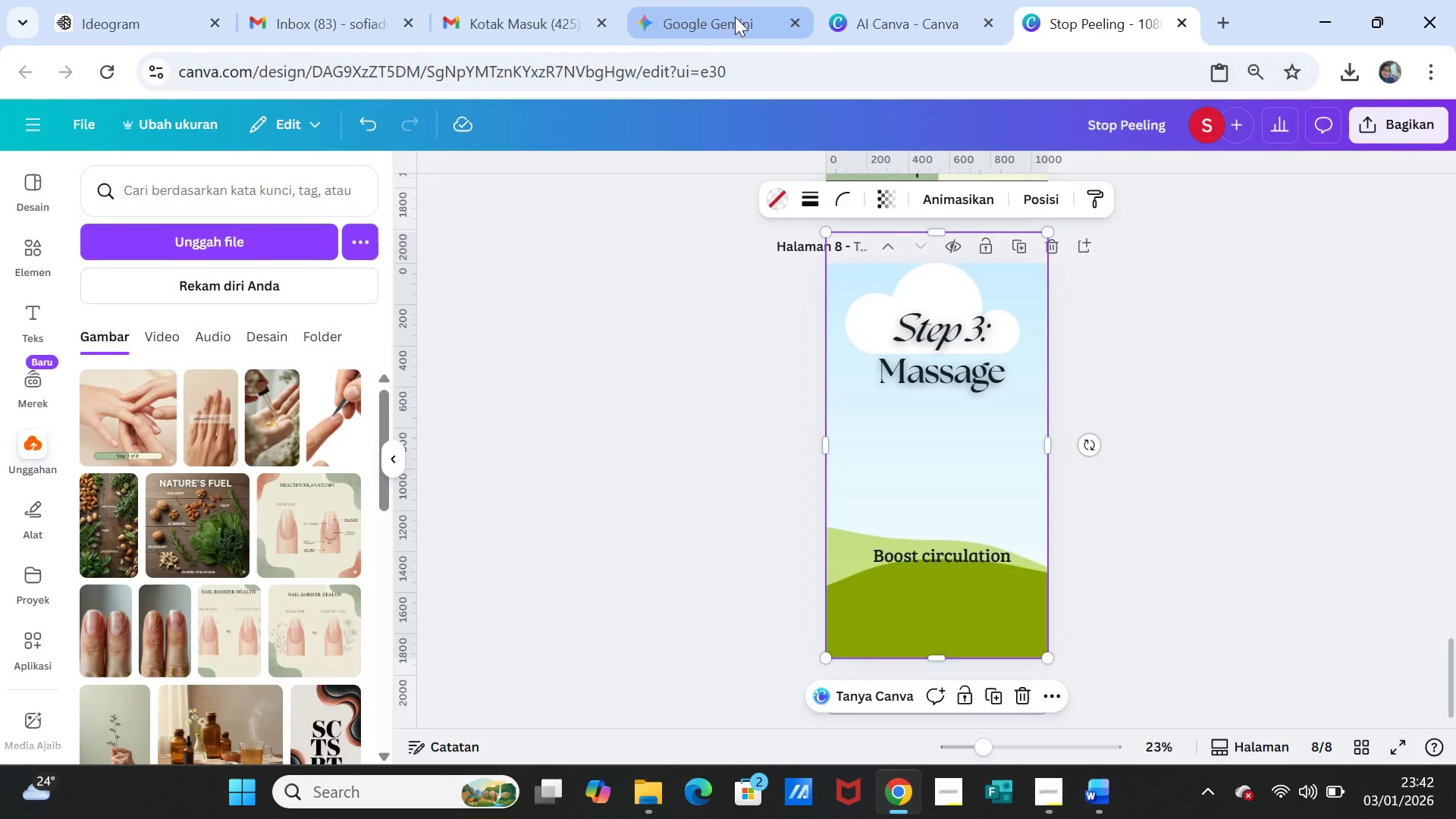 
left_click([735, 17])
 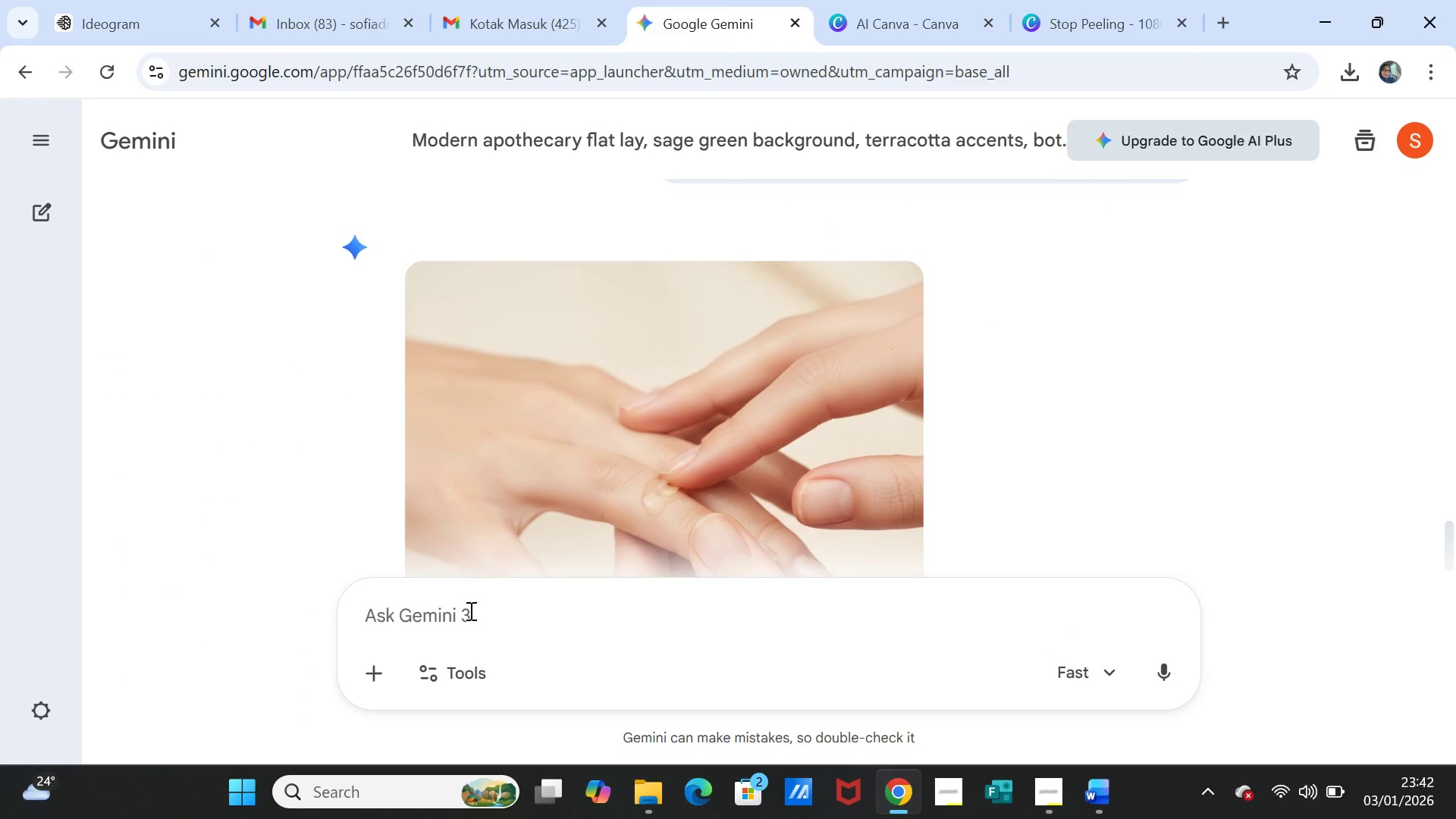 
left_click([469, 612])
 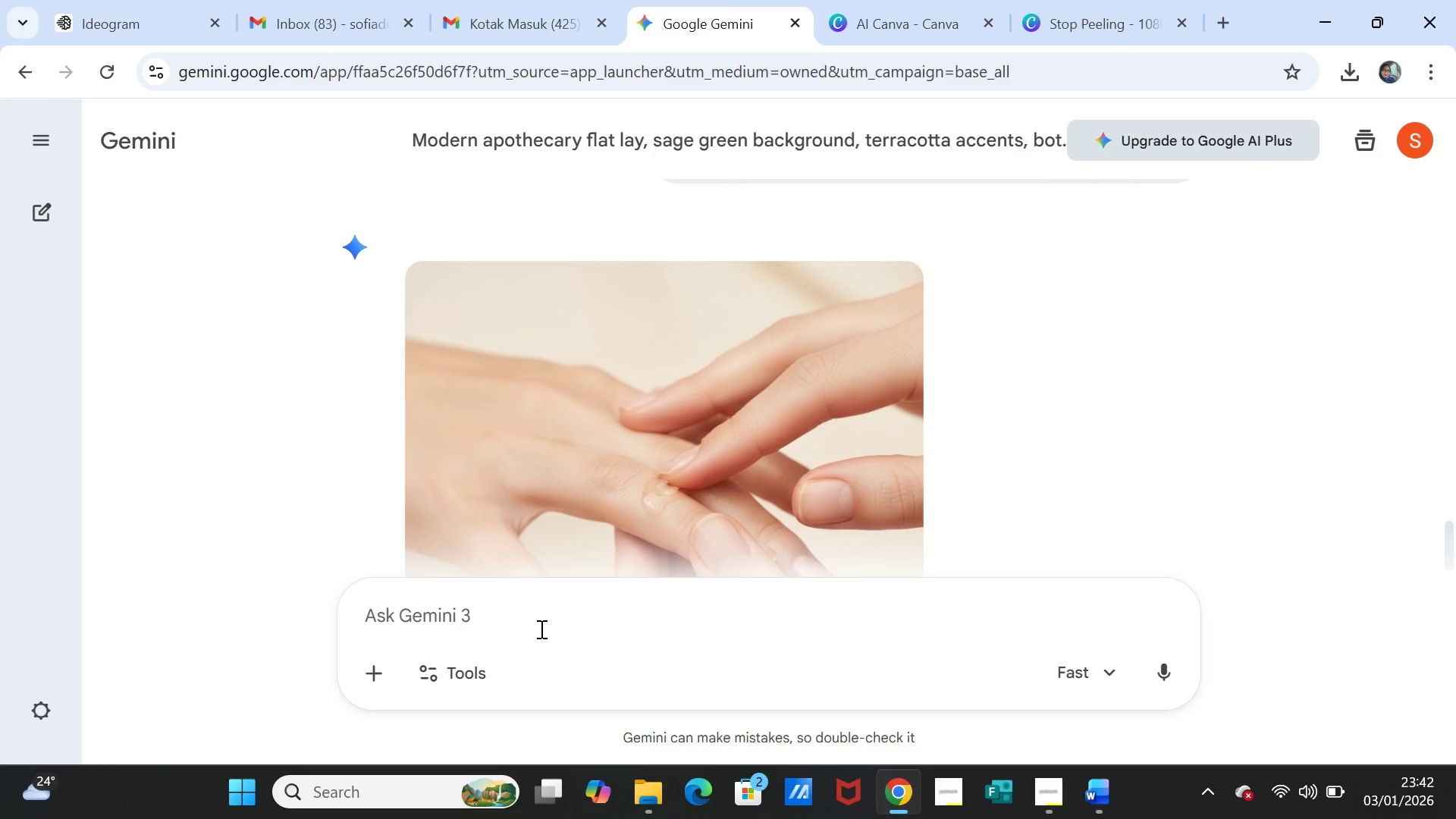 
key(Control+V)
 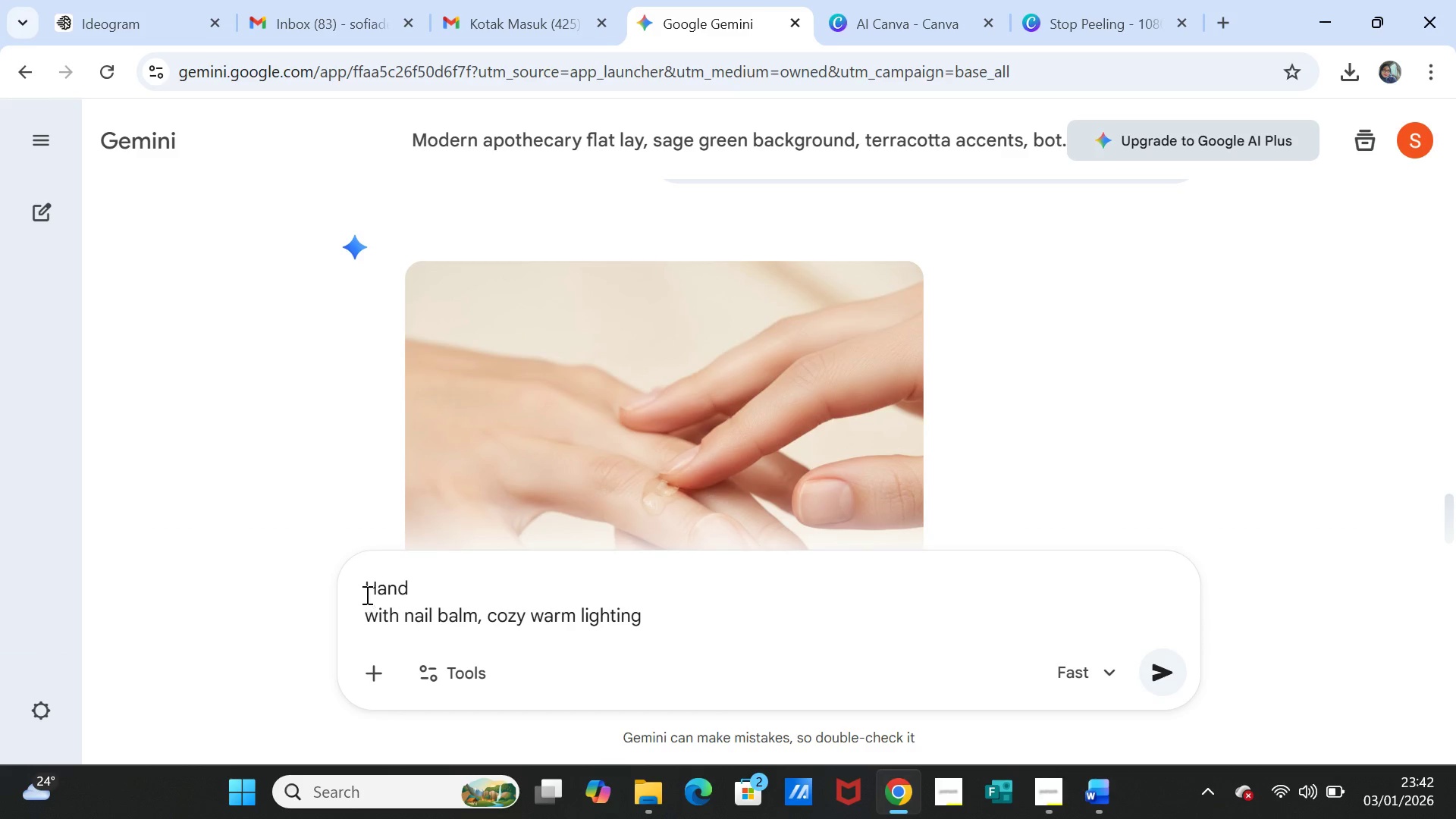 
left_click([365, 588])
 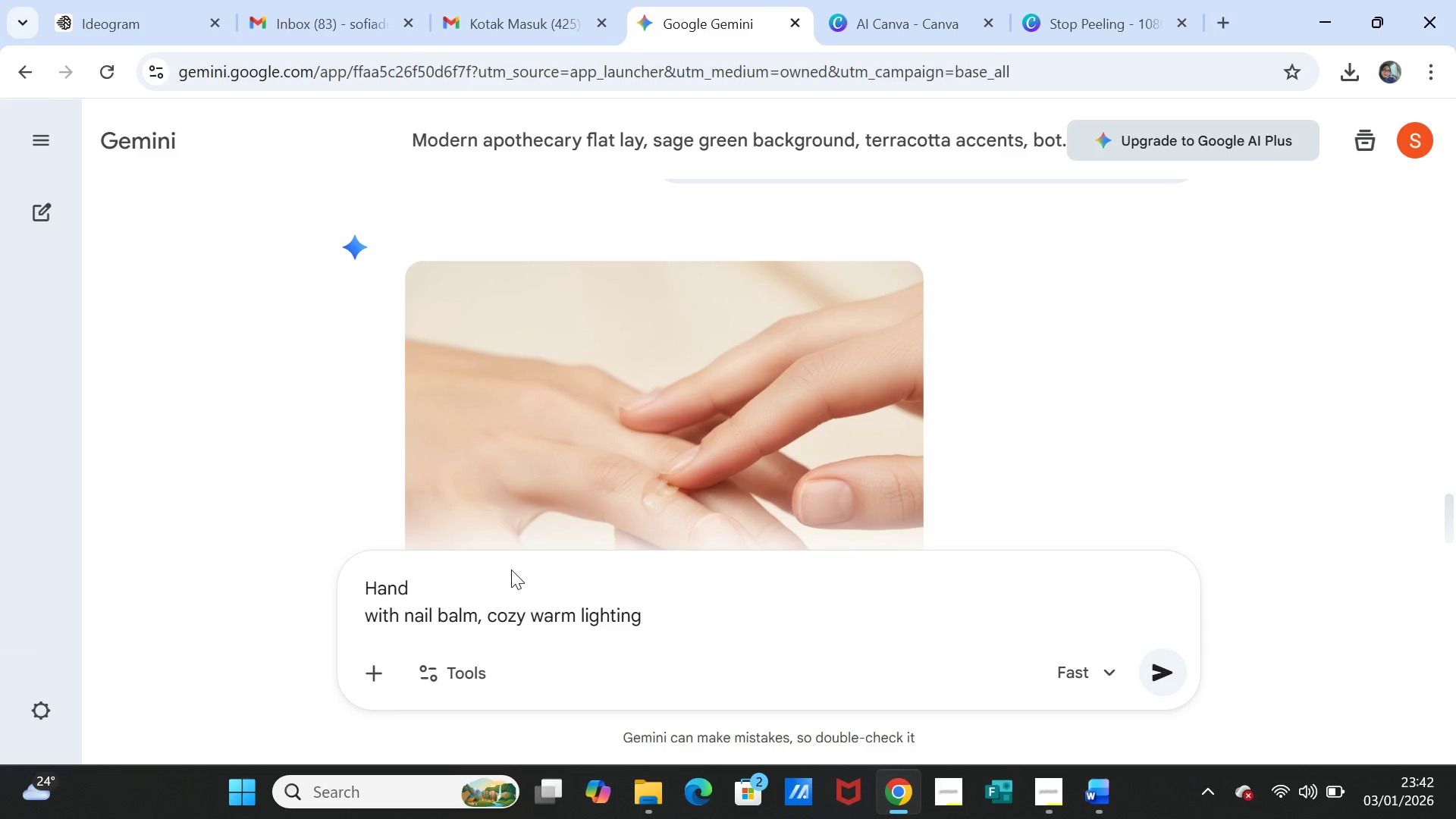 
type(real )
 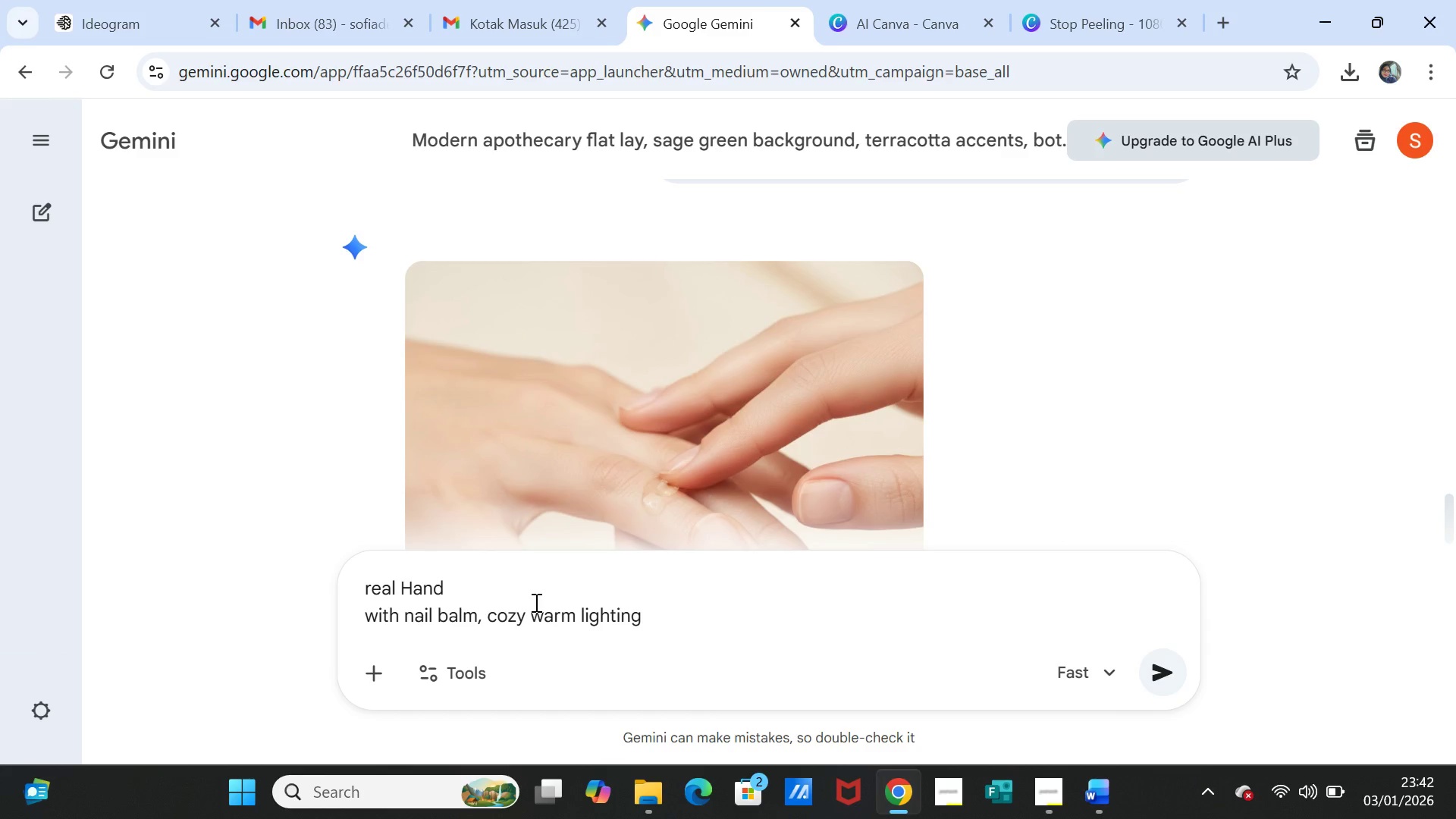 
wait(17.12)
 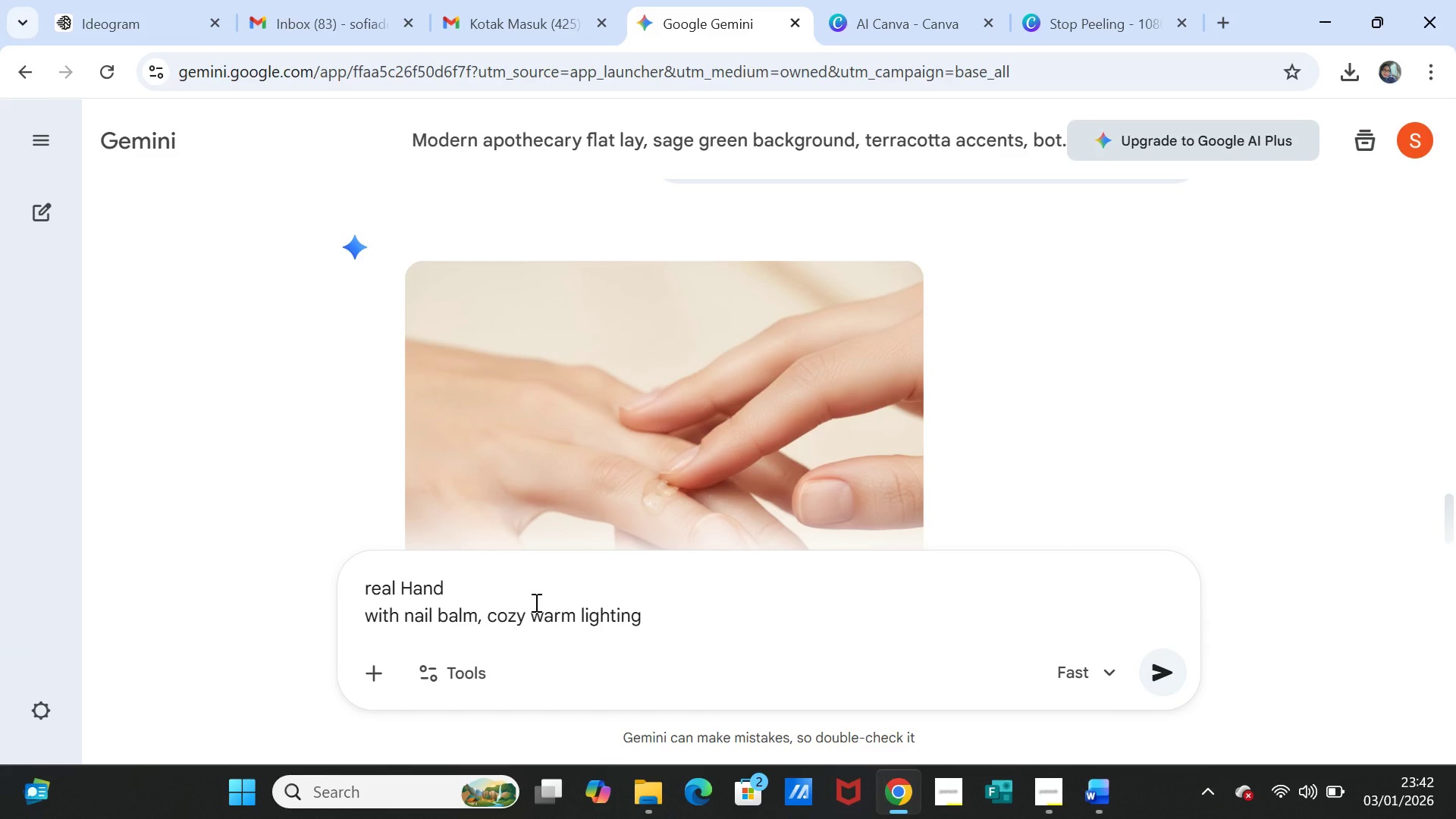 
left_click([1163, 670])
 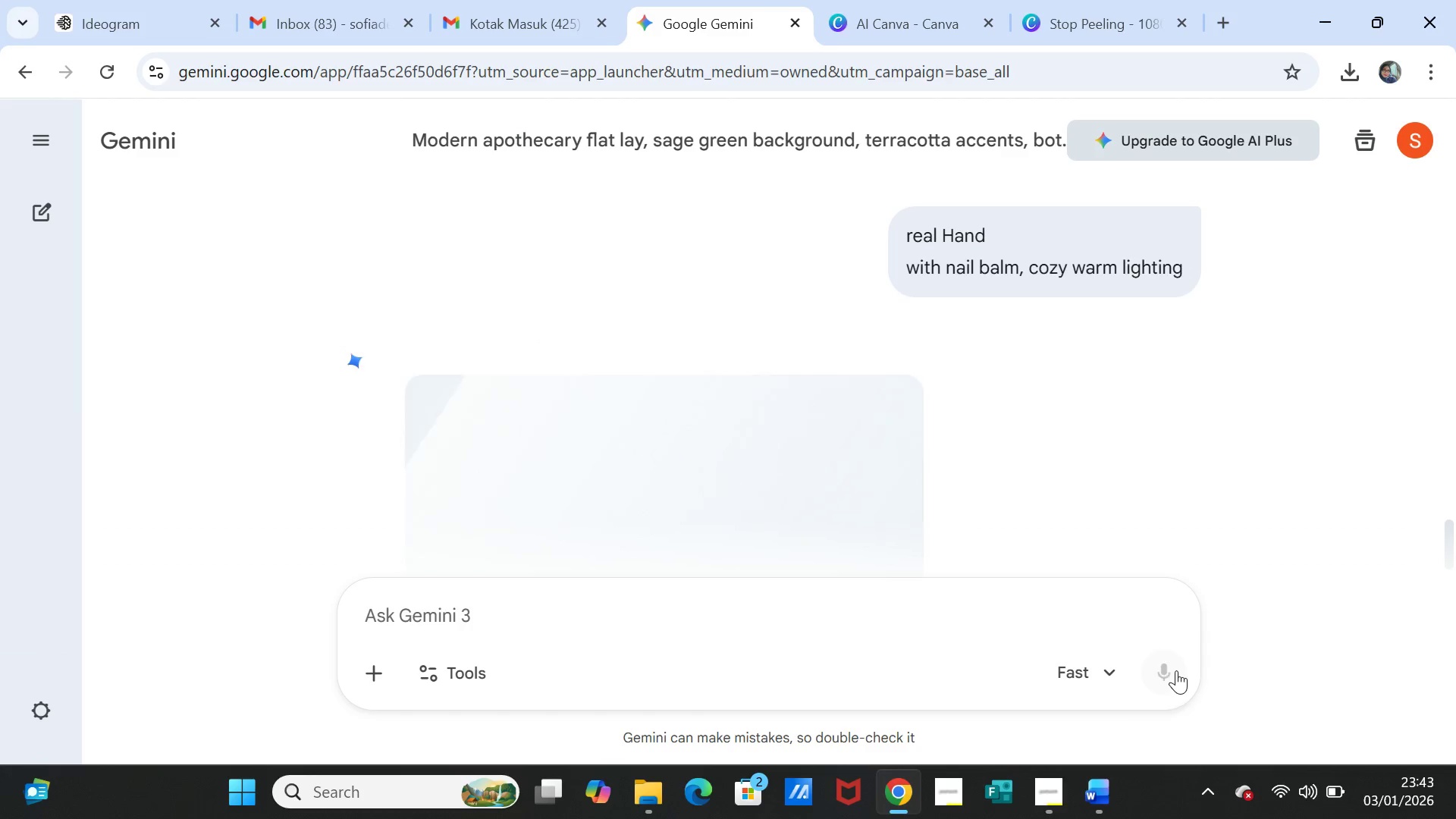 
wait(21.17)
 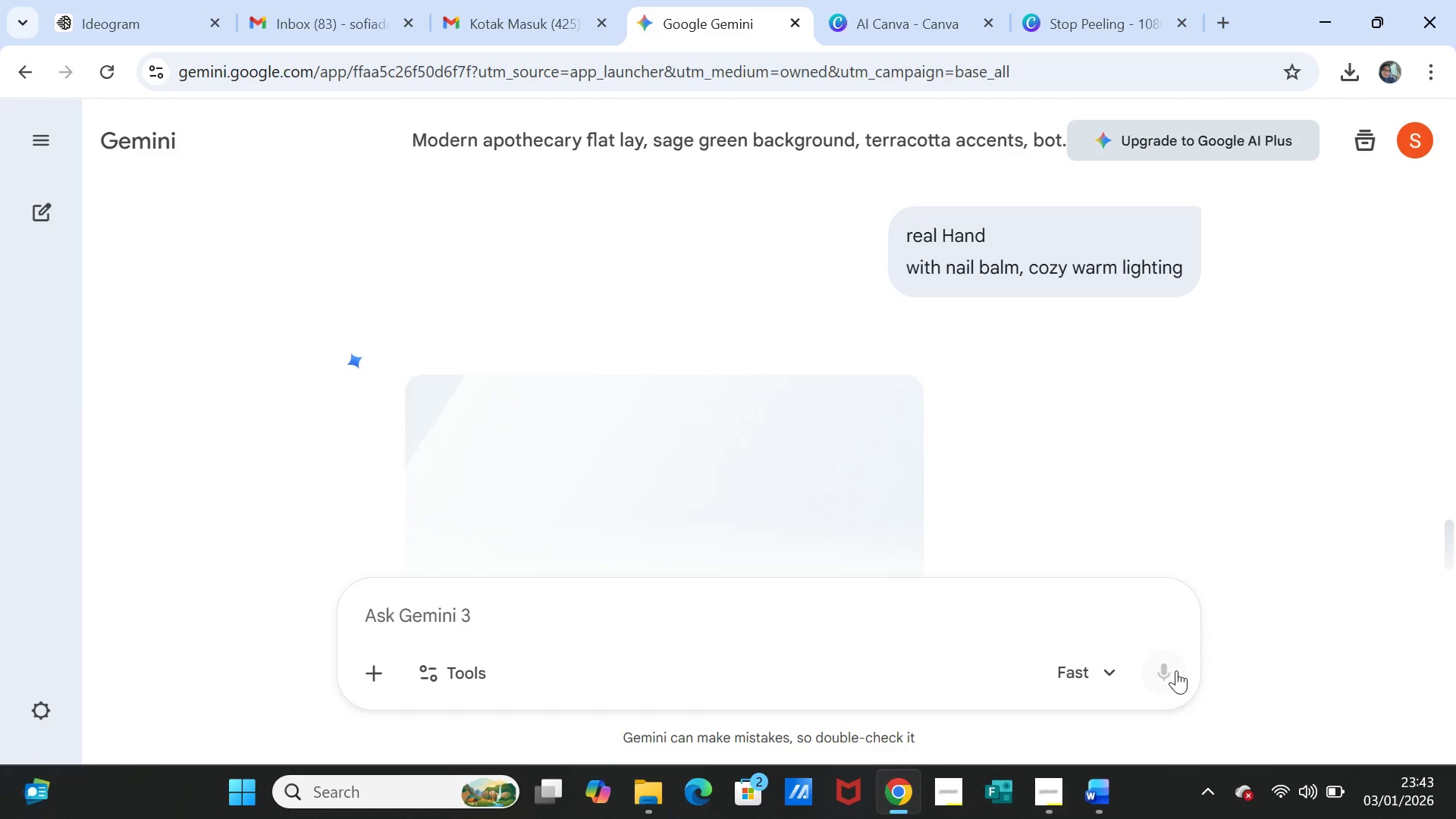 
scroll: coordinate [1056, 459], scroll_direction: down, amount: 3.0
 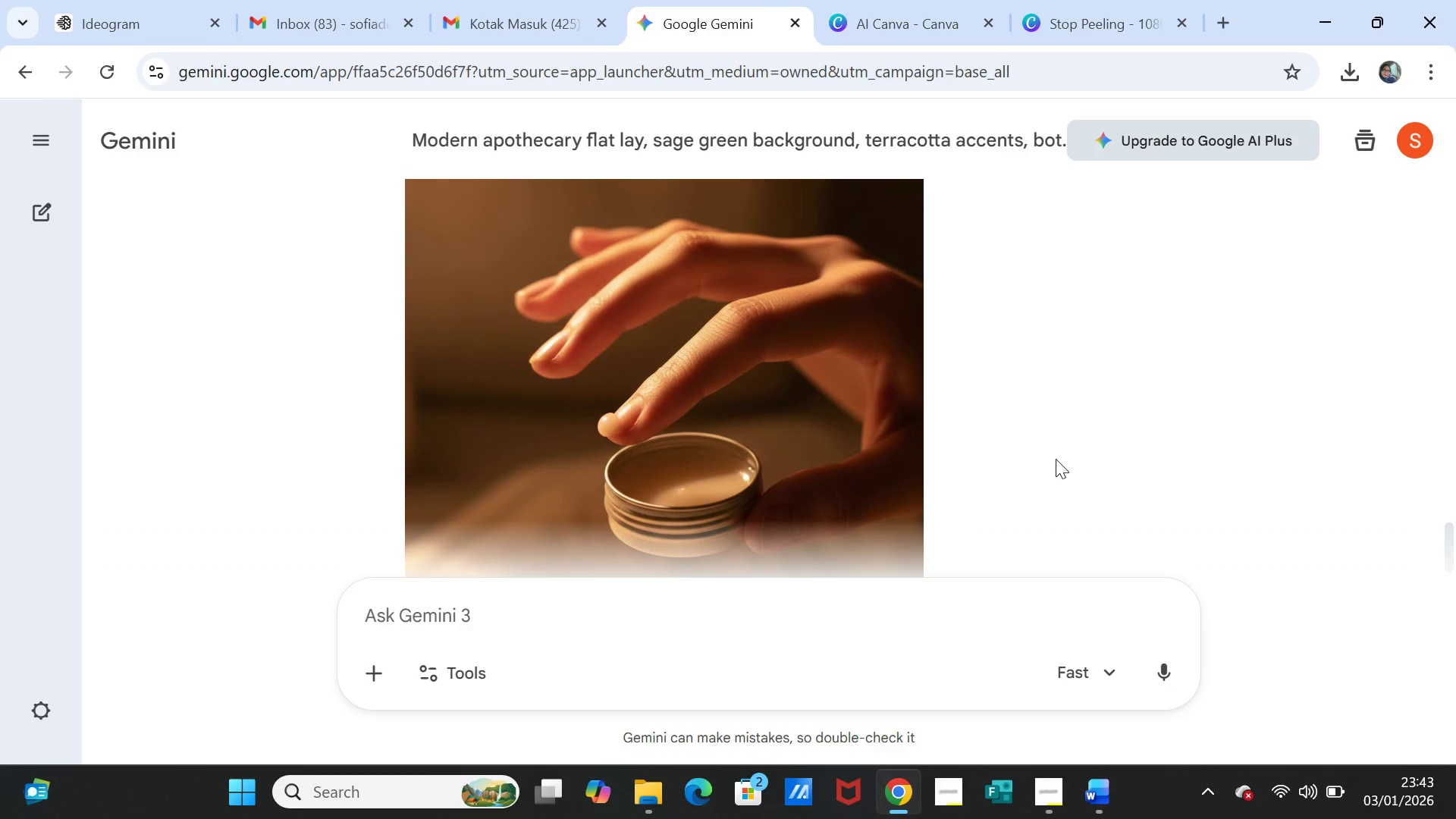 
scroll: coordinate [1056, 459], scroll_direction: up, amount: 1.0
 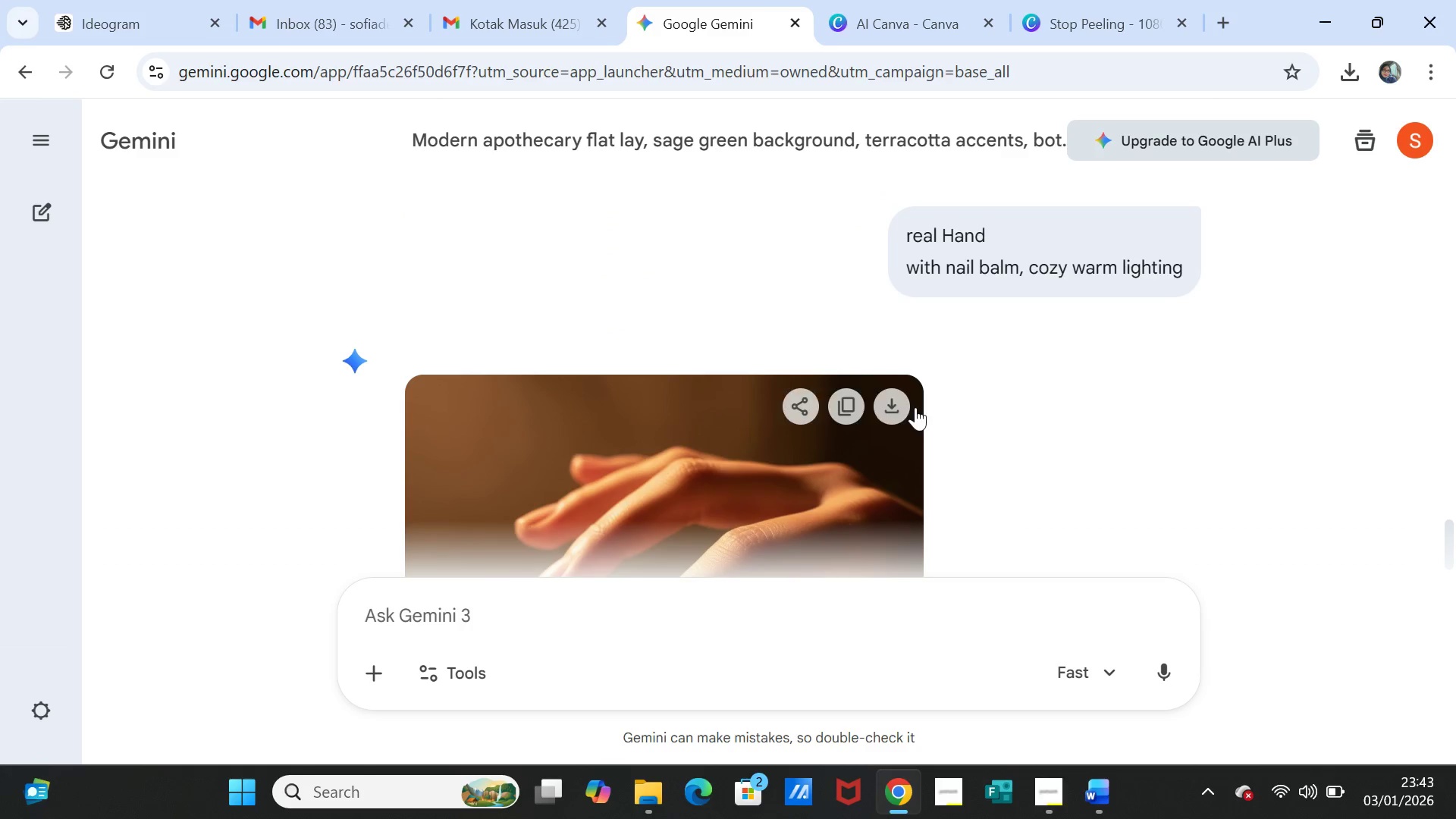 
left_click([899, 403])
 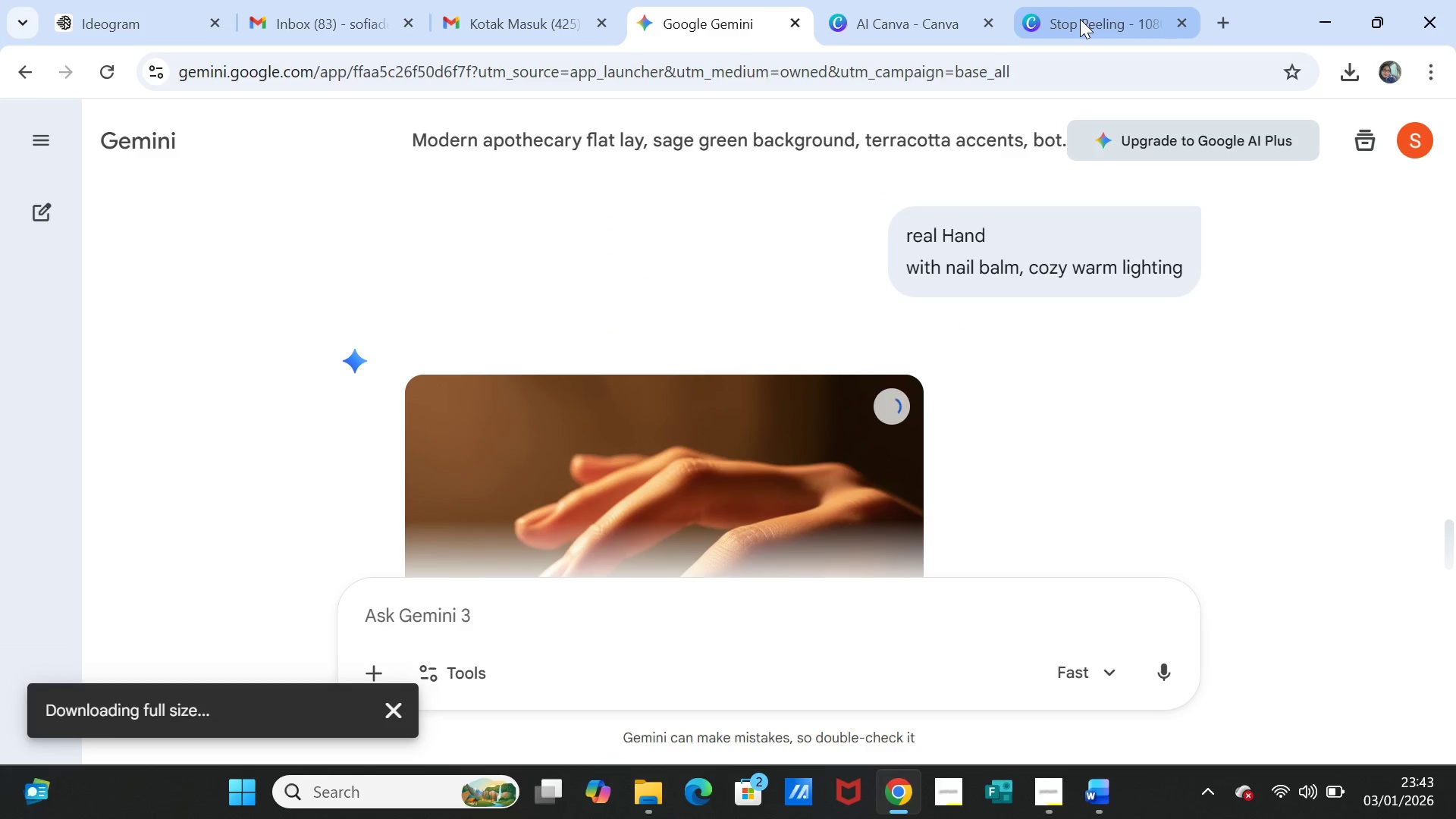 
left_click([1080, 19])
 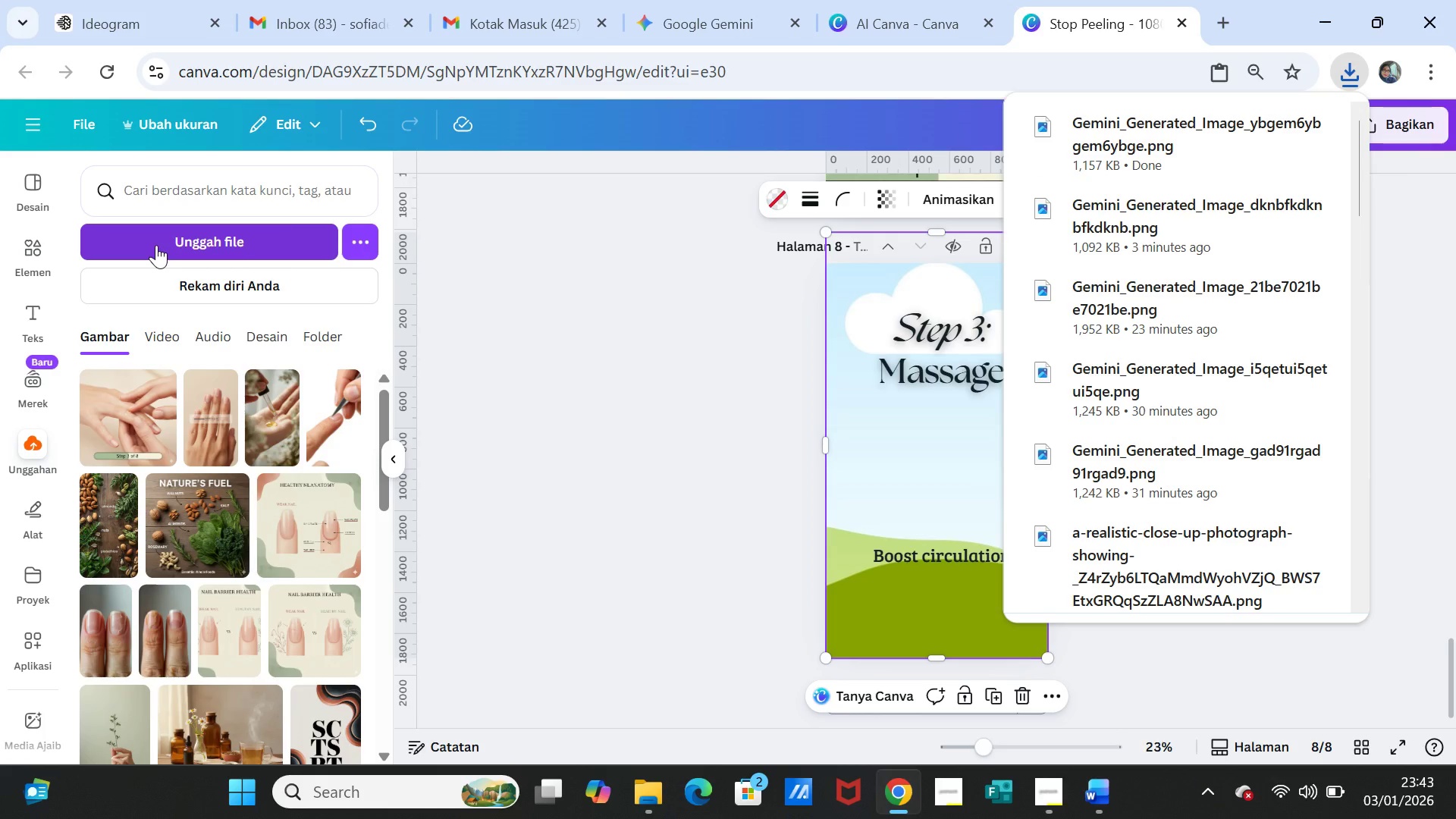 
wait(12.95)
 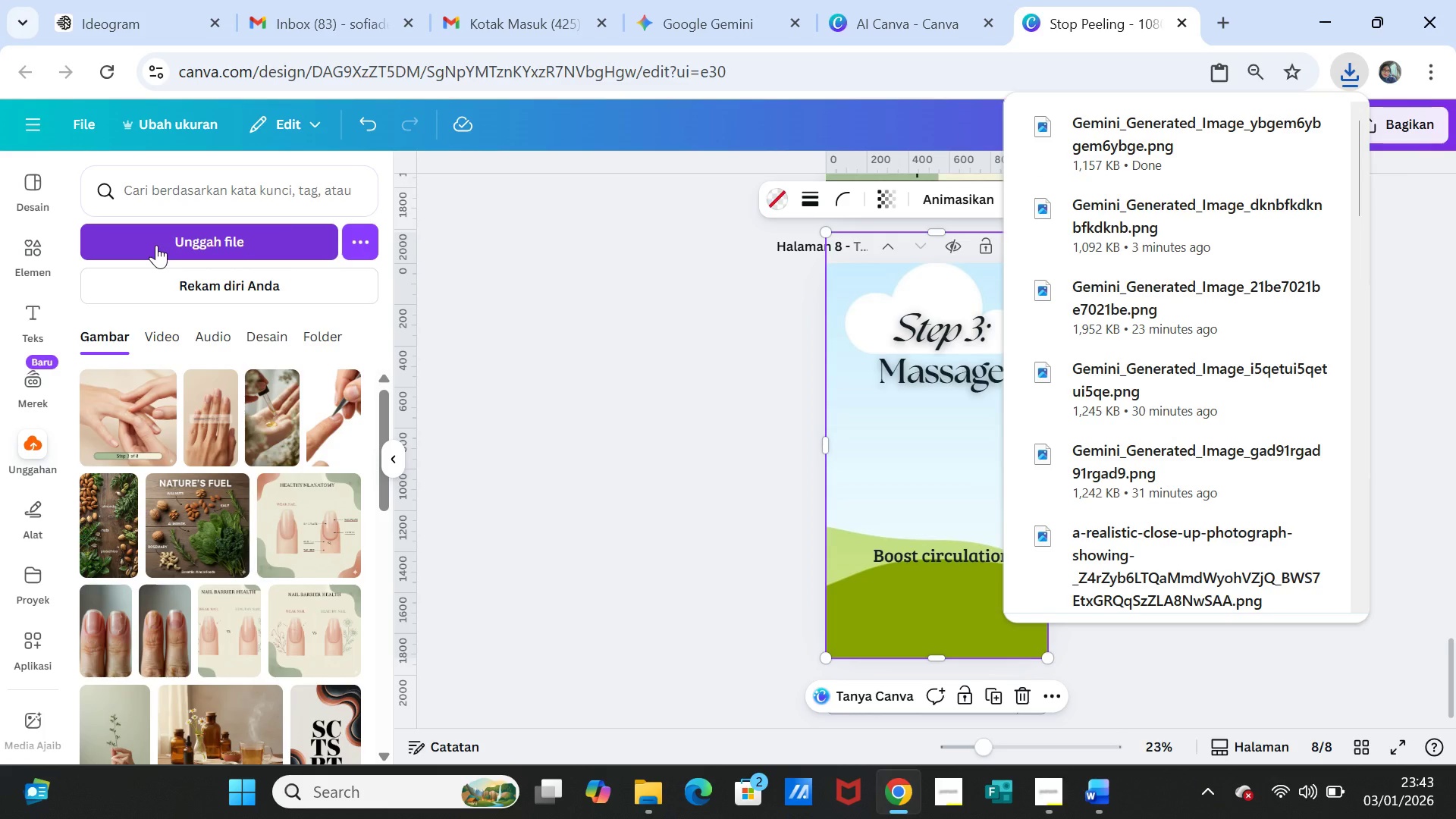 
left_click([156, 245])
 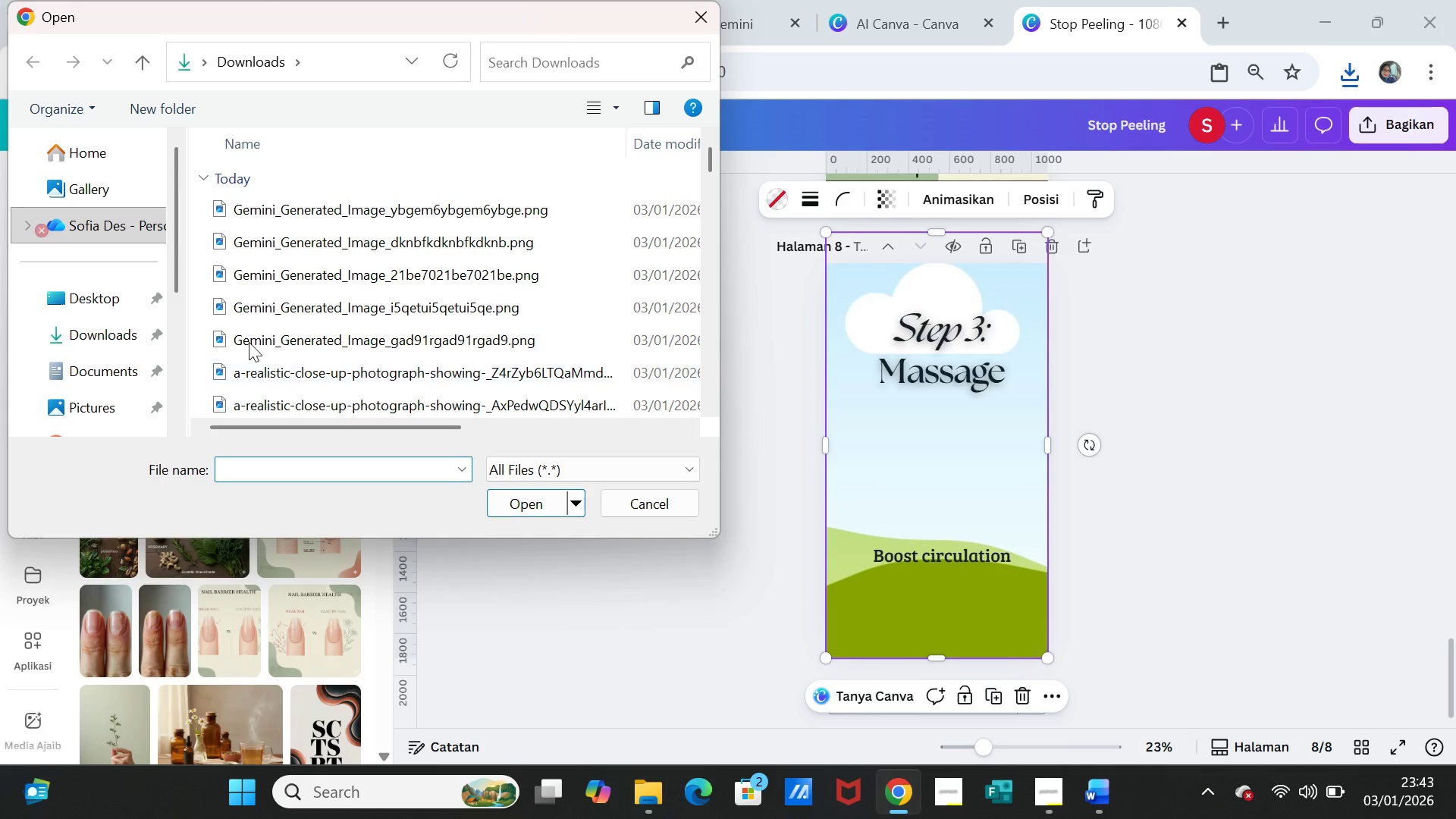 
left_click([355, 212])
 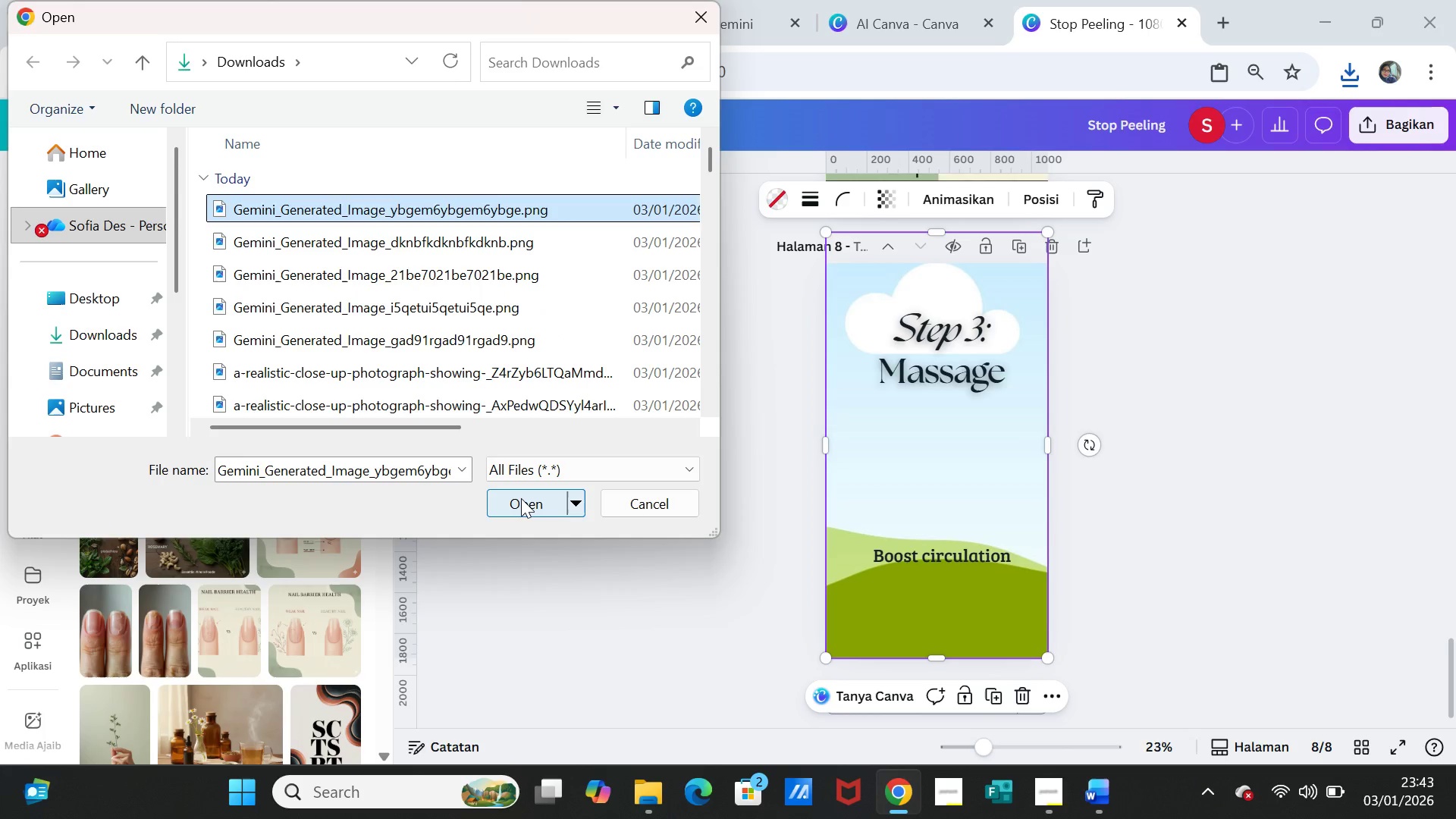 
left_click([521, 498])
 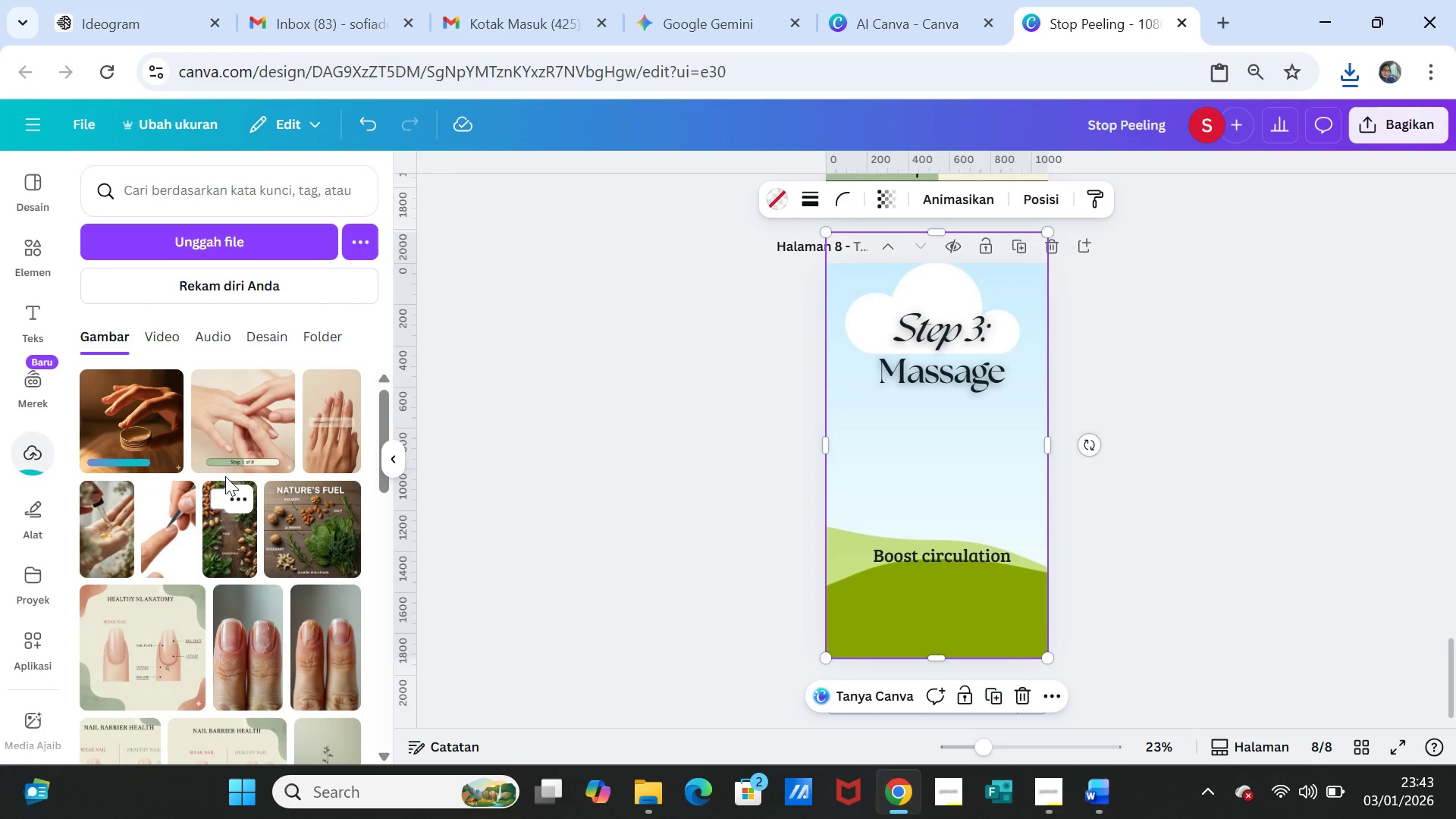 
left_click([149, 420])
 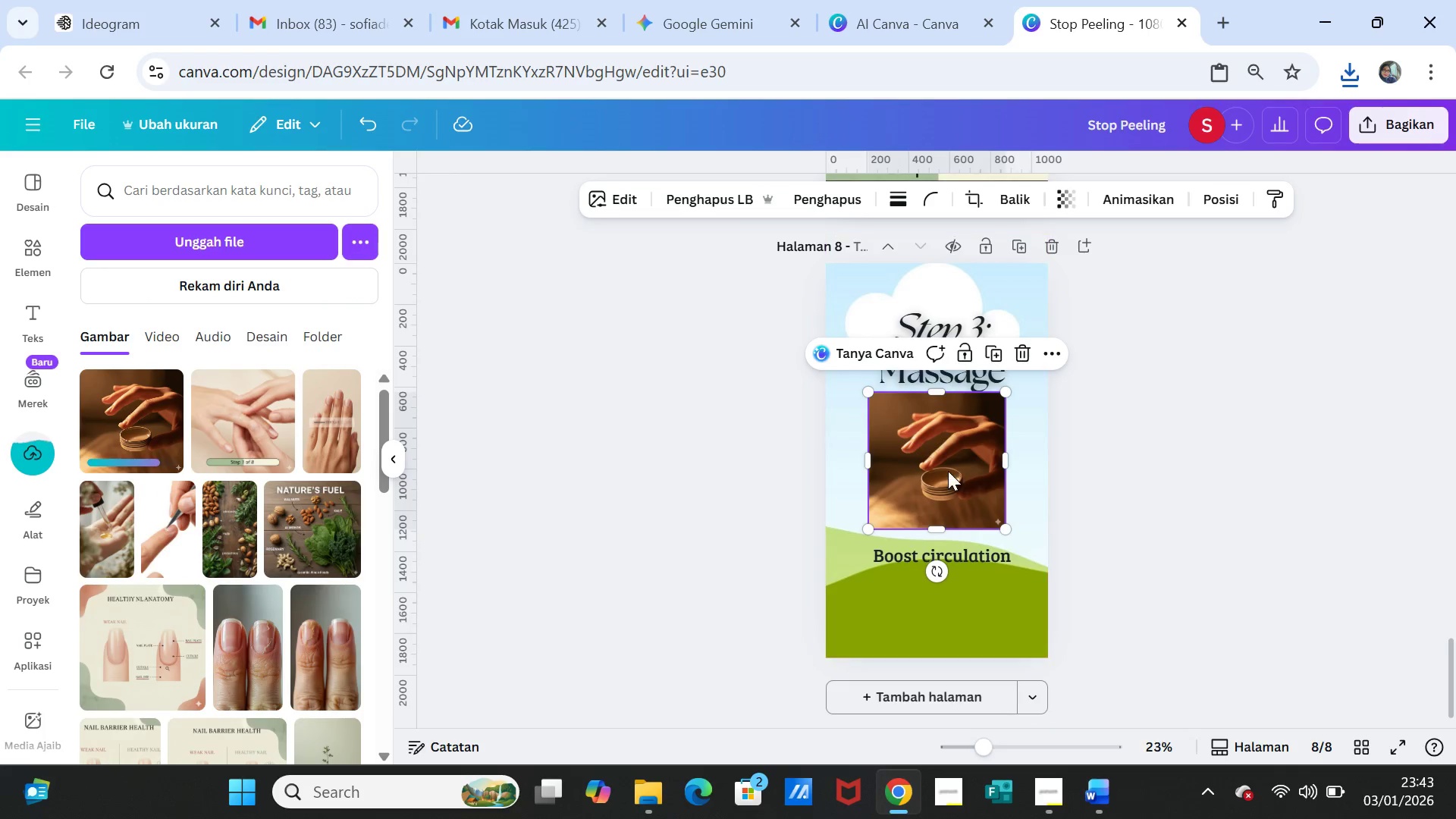 
left_click_drag(start_coordinate=[948, 471], to_coordinate=[947, 448])
 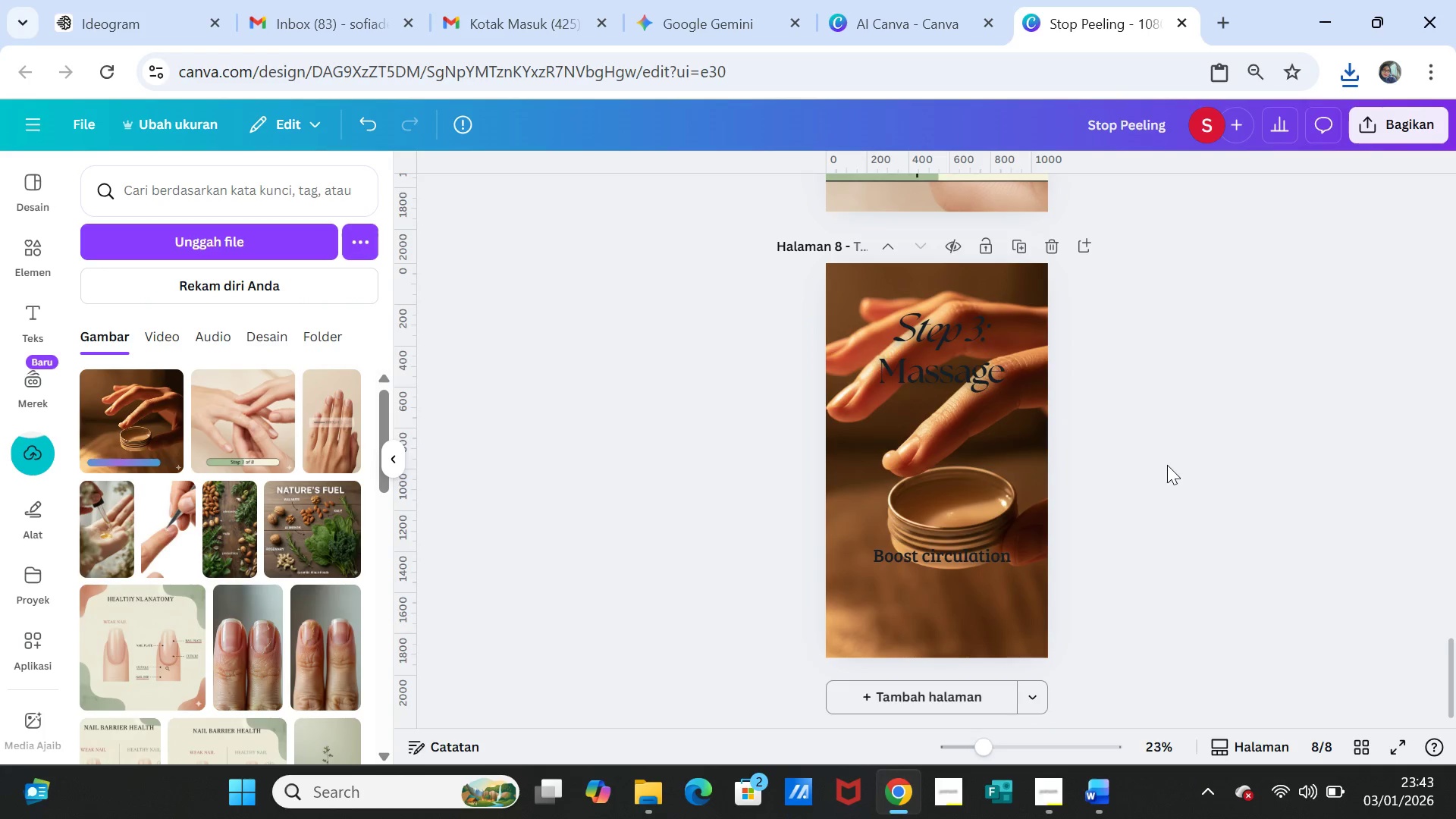 
left_click([1167, 465])
 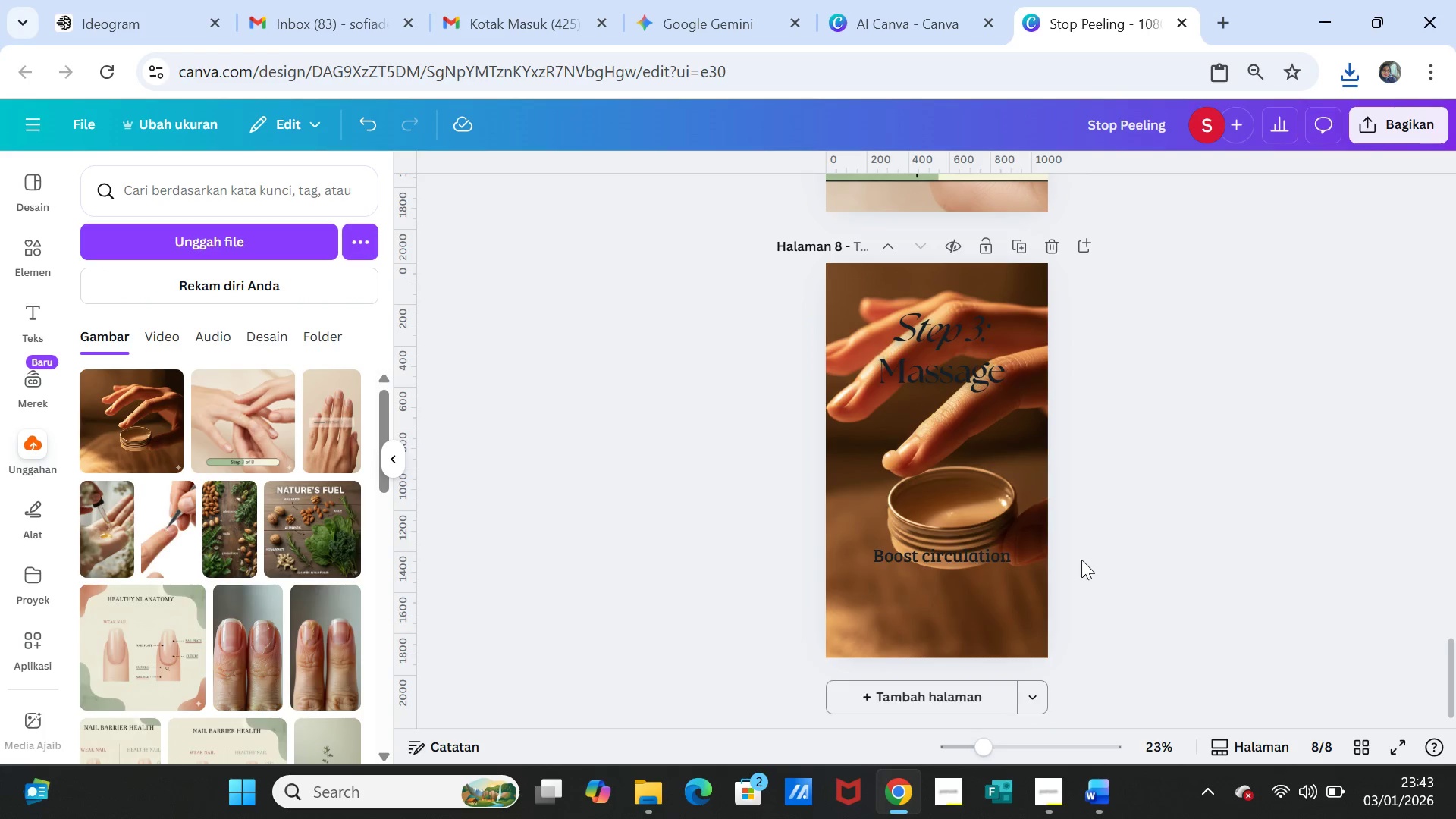 
left_click([1097, 799])
 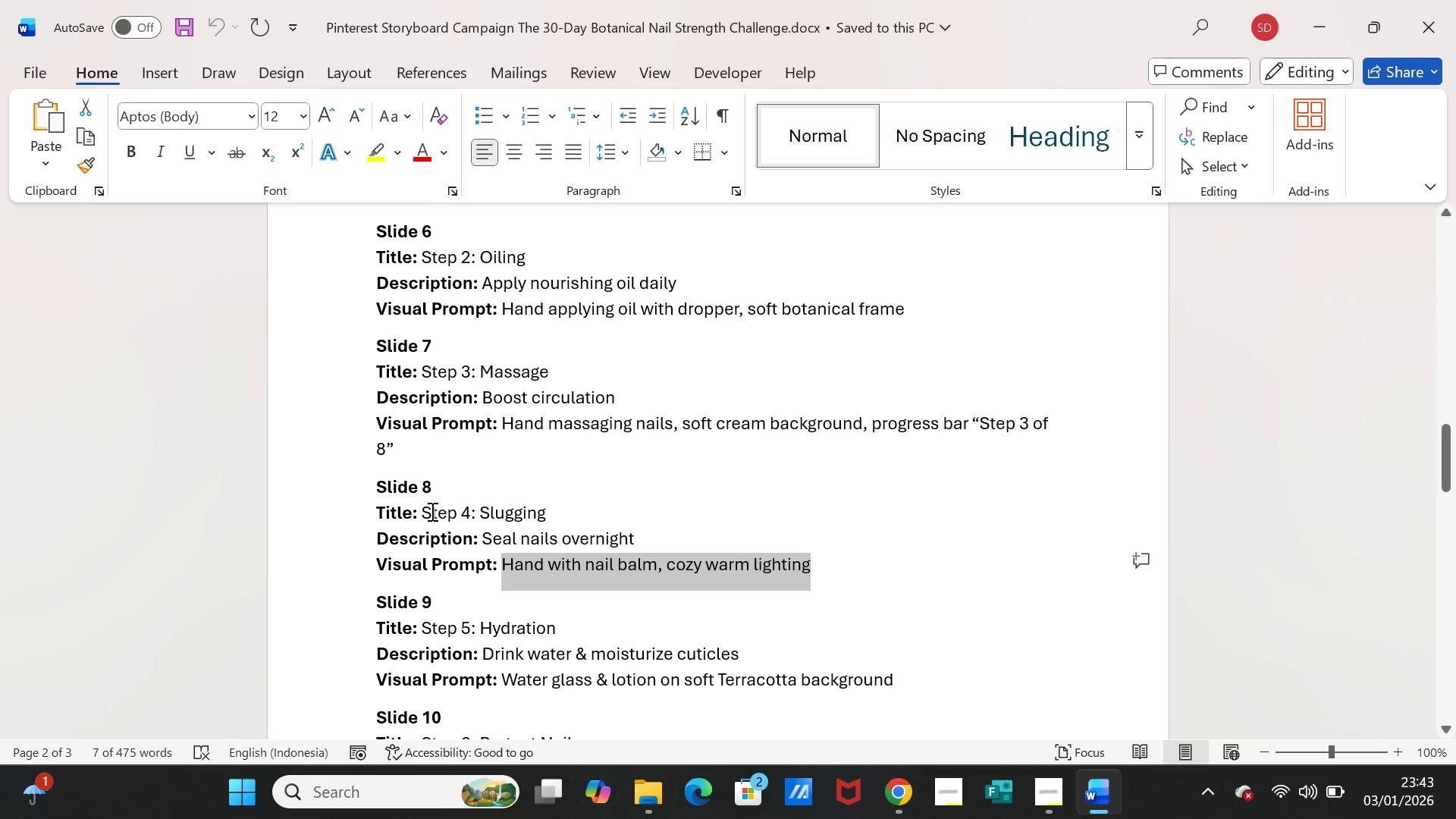 
left_click_drag(start_coordinate=[422, 512], to_coordinate=[548, 506])
 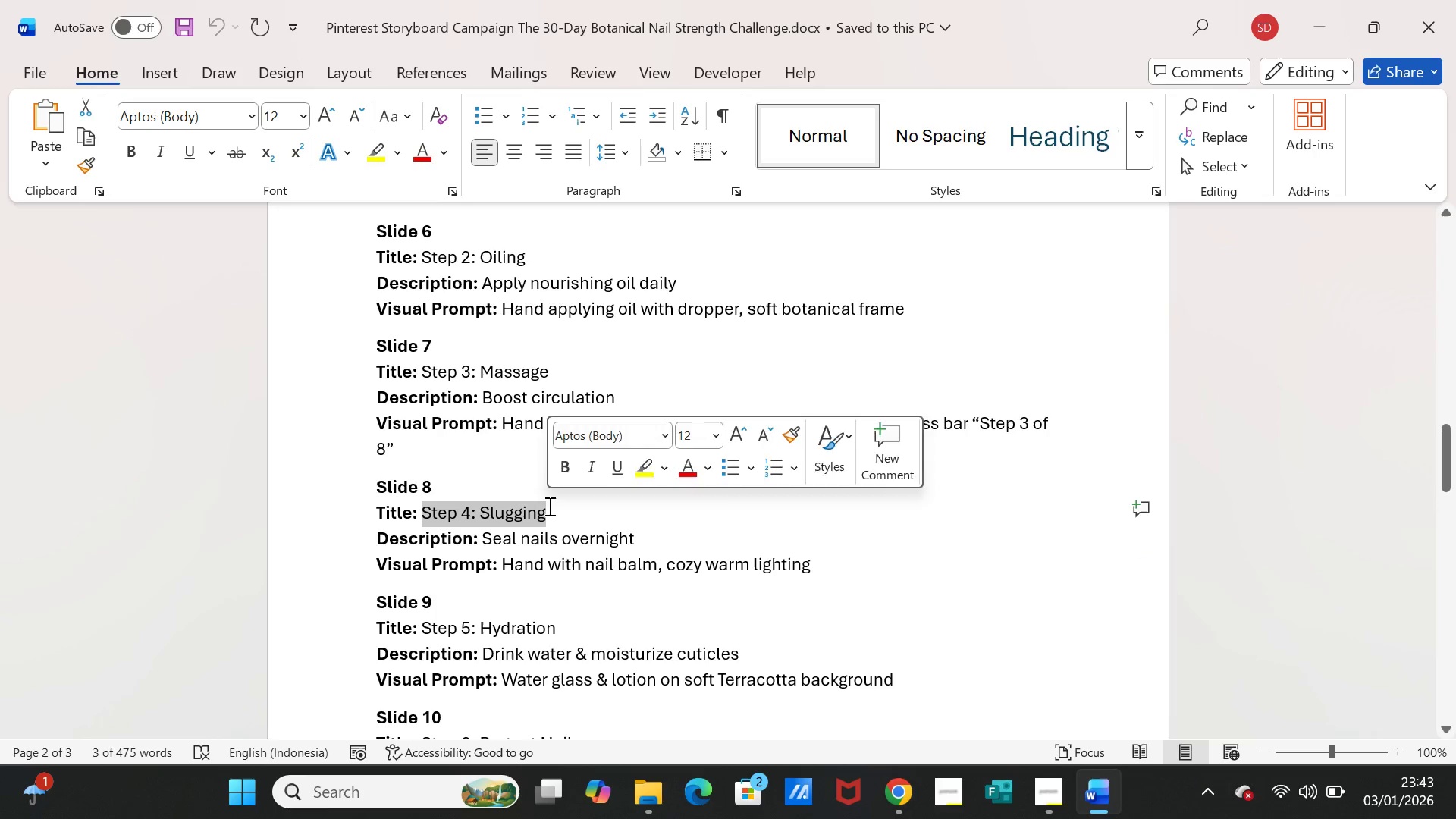 
key(Control+C)
 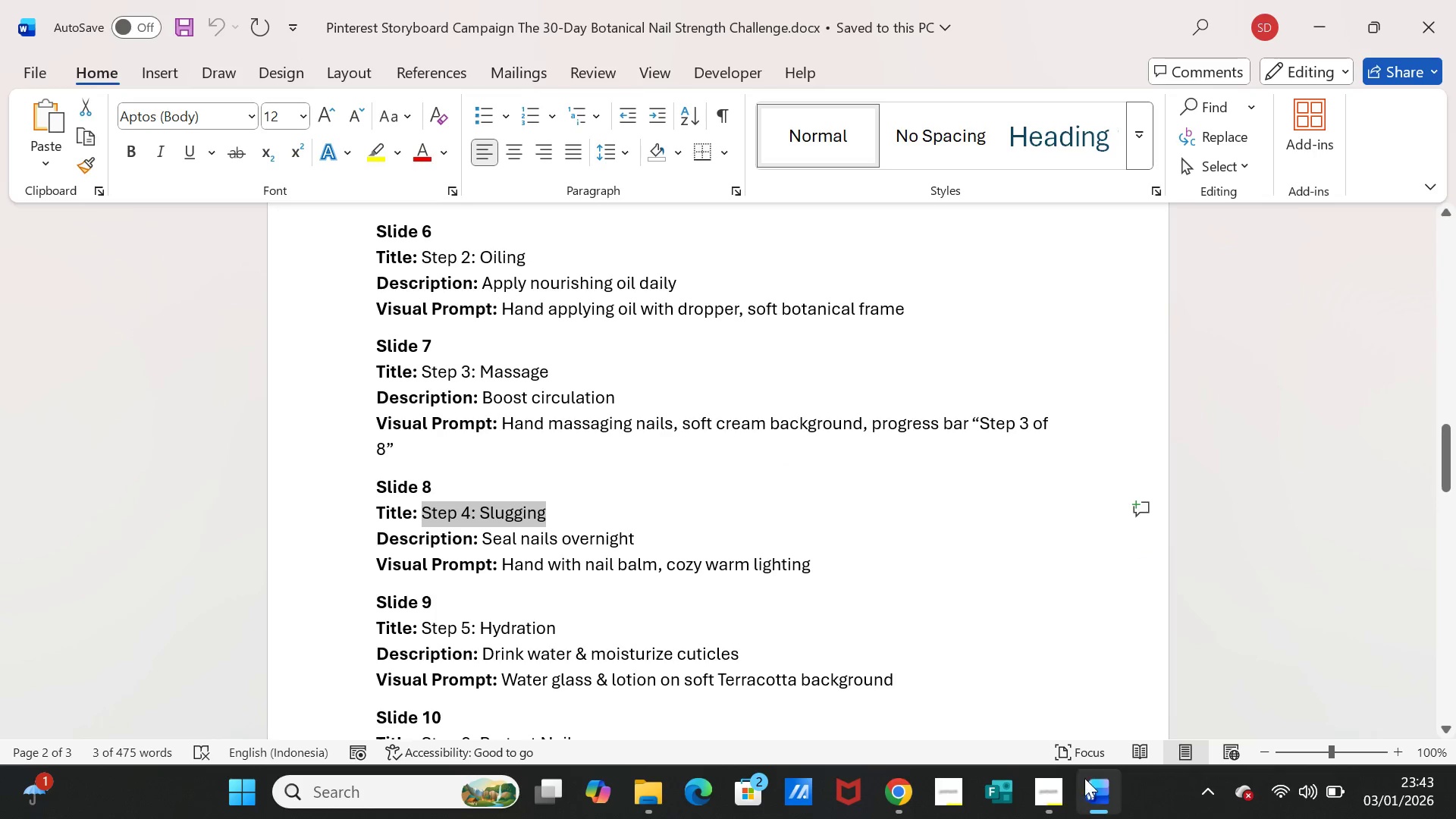 
left_click([1085, 779])
 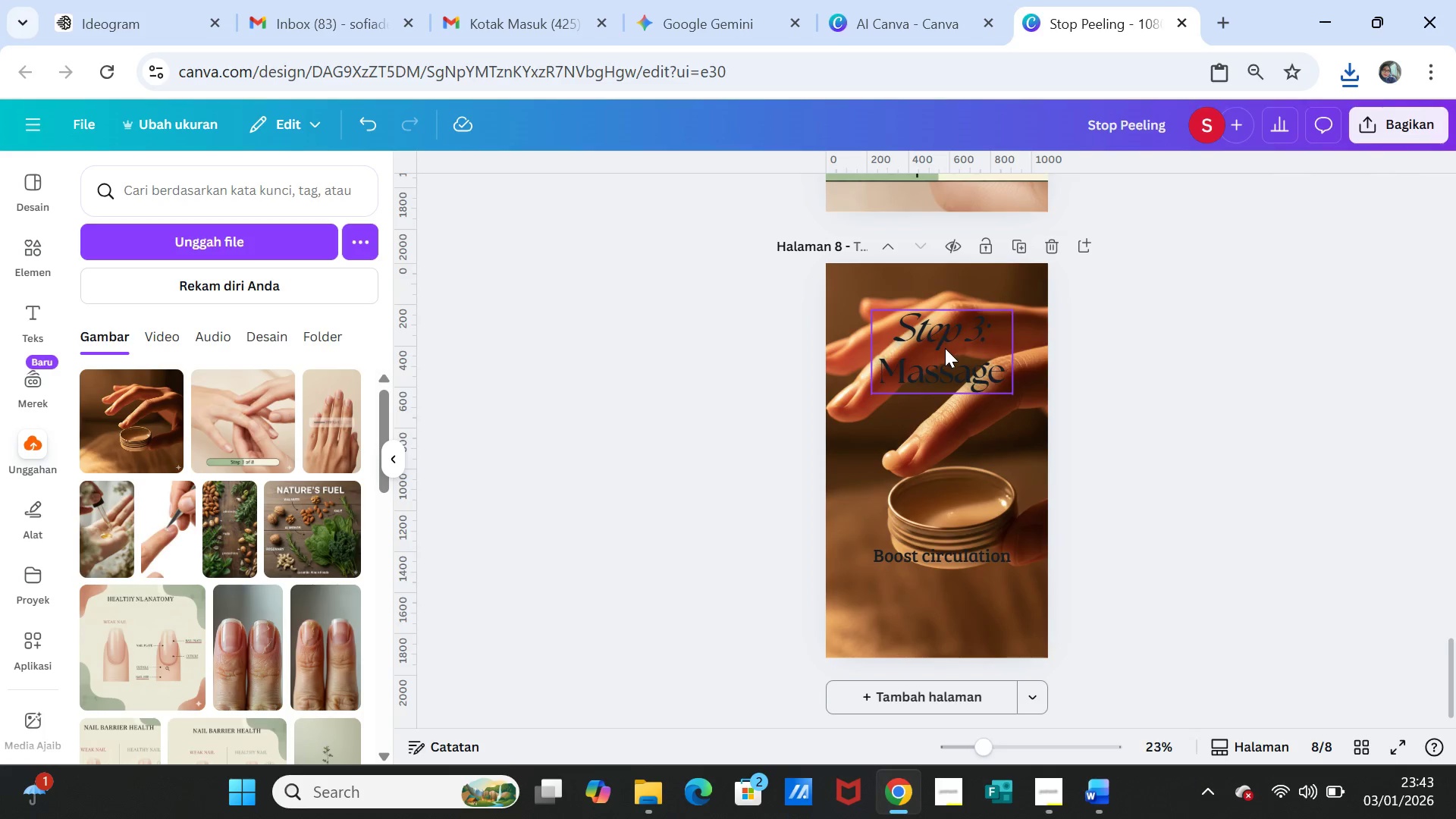 
double_click([945, 348])
 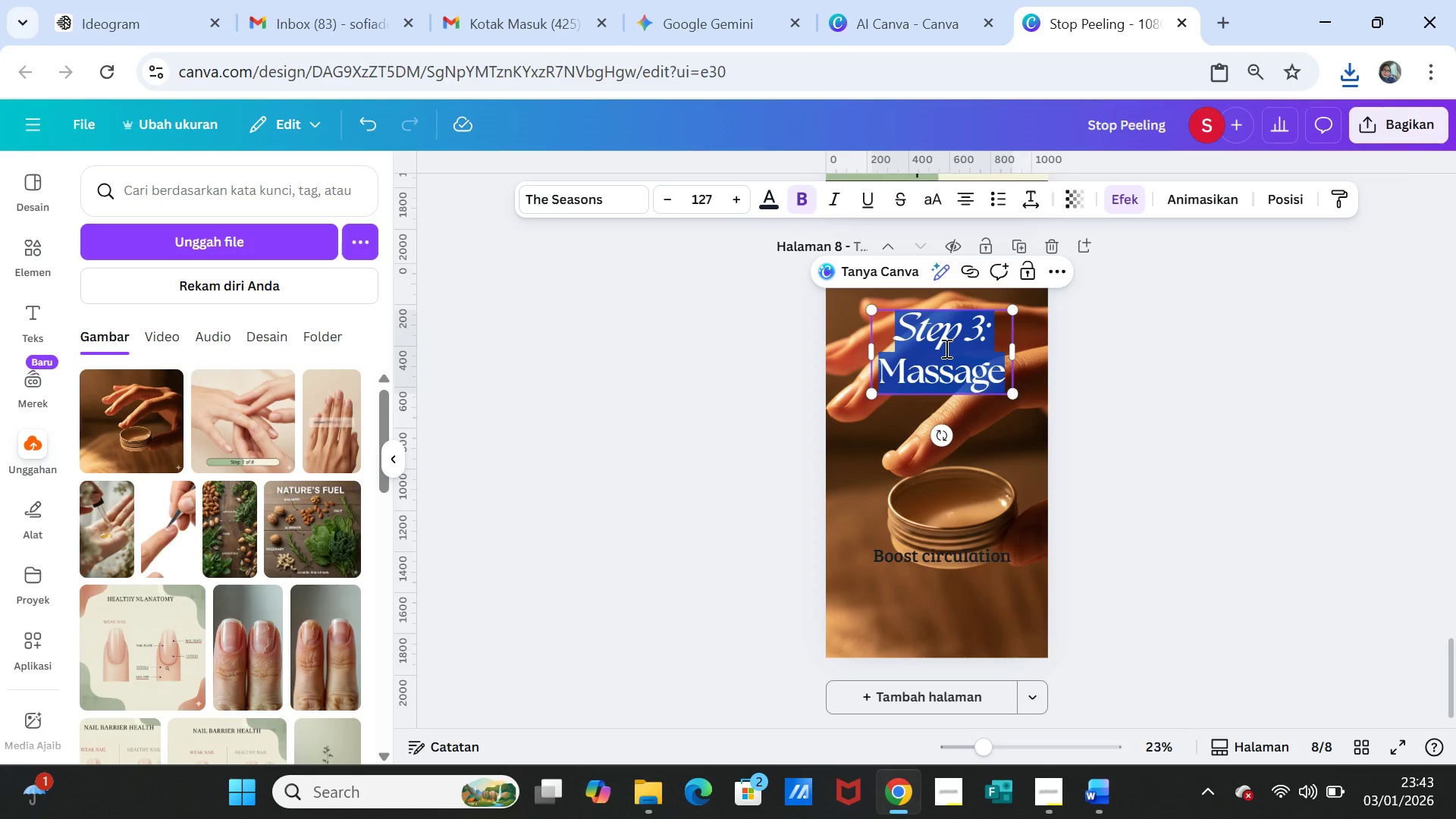 
key(Control+V)
 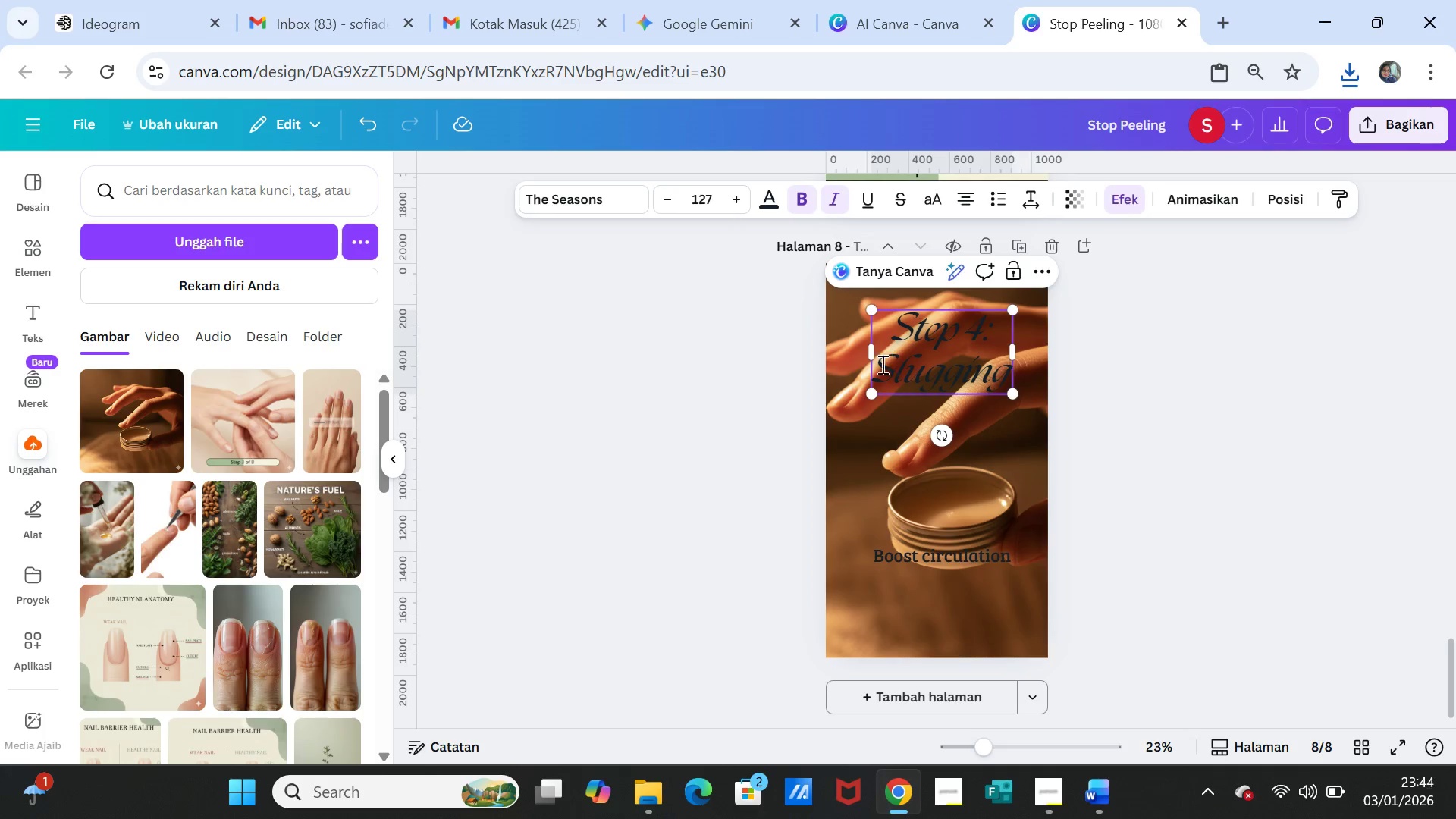 
left_click_drag(start_coordinate=[877, 365], to_coordinate=[1006, 372])
 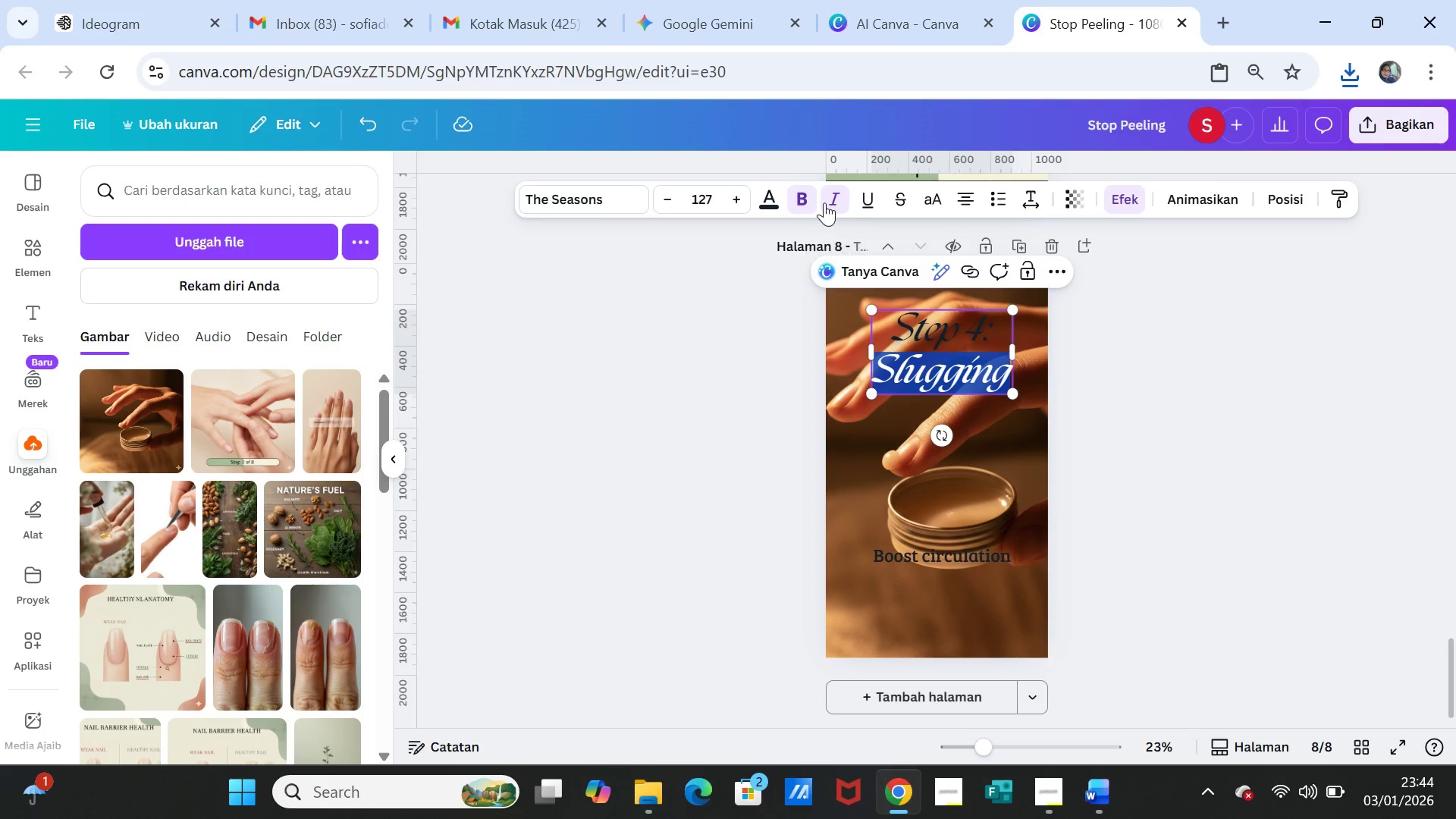 
left_click([829, 202])
 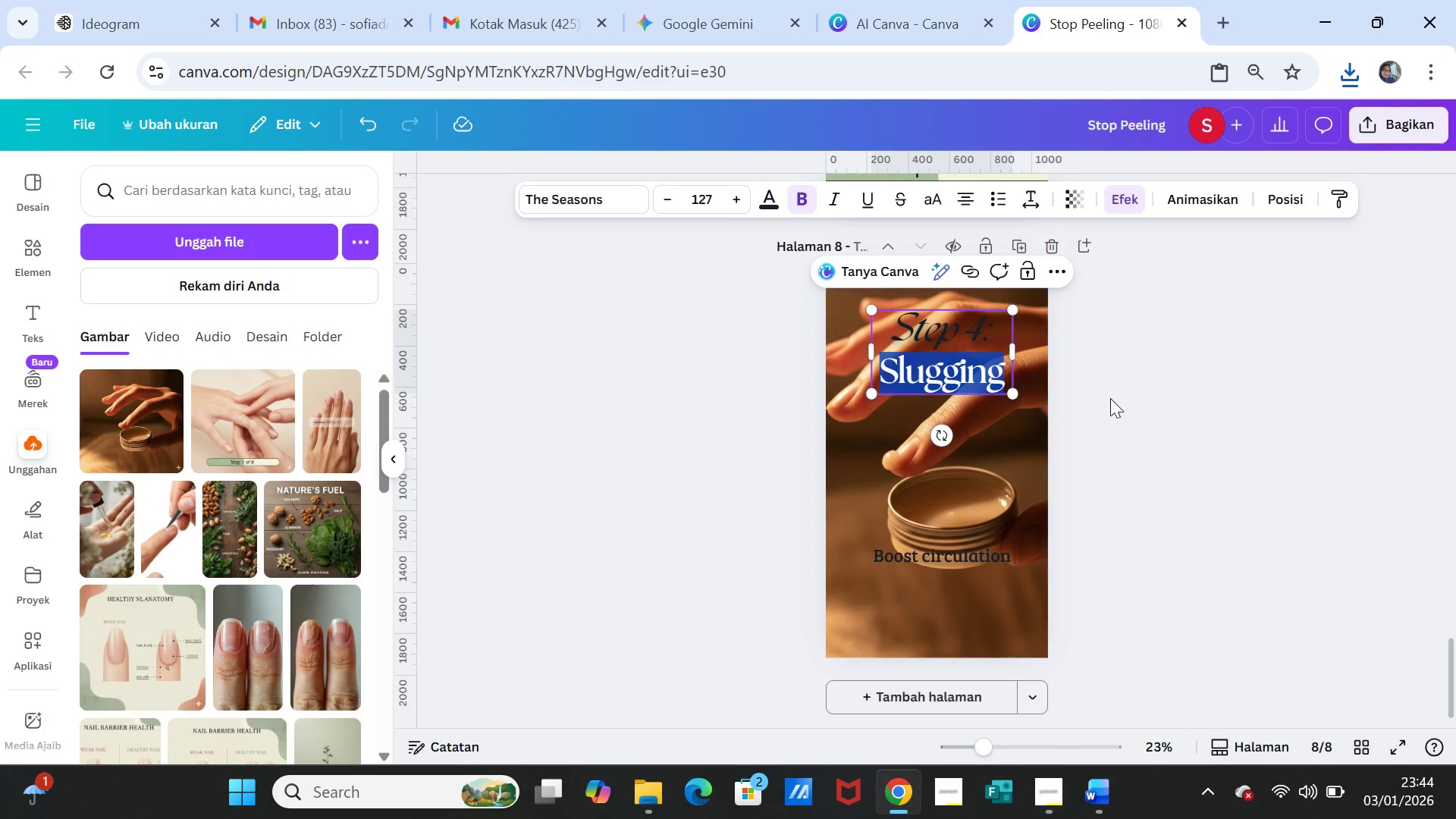 
left_click([1110, 398])
 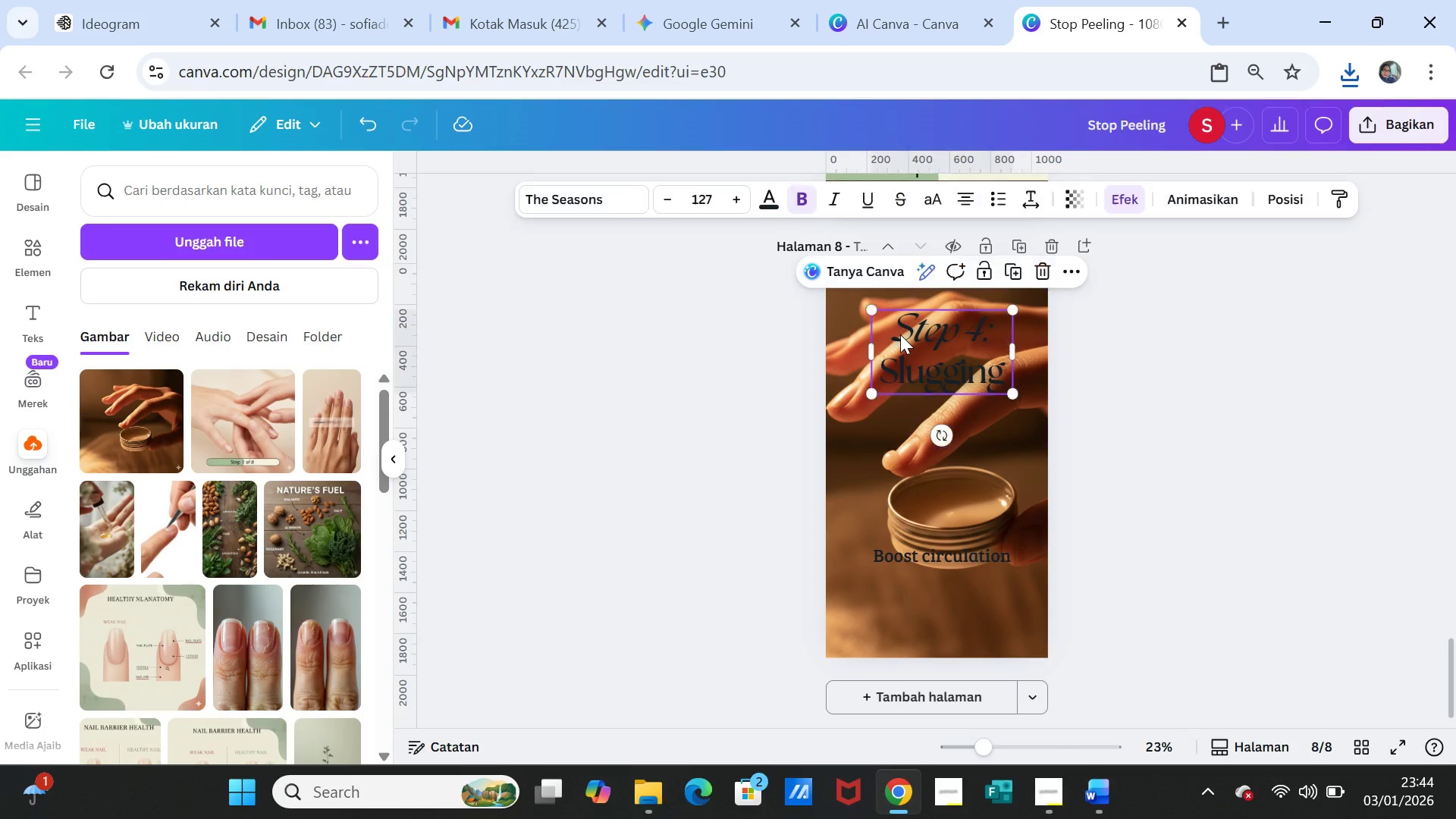 
double_click([900, 334])
 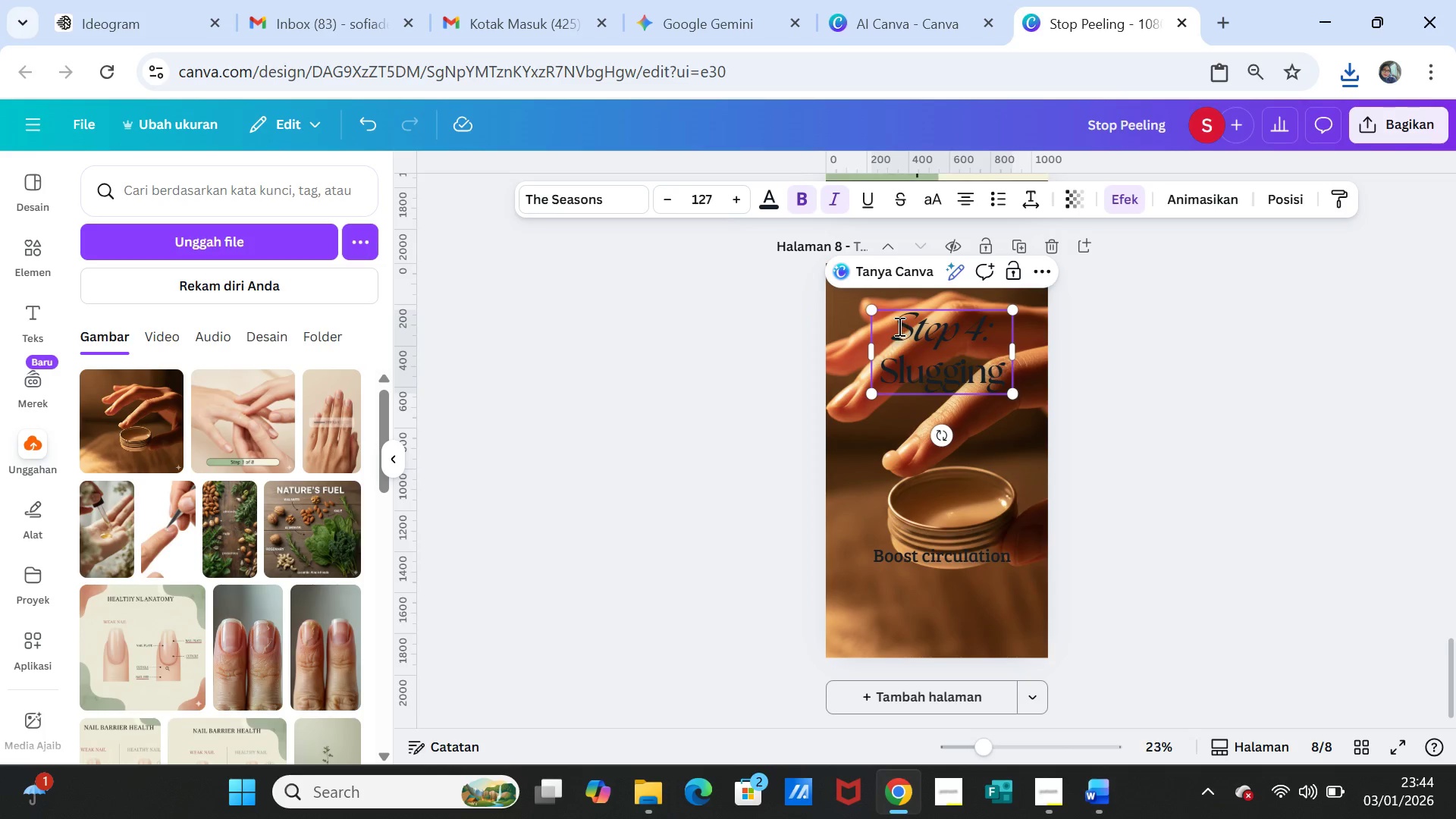 
left_click_drag(start_coordinate=[898, 326], to_coordinate=[1009, 366])
 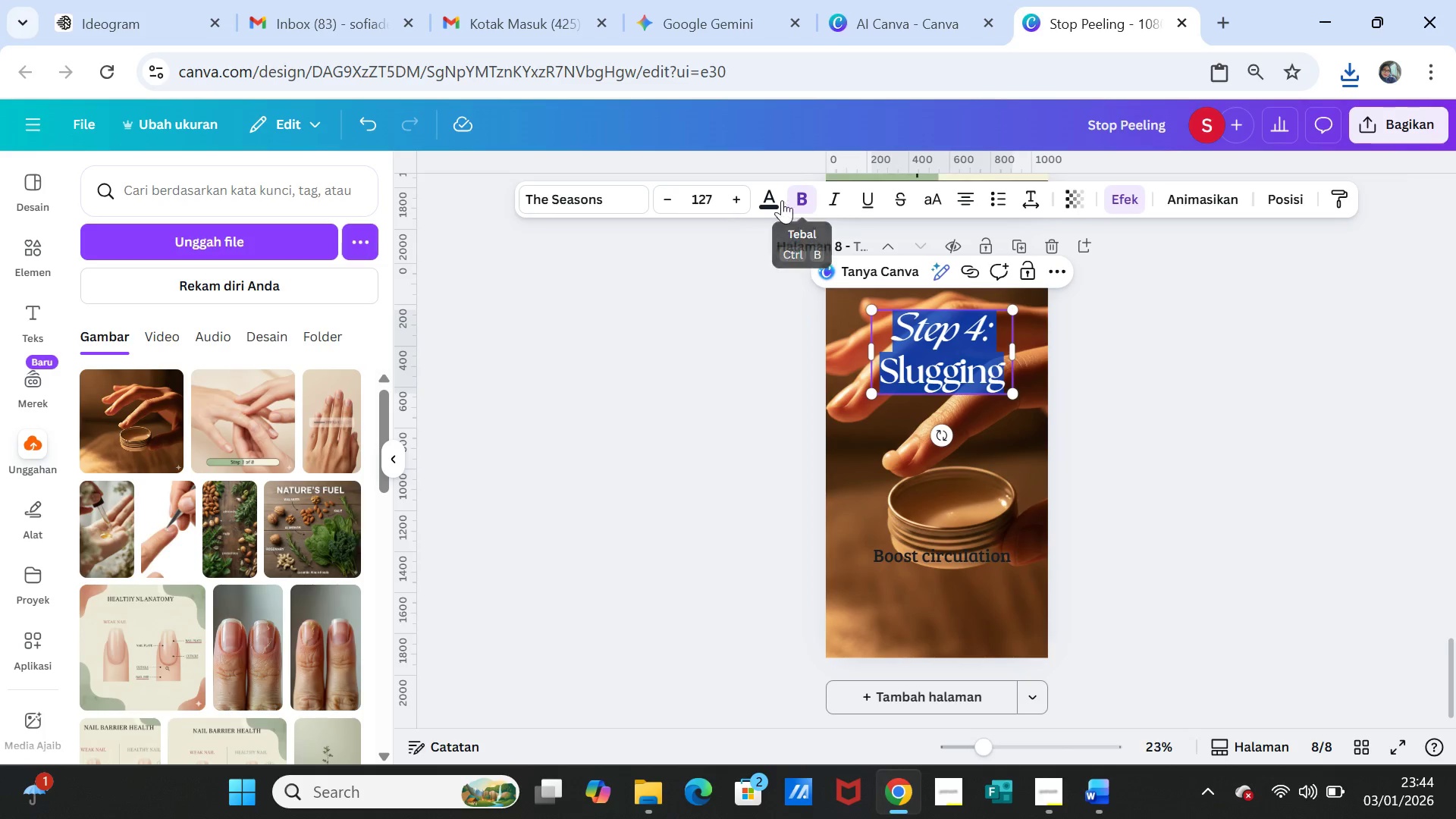 
left_click([769, 196])
 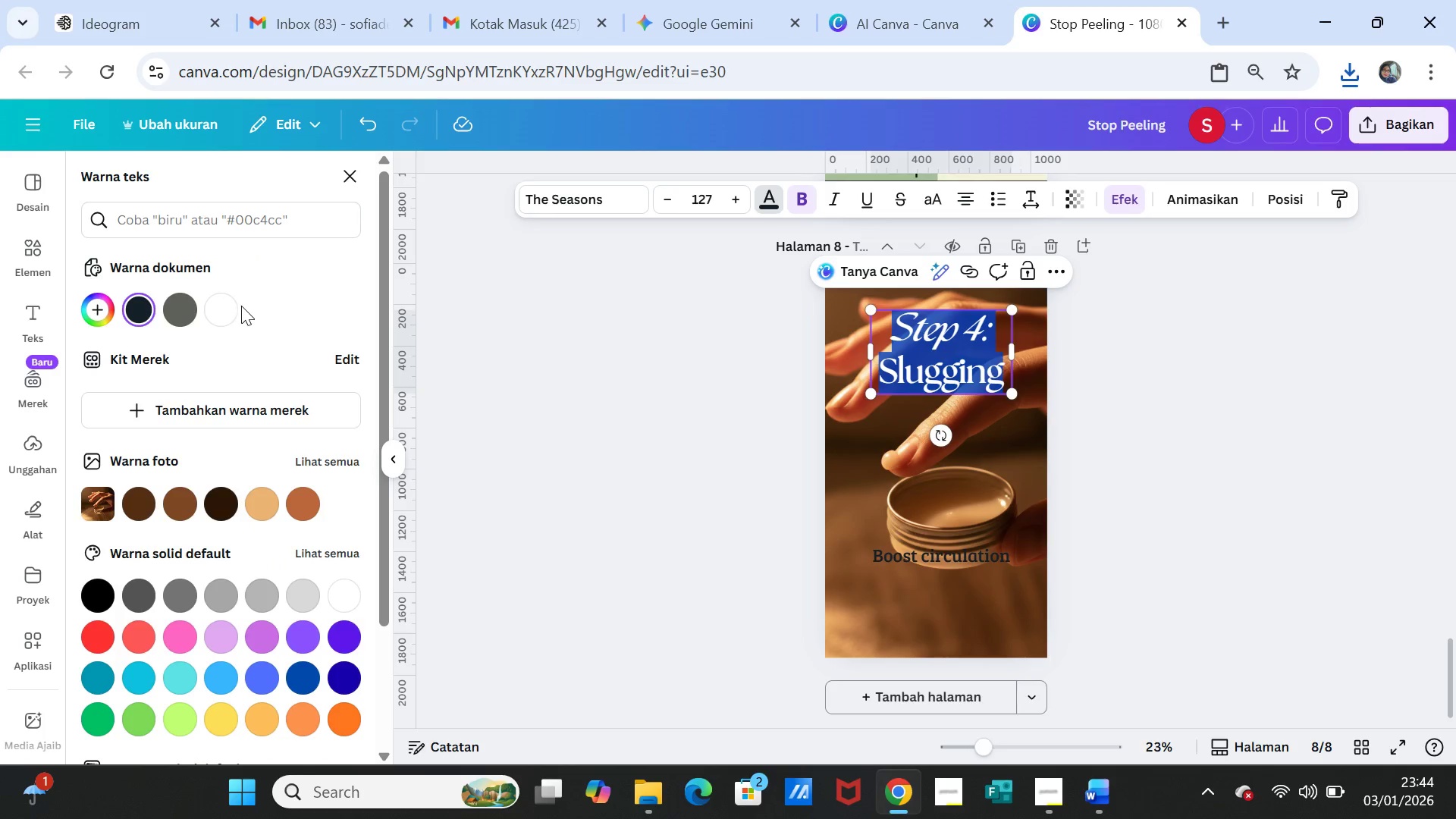 
left_click([225, 308])
 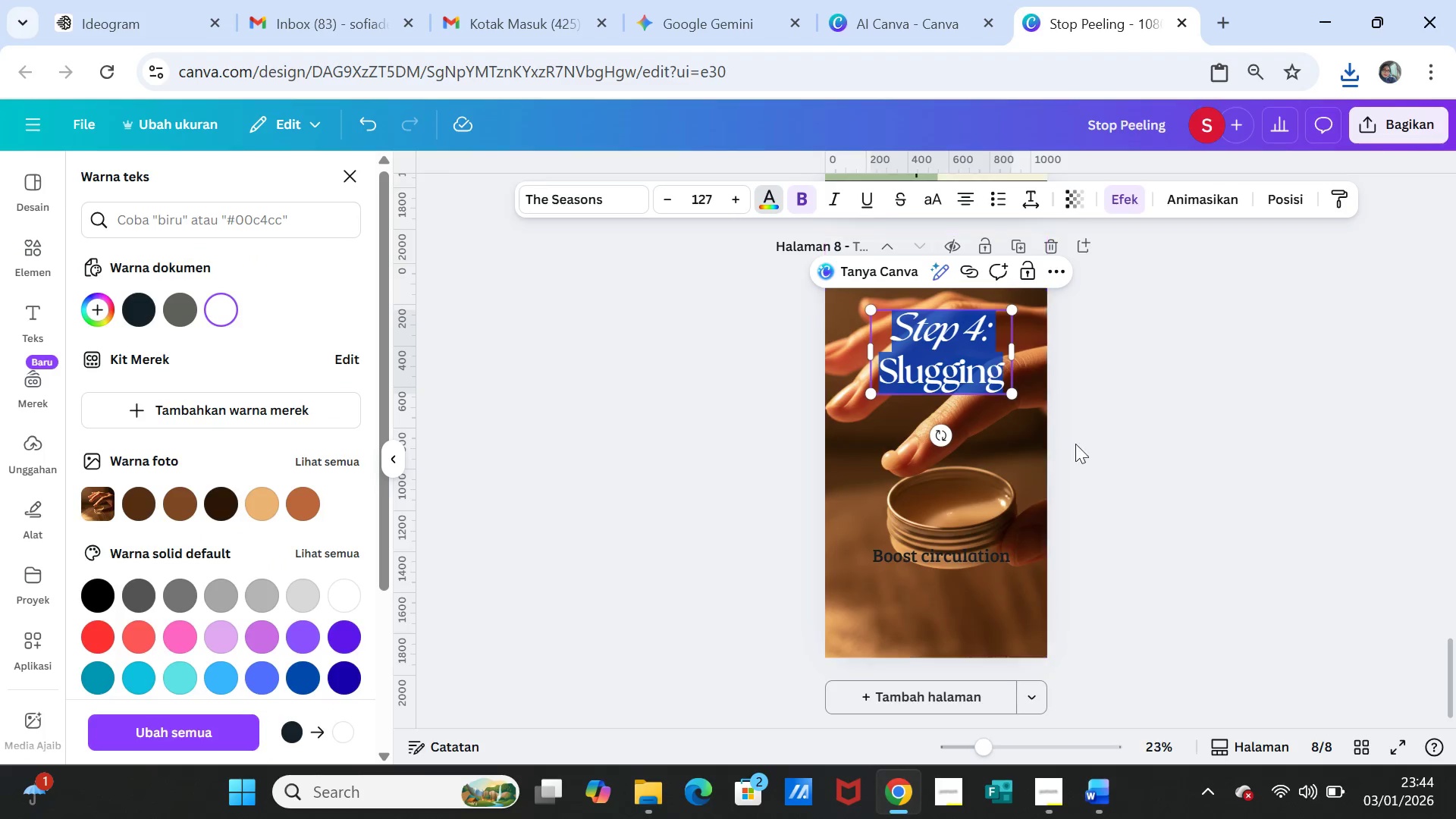 
left_click([1113, 447])
 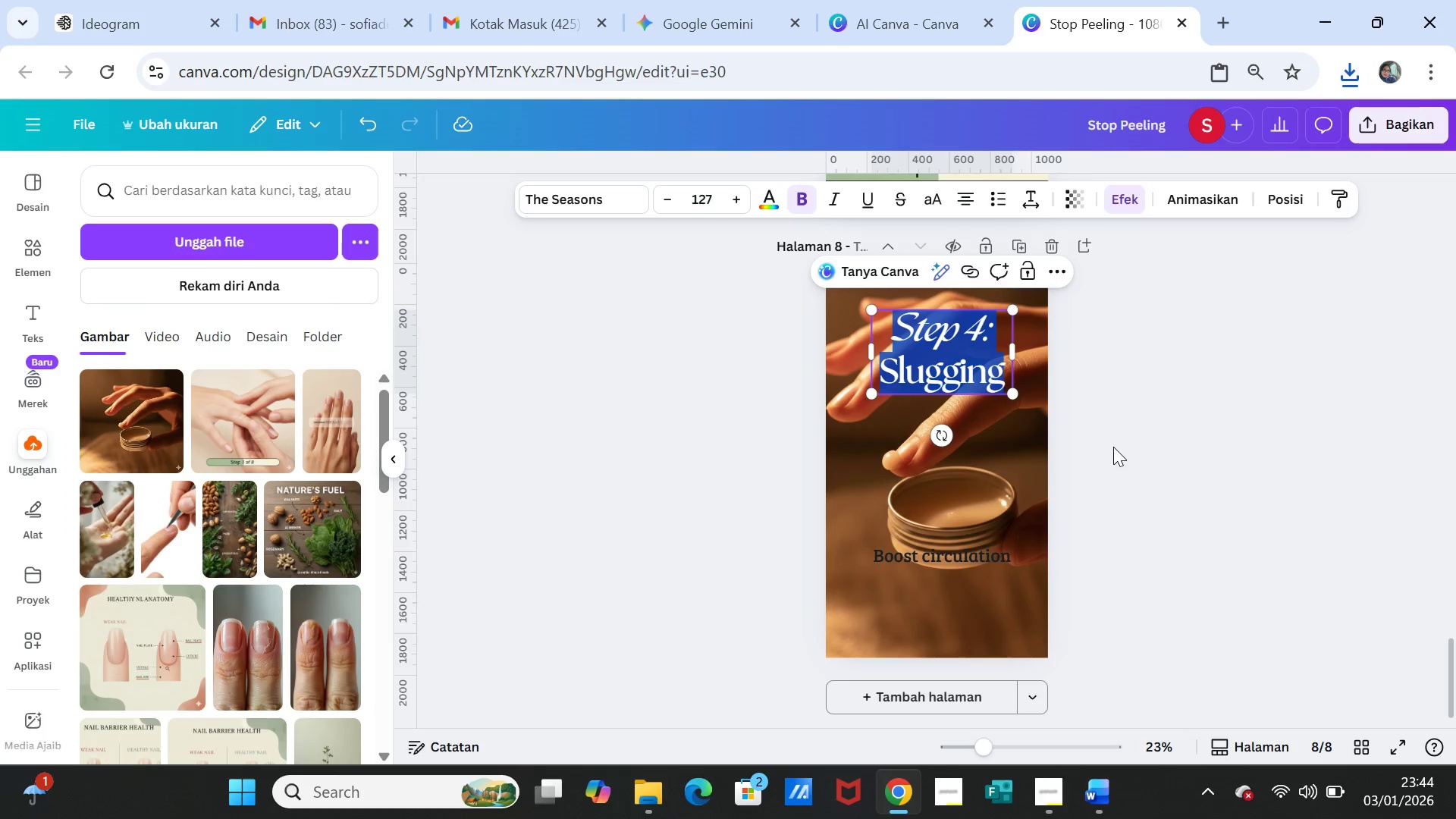 
left_click([1113, 447])
 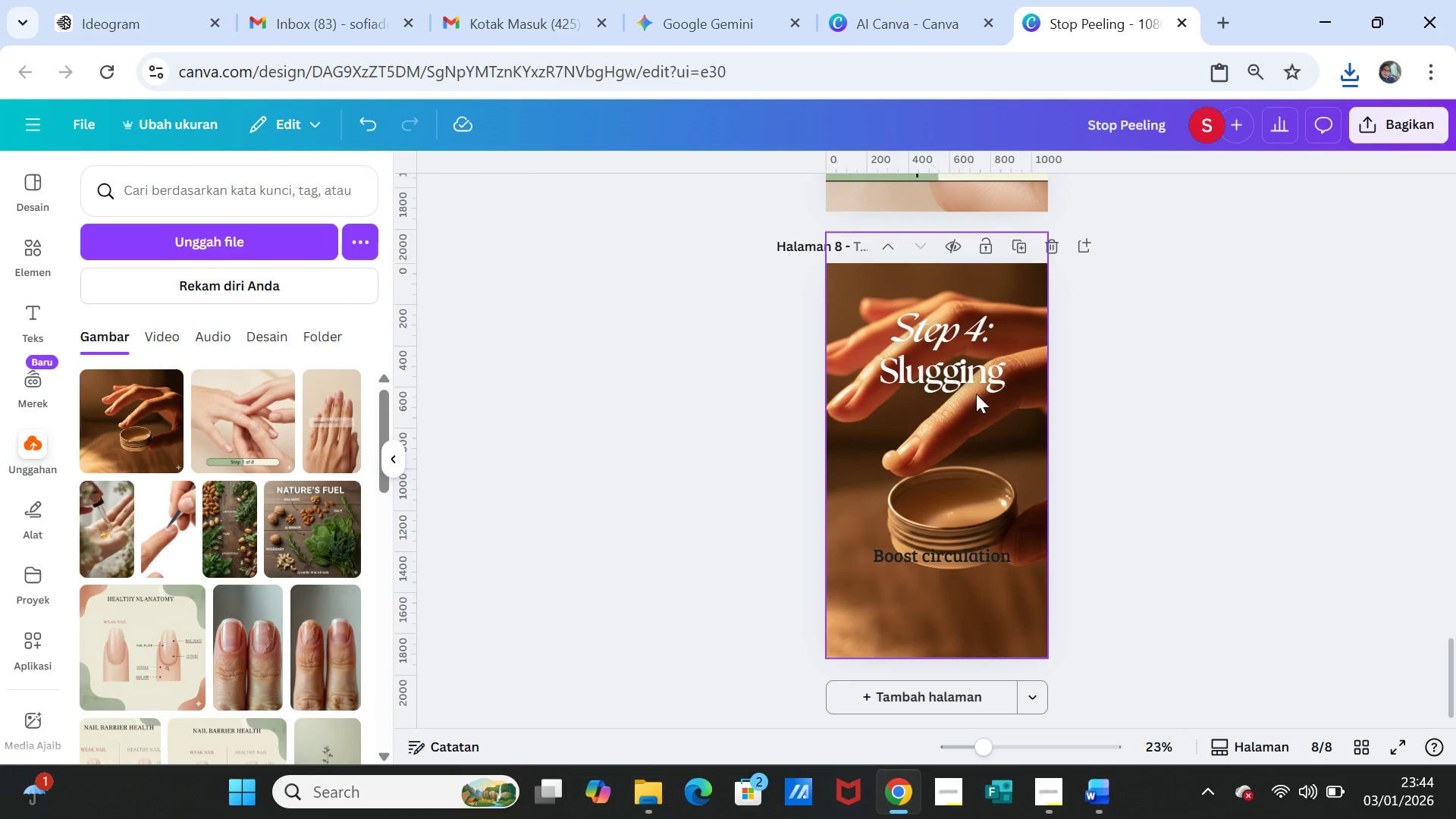 
left_click_drag(start_coordinate=[968, 365], to_coordinate=[968, 374])
 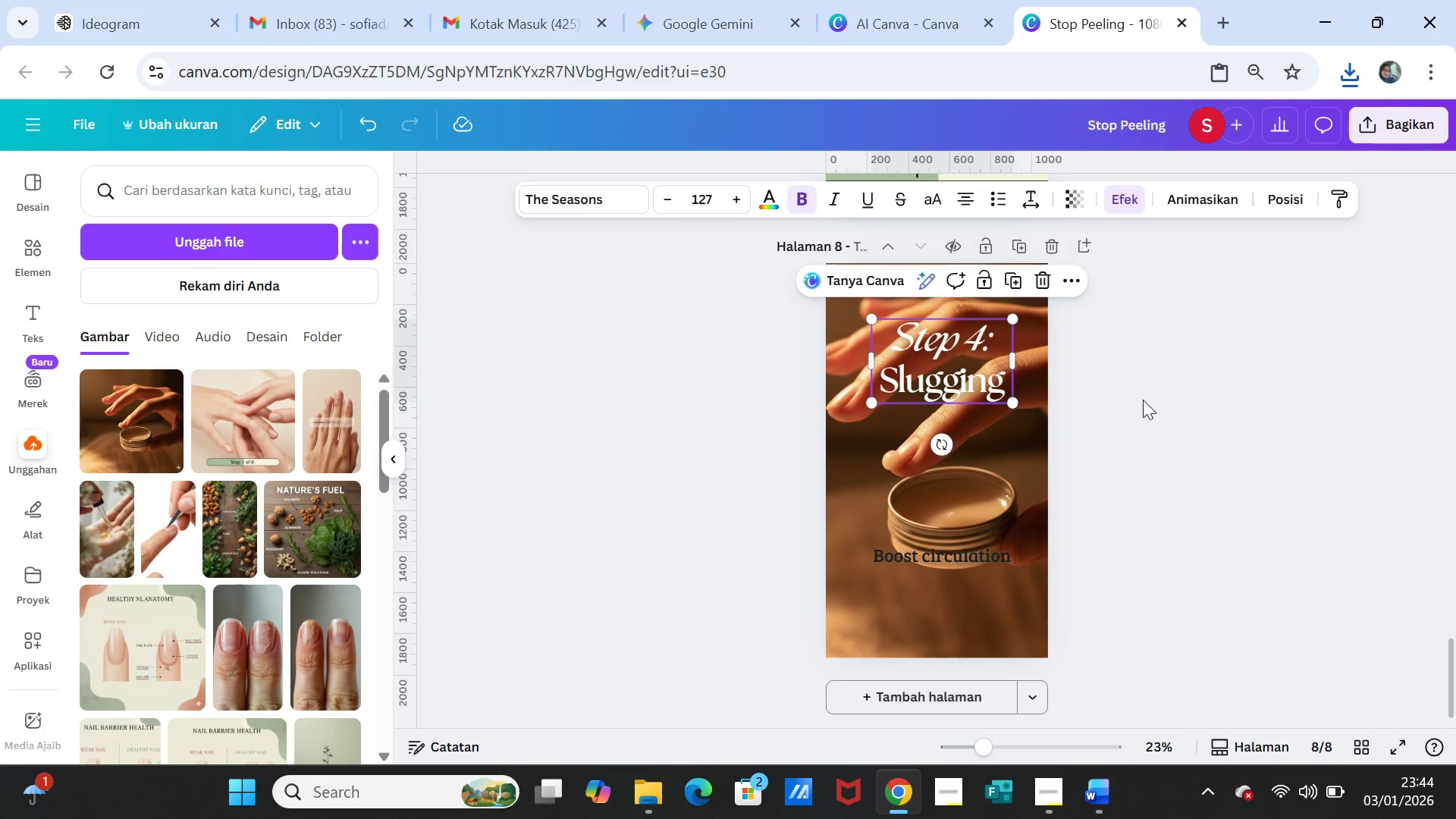 
left_click([1143, 400])
 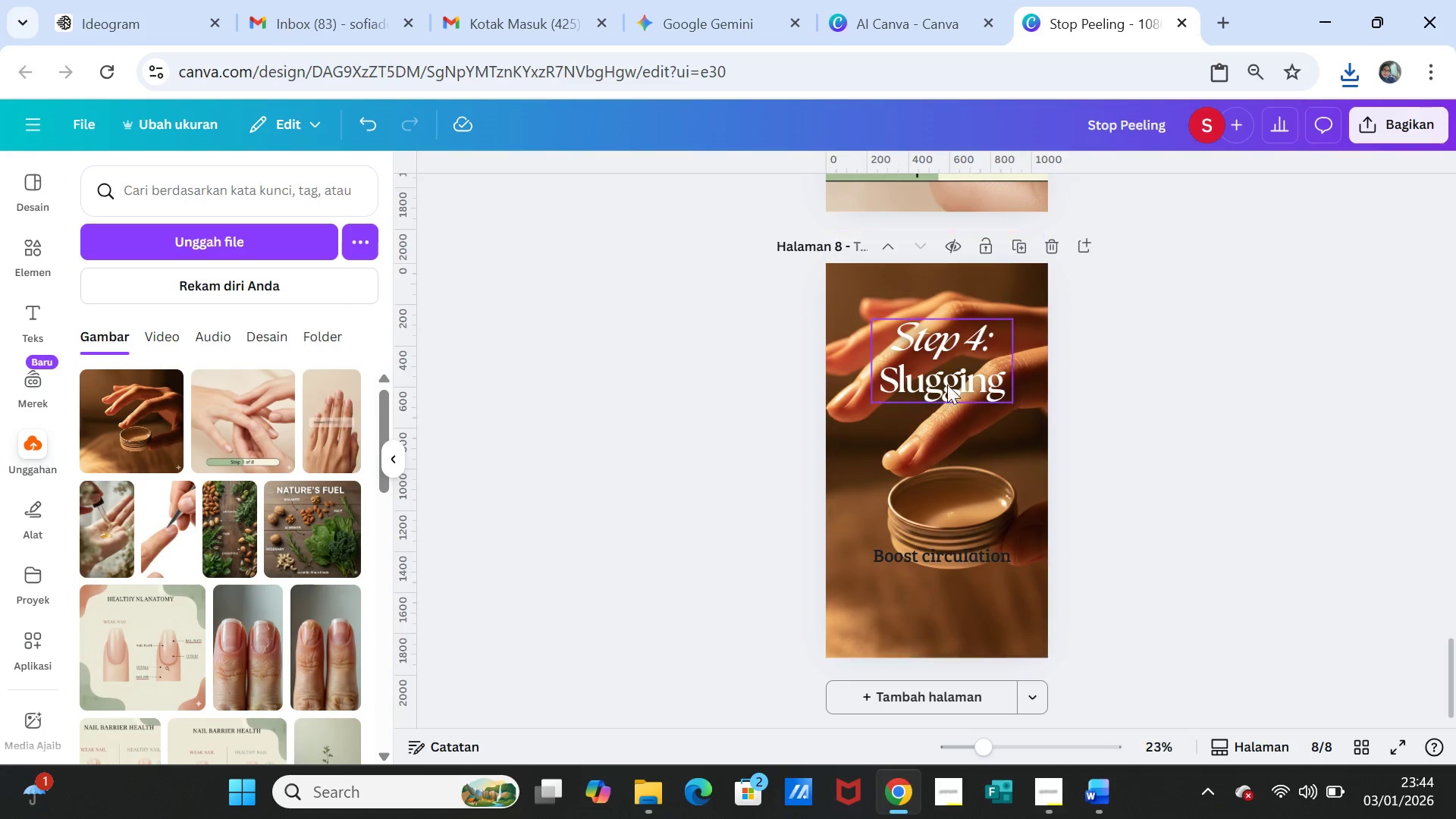 
left_click_drag(start_coordinate=[940, 361], to_coordinate=[940, 365])
 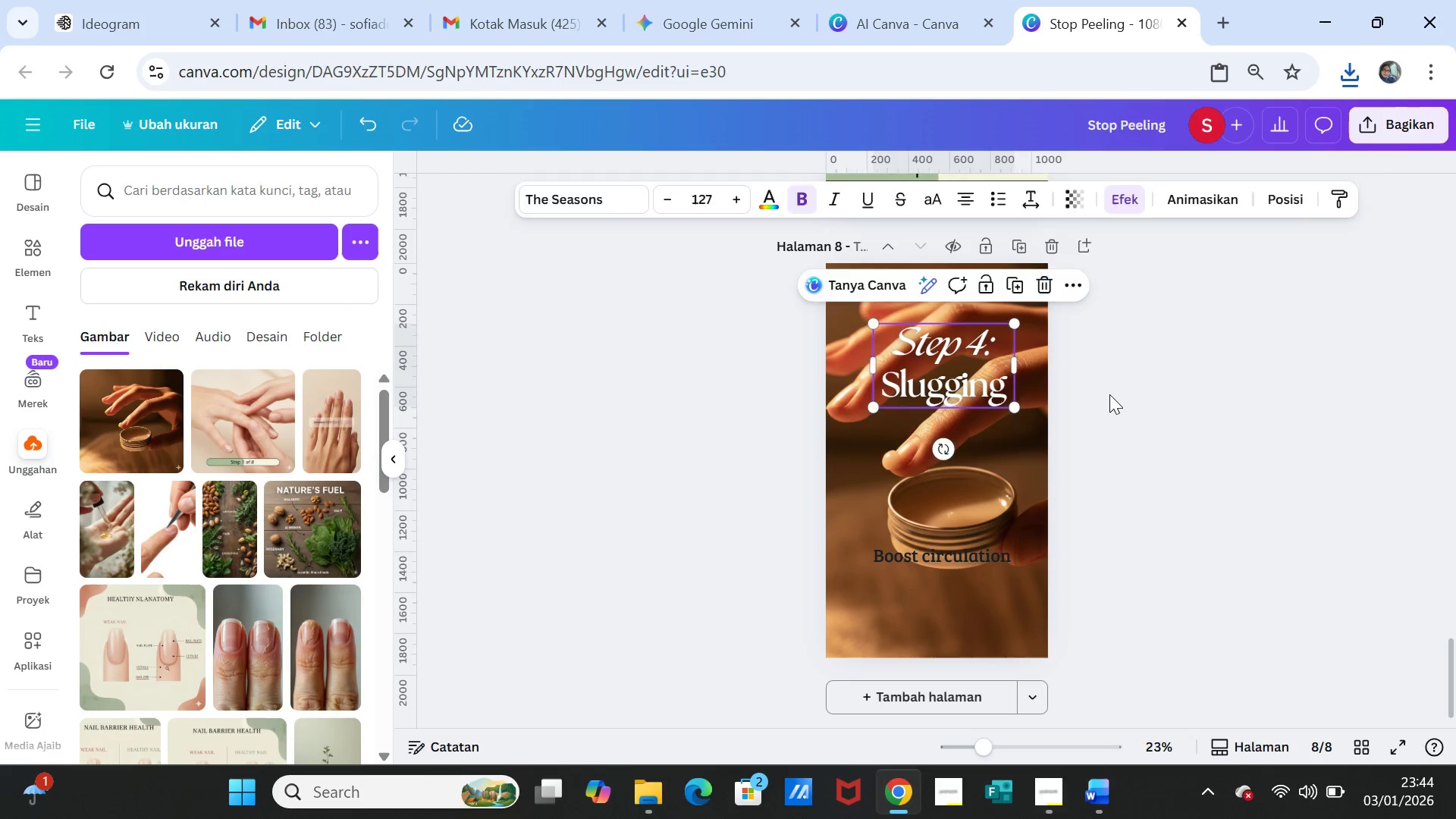 
left_click([1109, 394])
 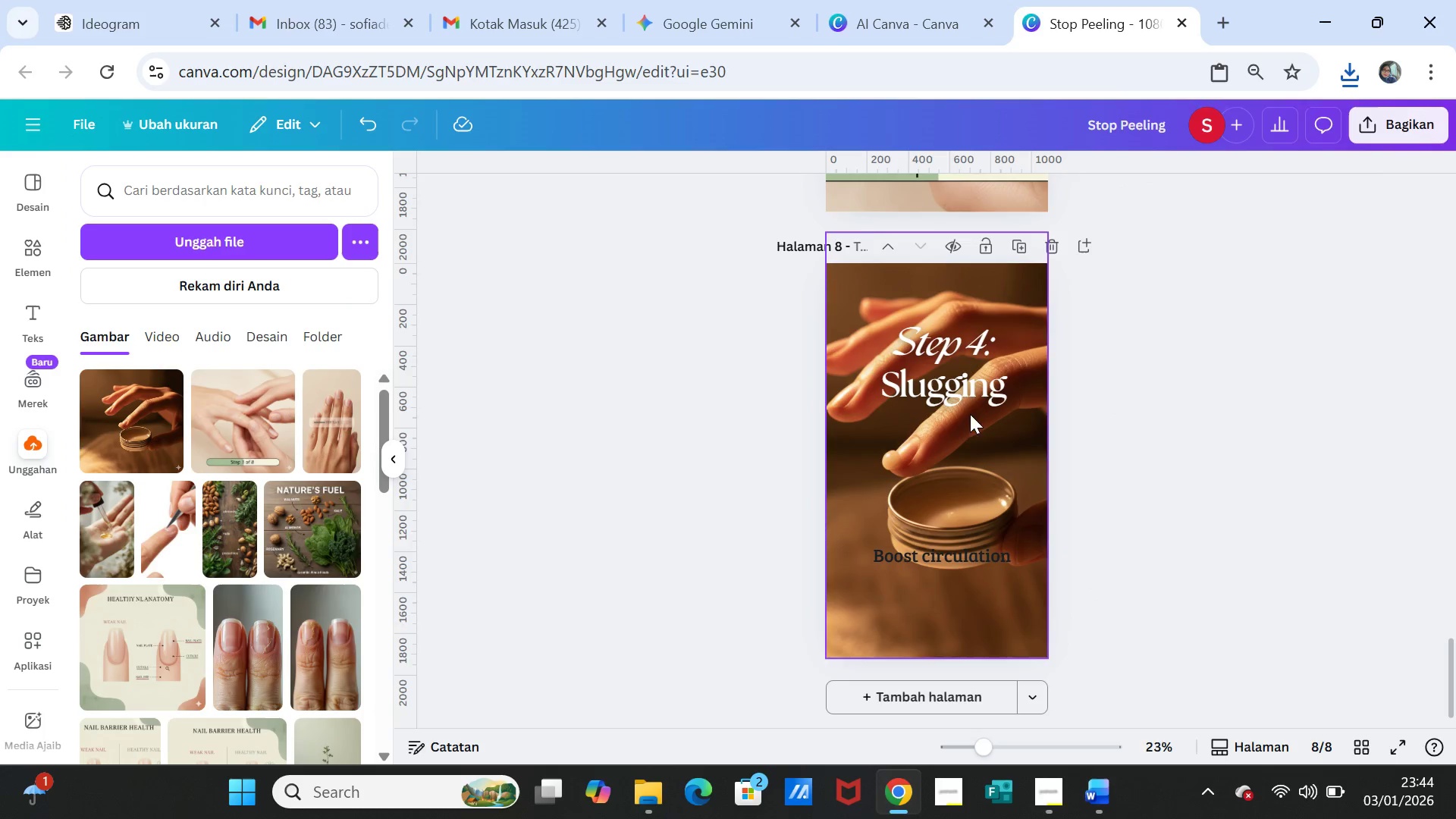 
left_click_drag(start_coordinate=[962, 385], to_coordinate=[951, 382])
 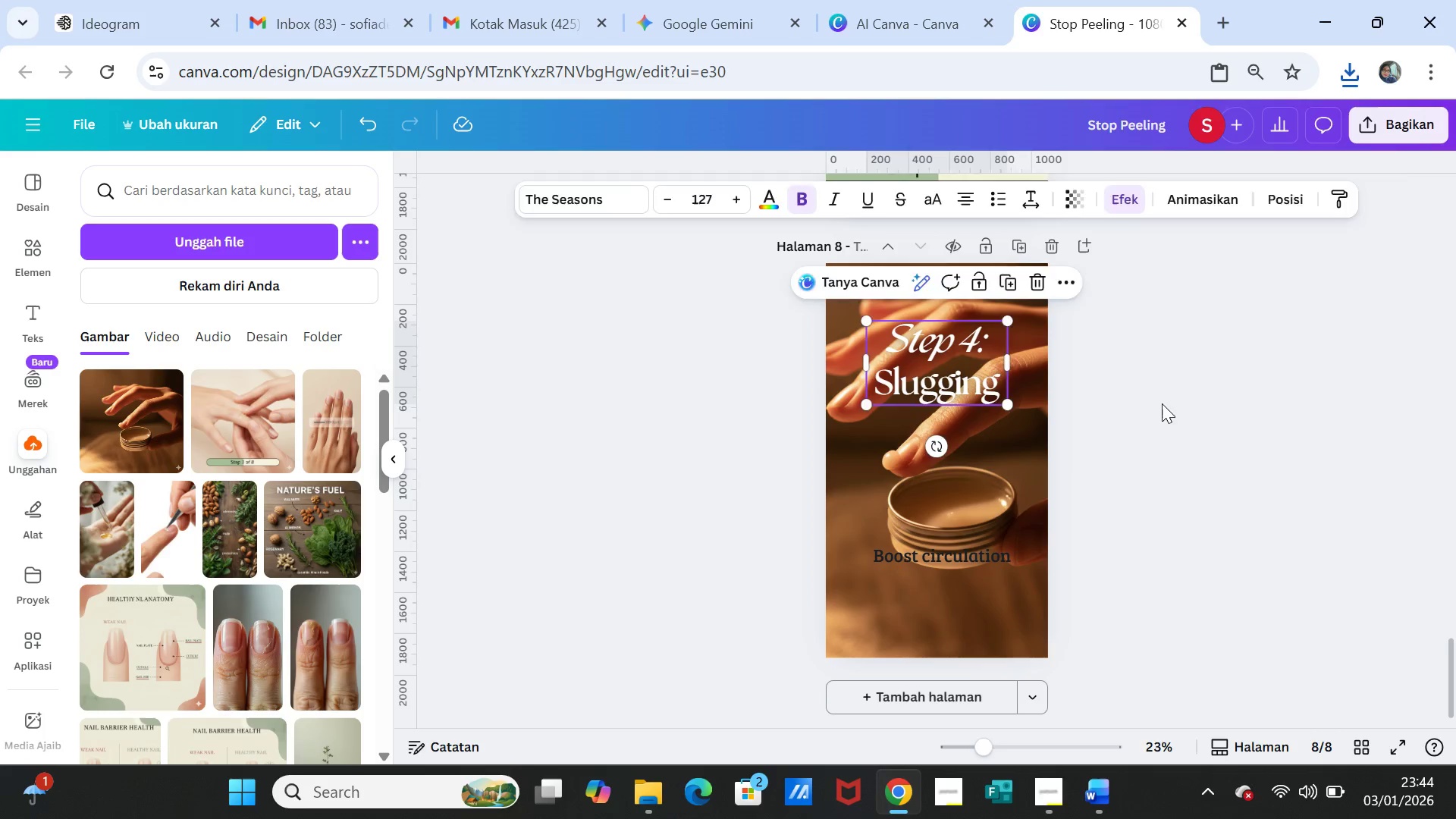 
left_click([1162, 403])
 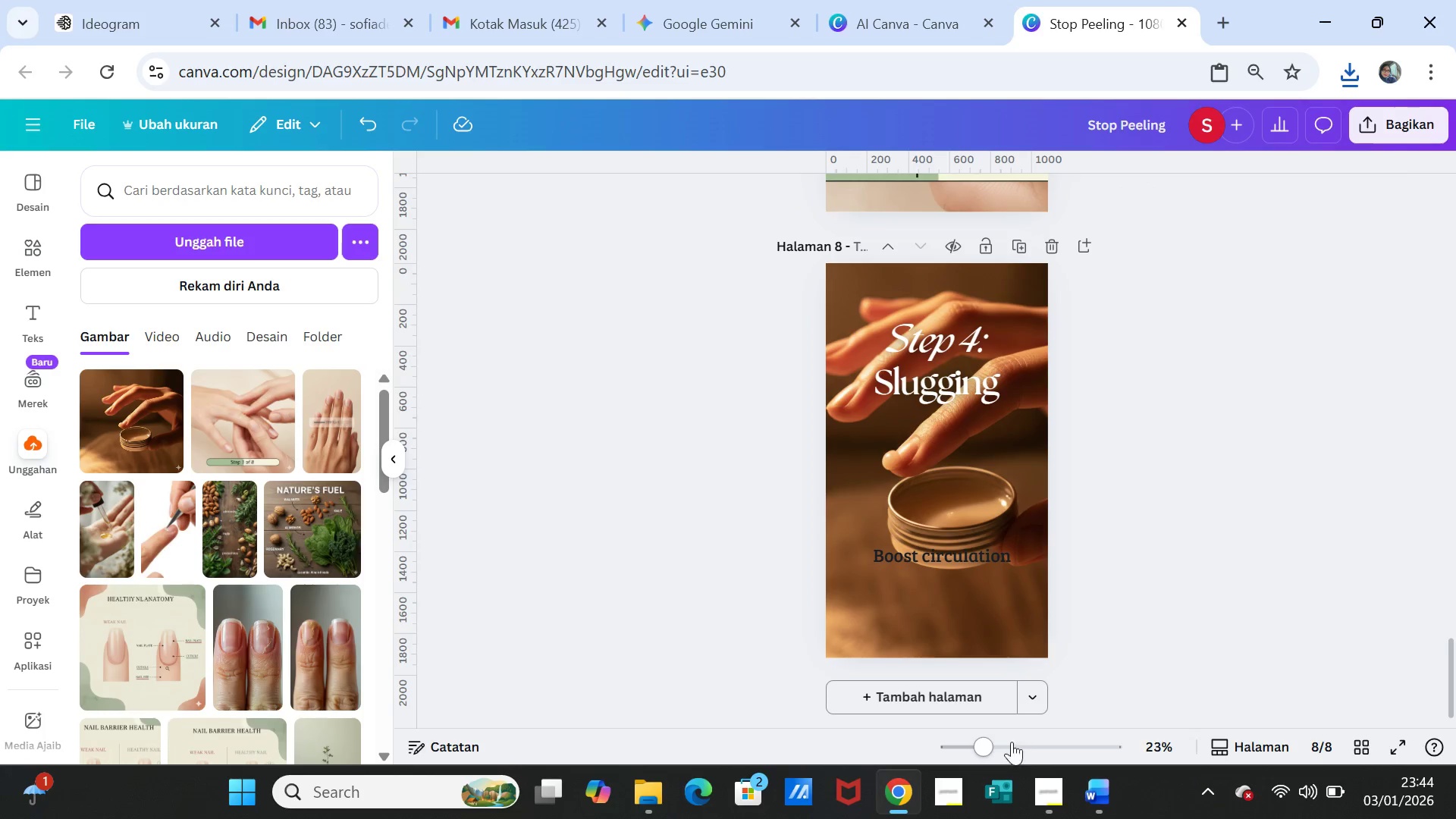 
left_click_drag(start_coordinate=[978, 739], to_coordinate=[978, 734])
 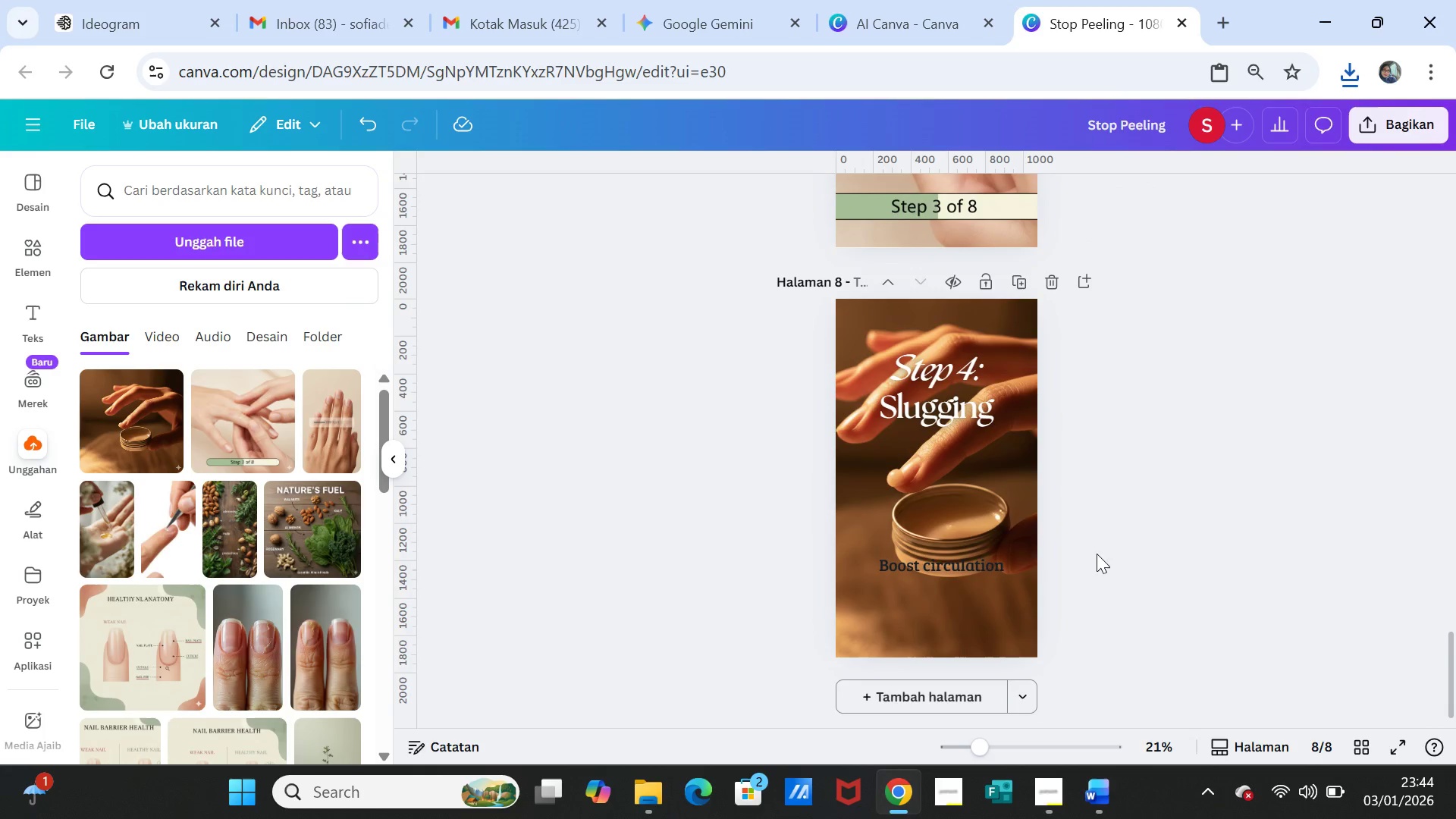 
scroll: coordinate [1097, 554], scroll_direction: down, amount: 1.0
 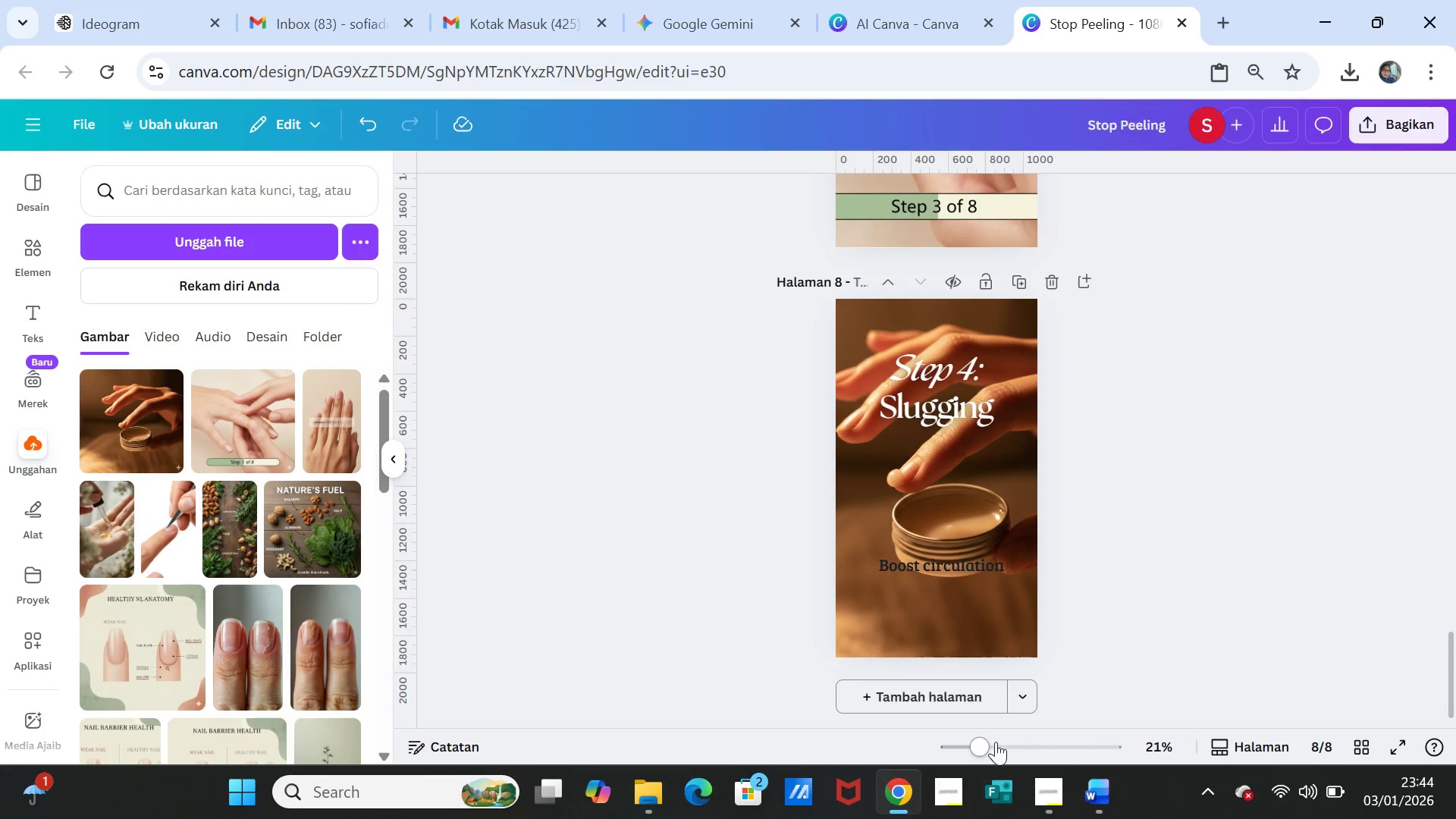 
left_click_drag(start_coordinate=[977, 740], to_coordinate=[984, 740])
 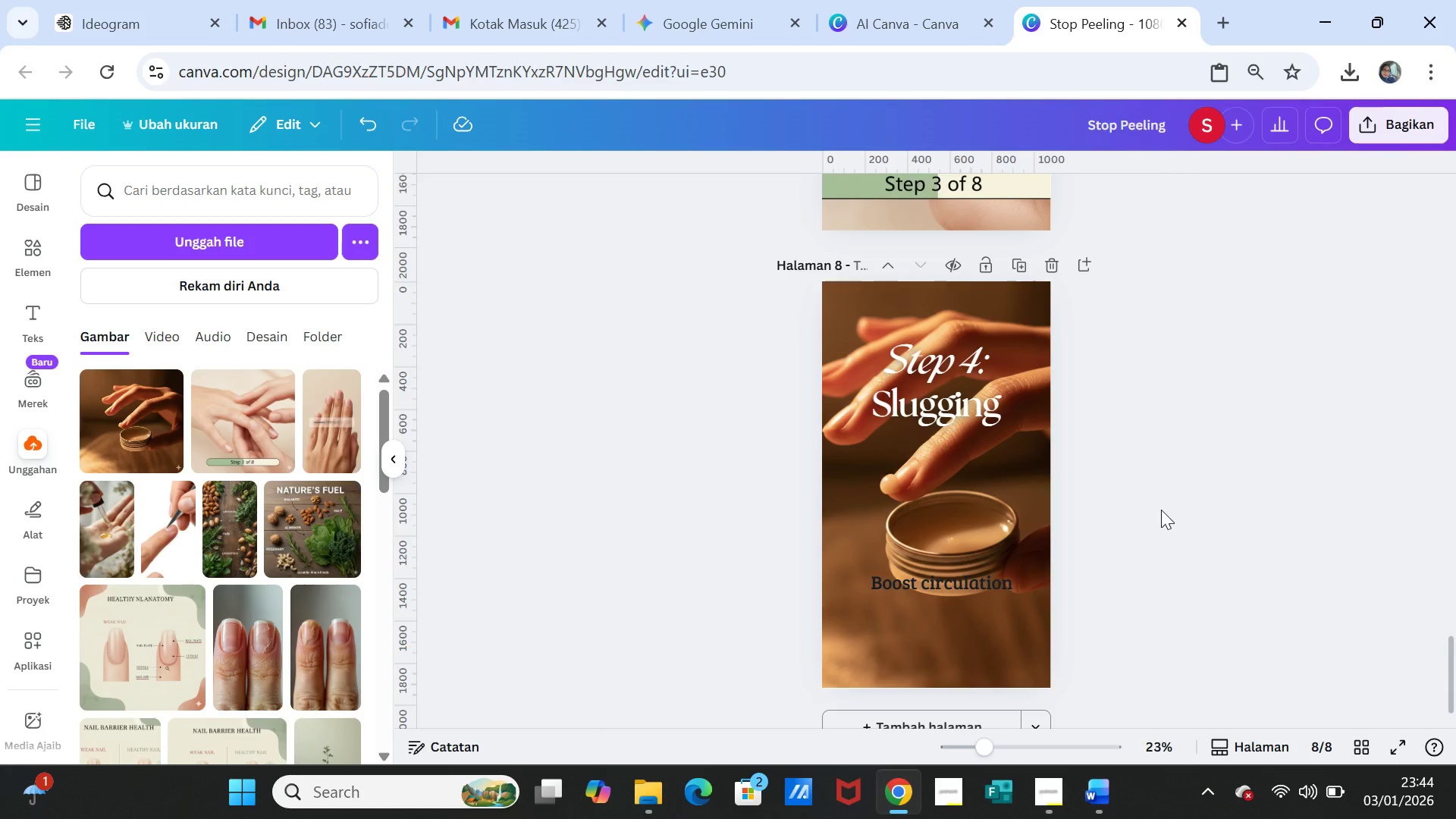 
scroll: coordinate [1160, 509], scroll_direction: down, amount: 1.0
 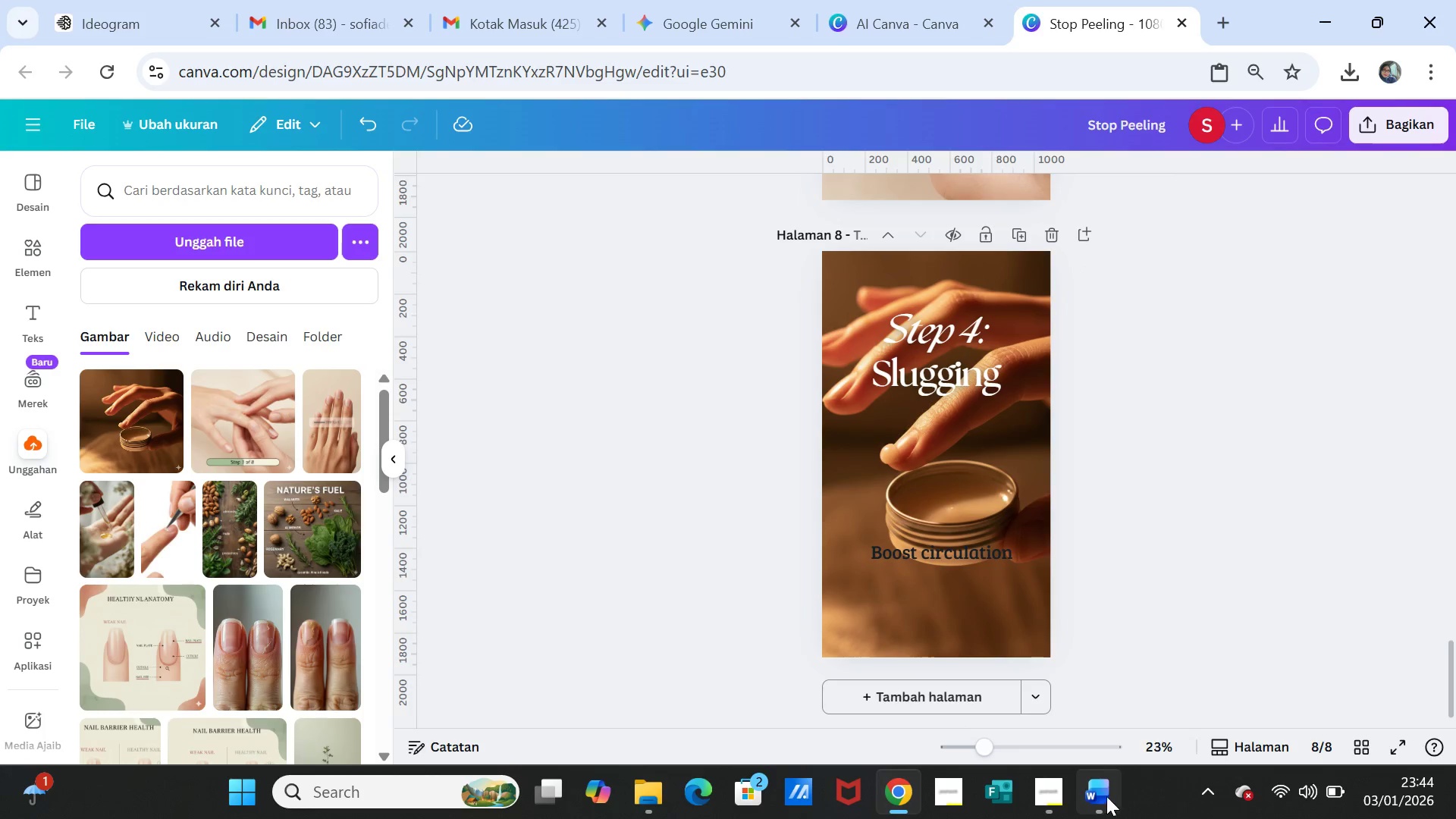 
left_click([1097, 786])
 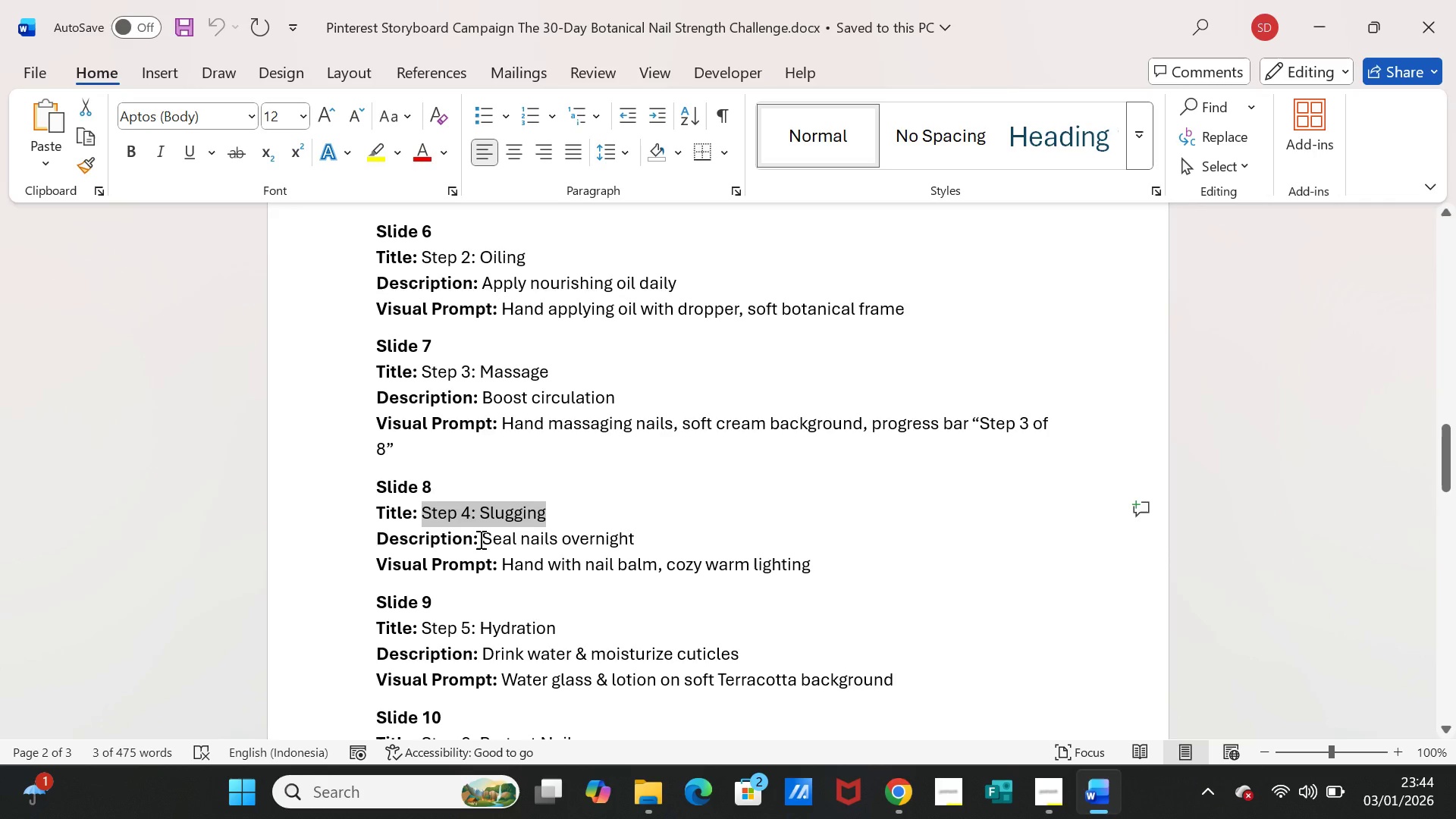 
left_click_drag(start_coordinate=[479, 539], to_coordinate=[610, 538])
 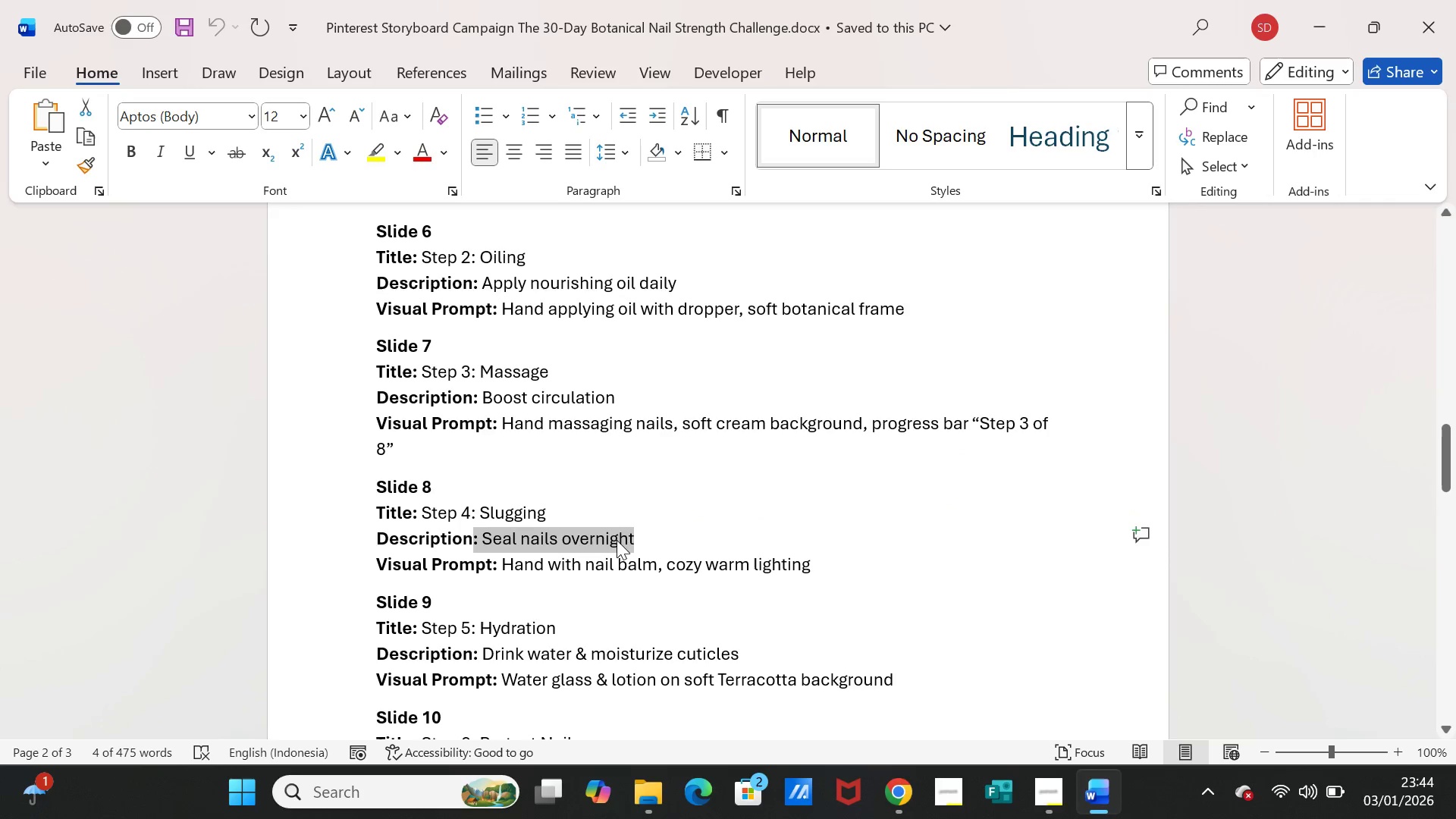 
key(Control+C)
 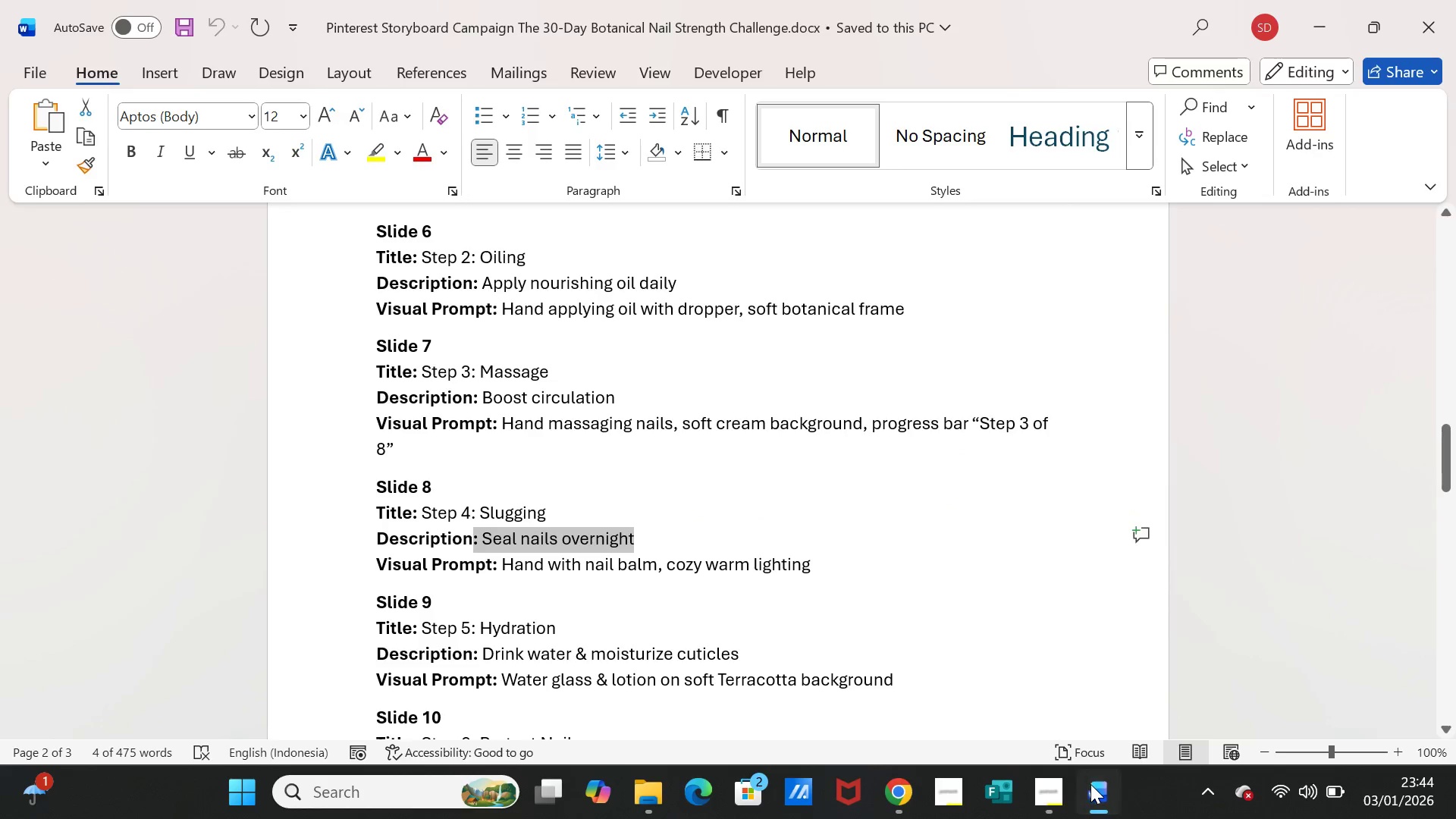 
left_click([1090, 784])
 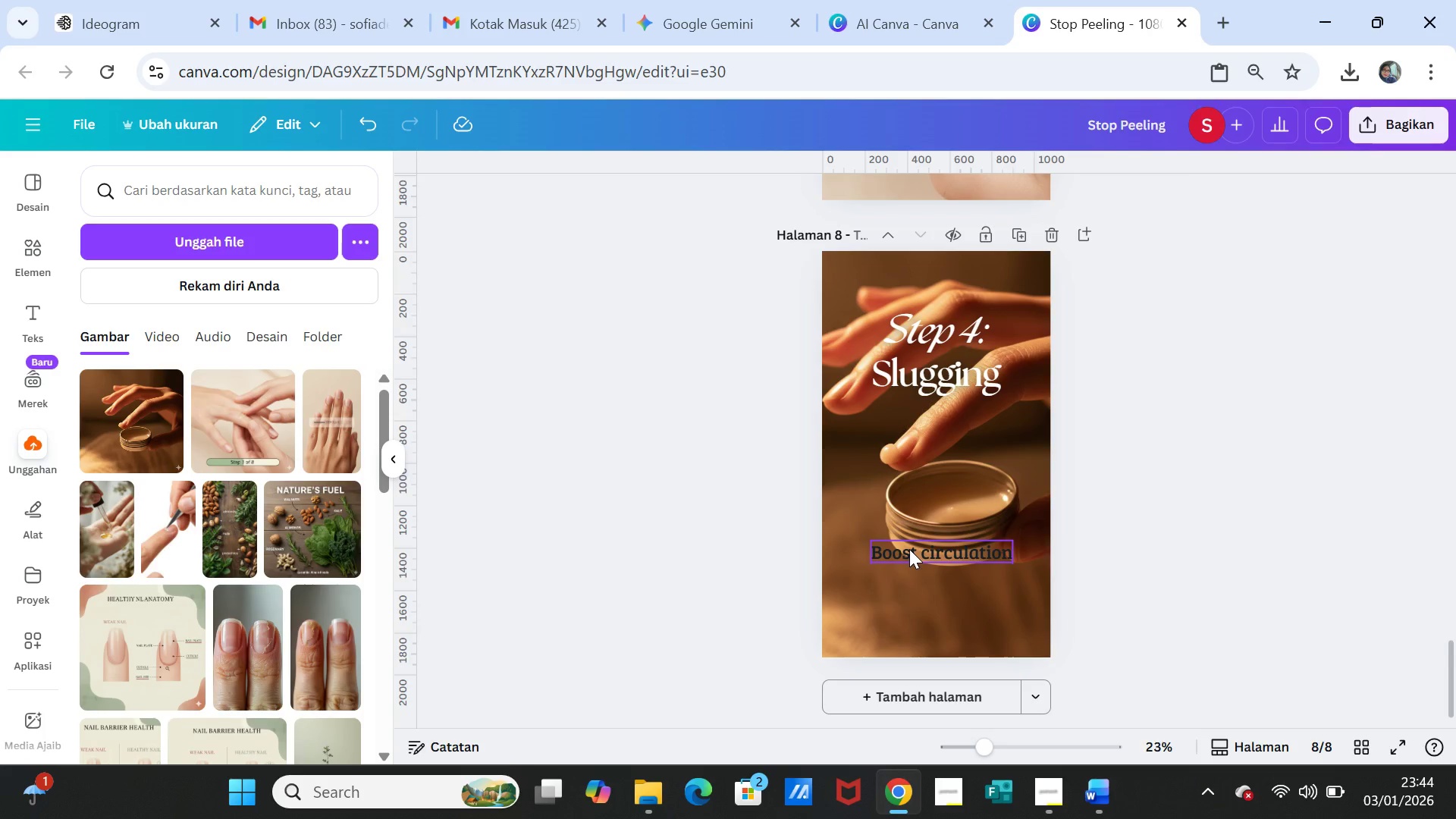 
double_click([908, 550])
 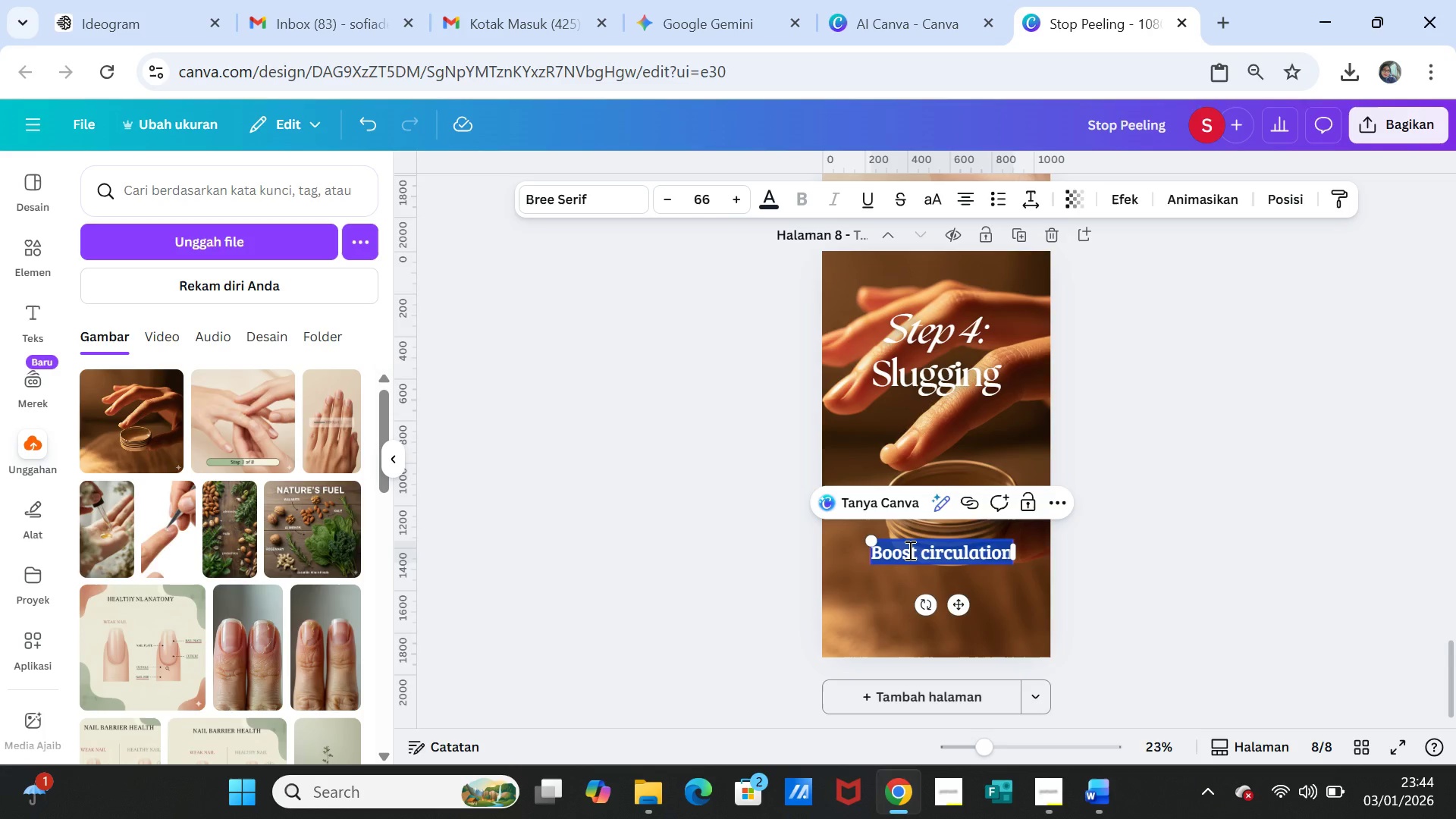 
key(Control+V)
 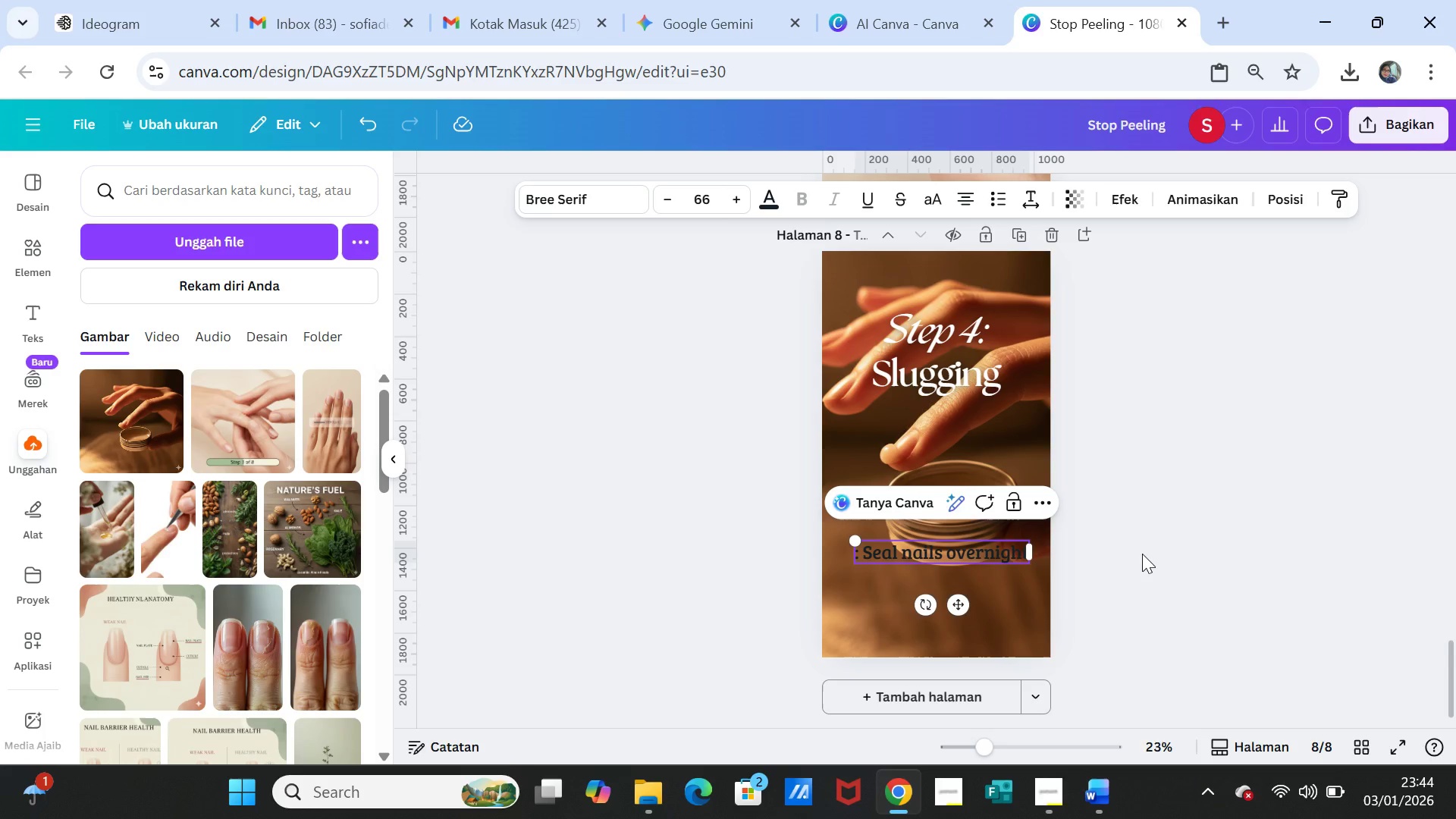 
left_click([1142, 554])
 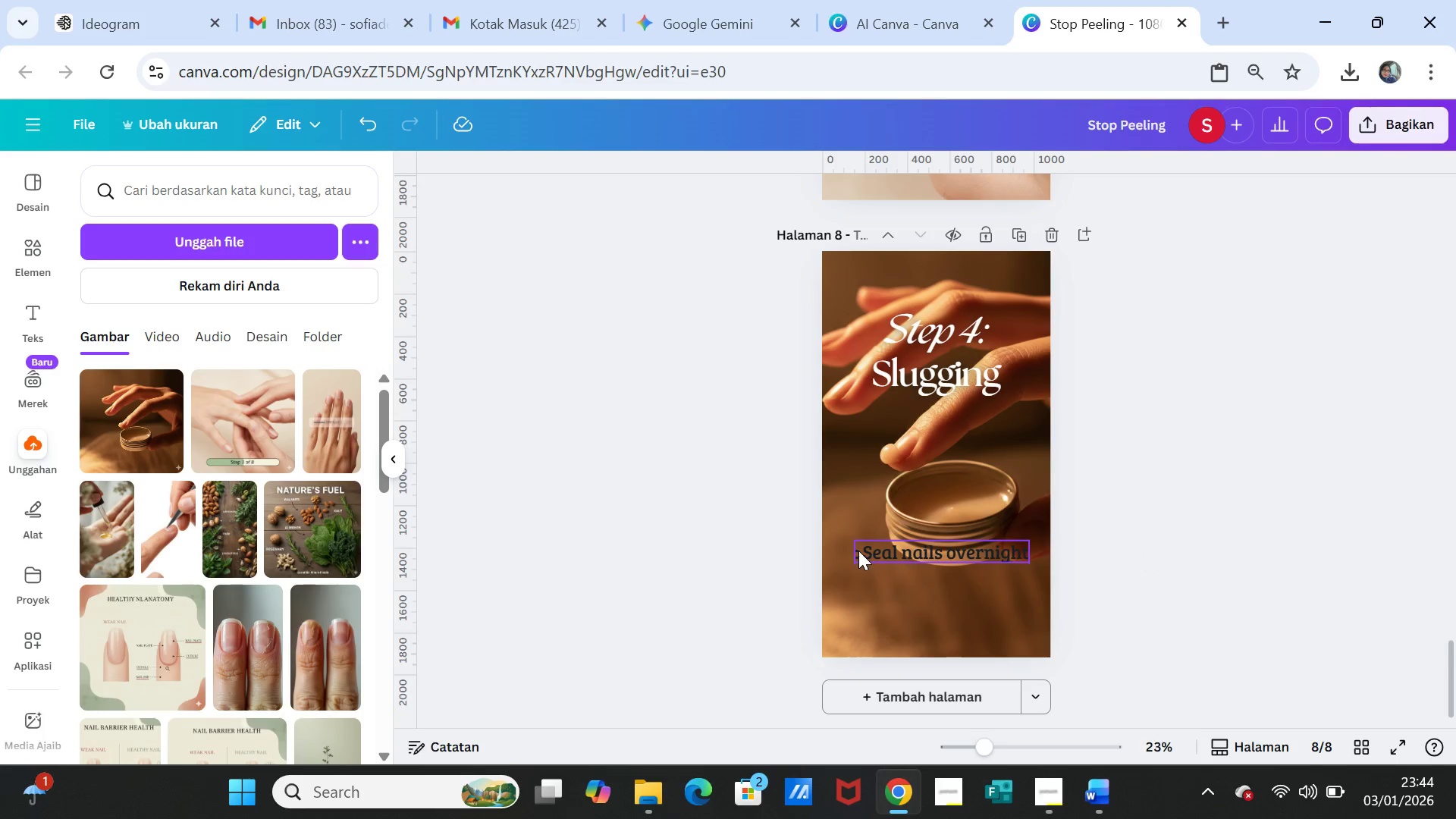 
left_click([864, 551])
 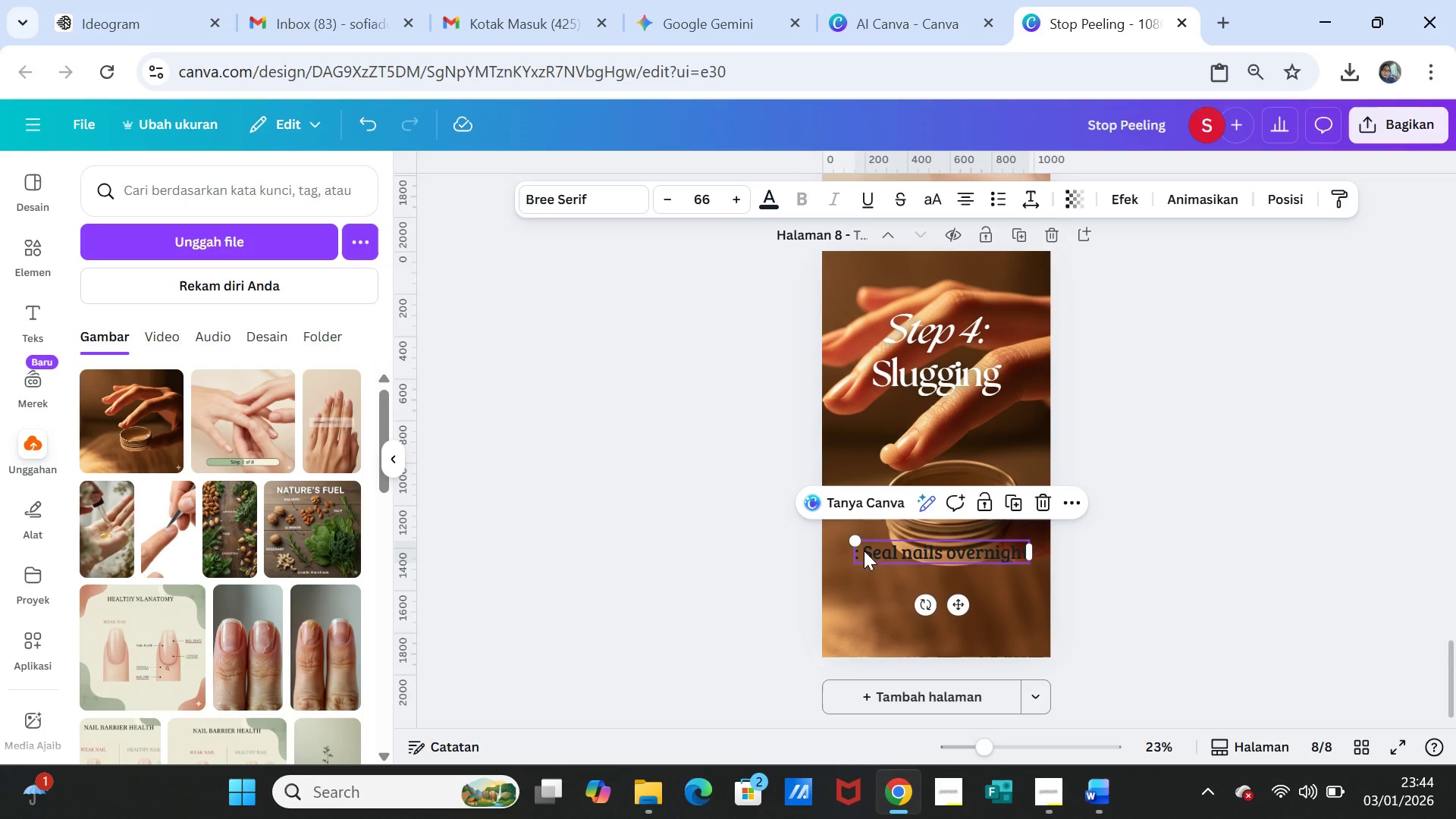 
left_click([864, 551])
 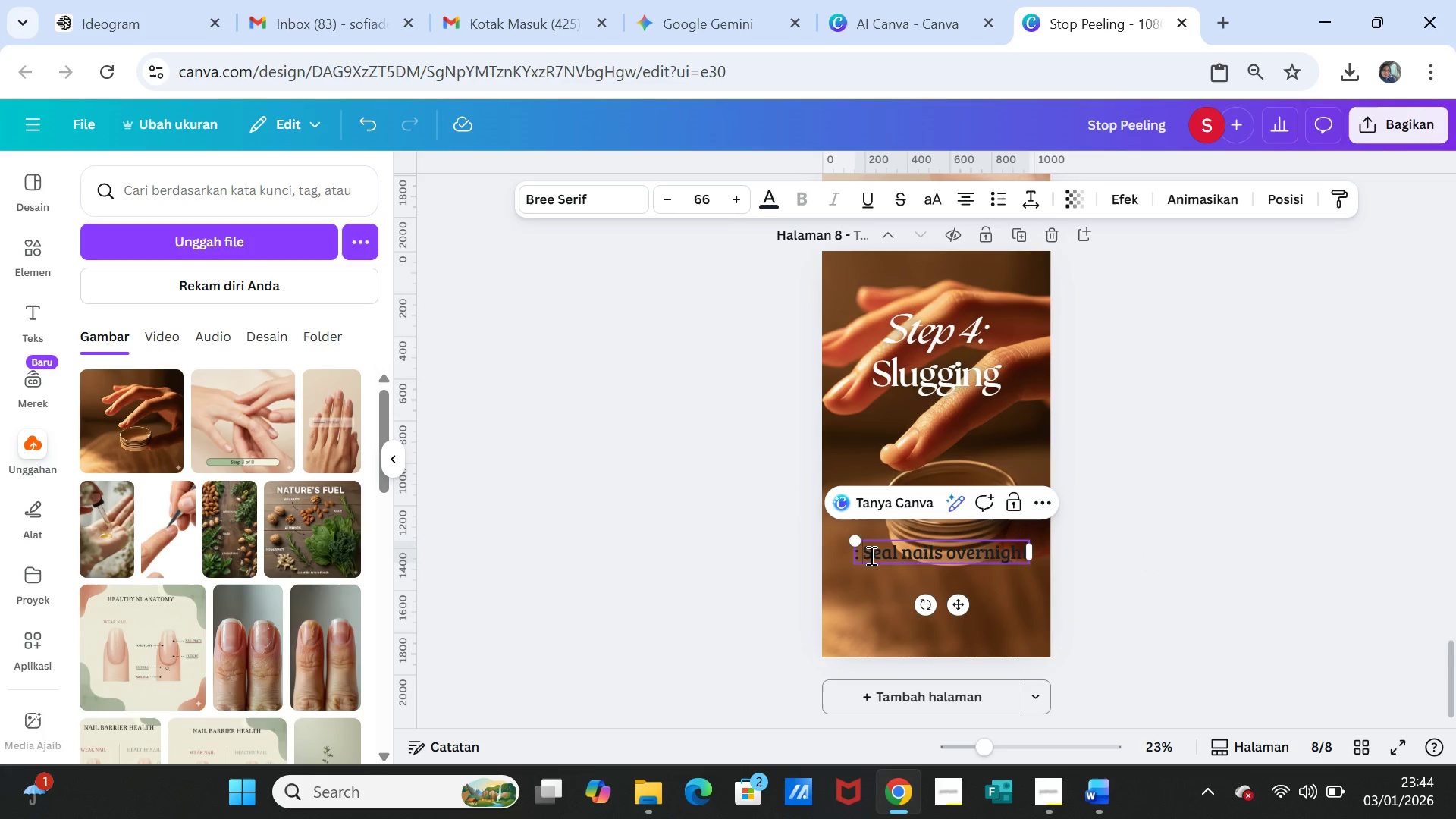 
key(Backspace)
 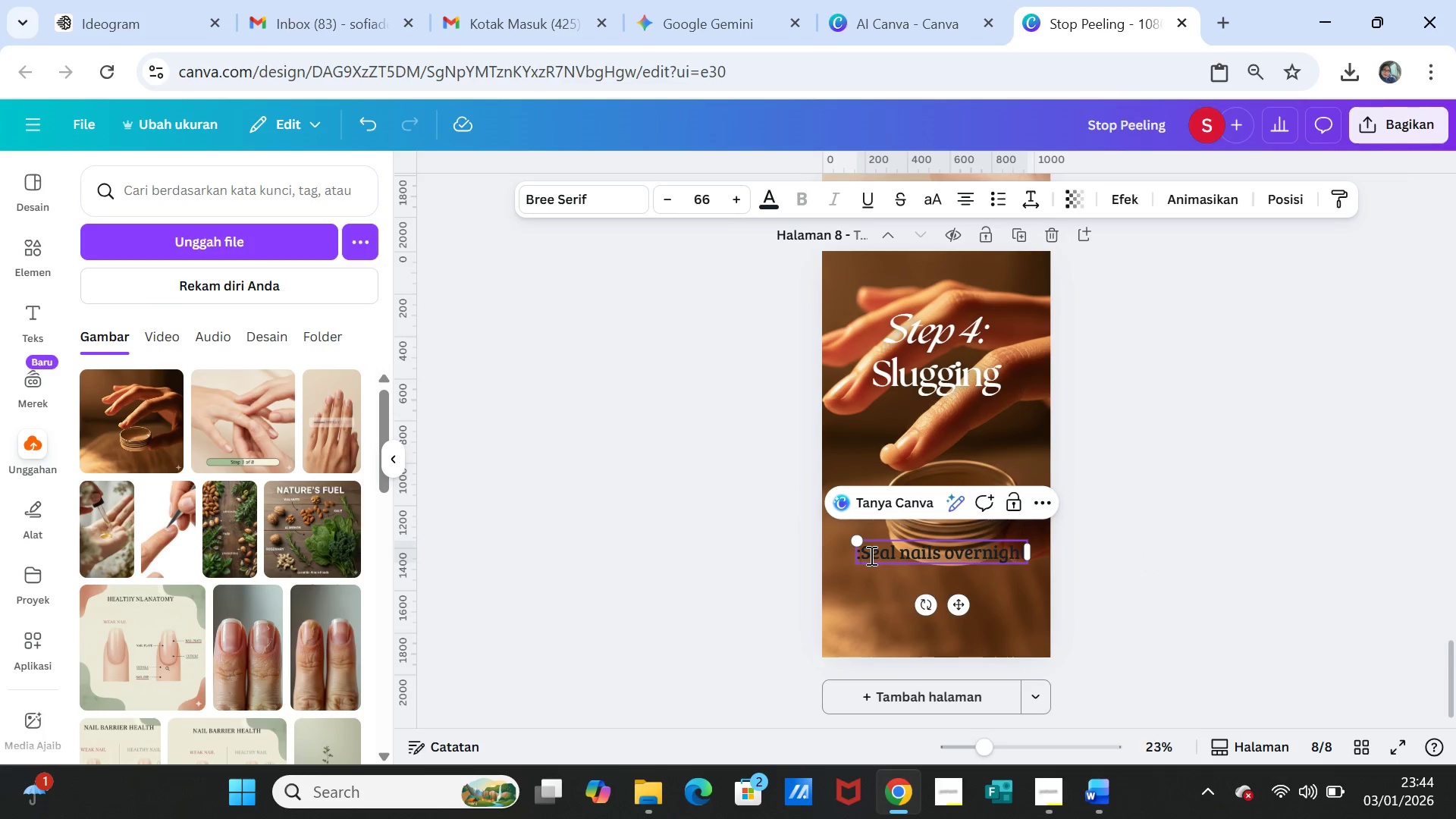 
key(Backspace)
 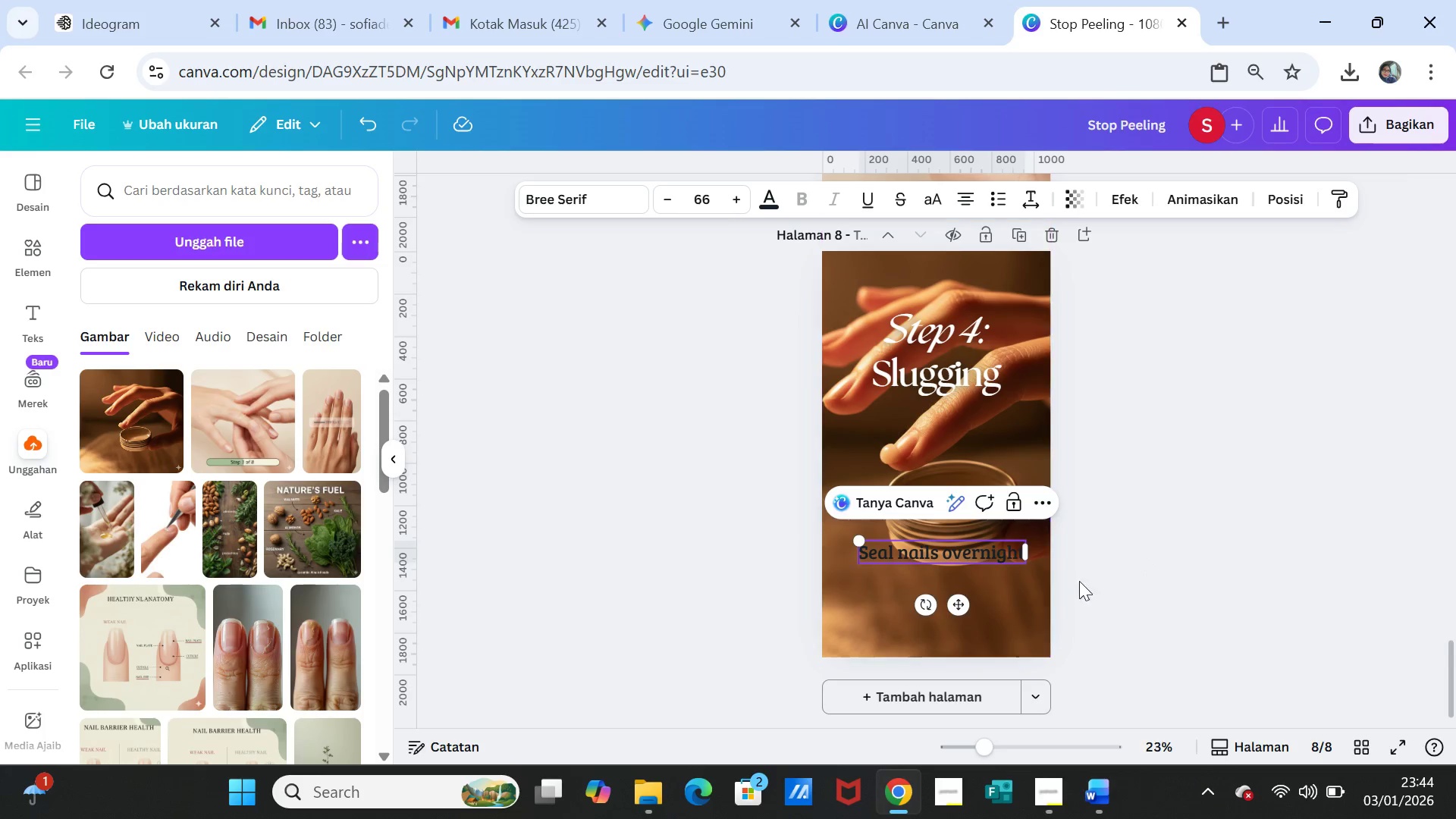 
left_click([1113, 573])
 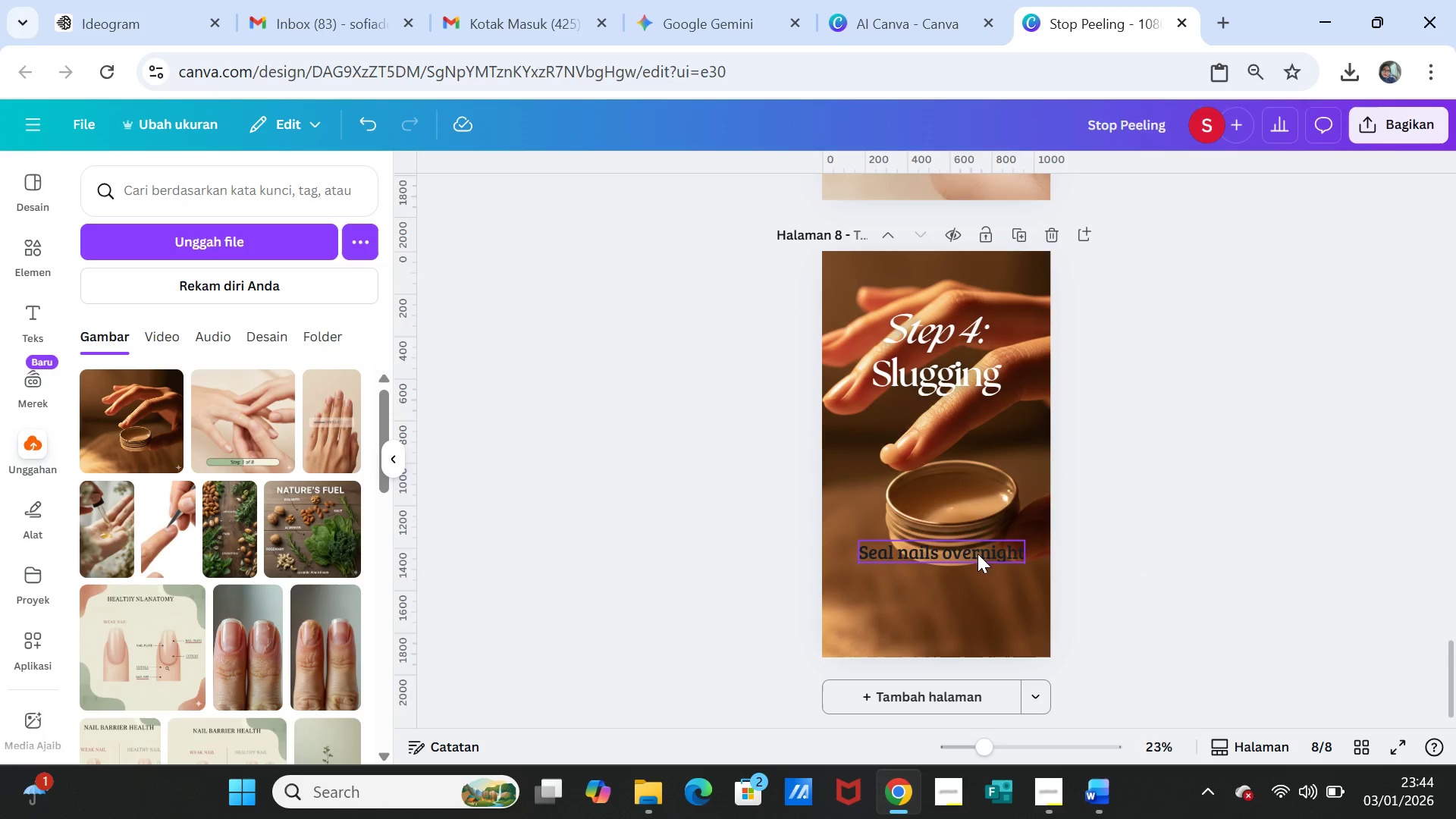 
left_click_drag(start_coordinate=[977, 554], to_coordinate=[968, 578])
 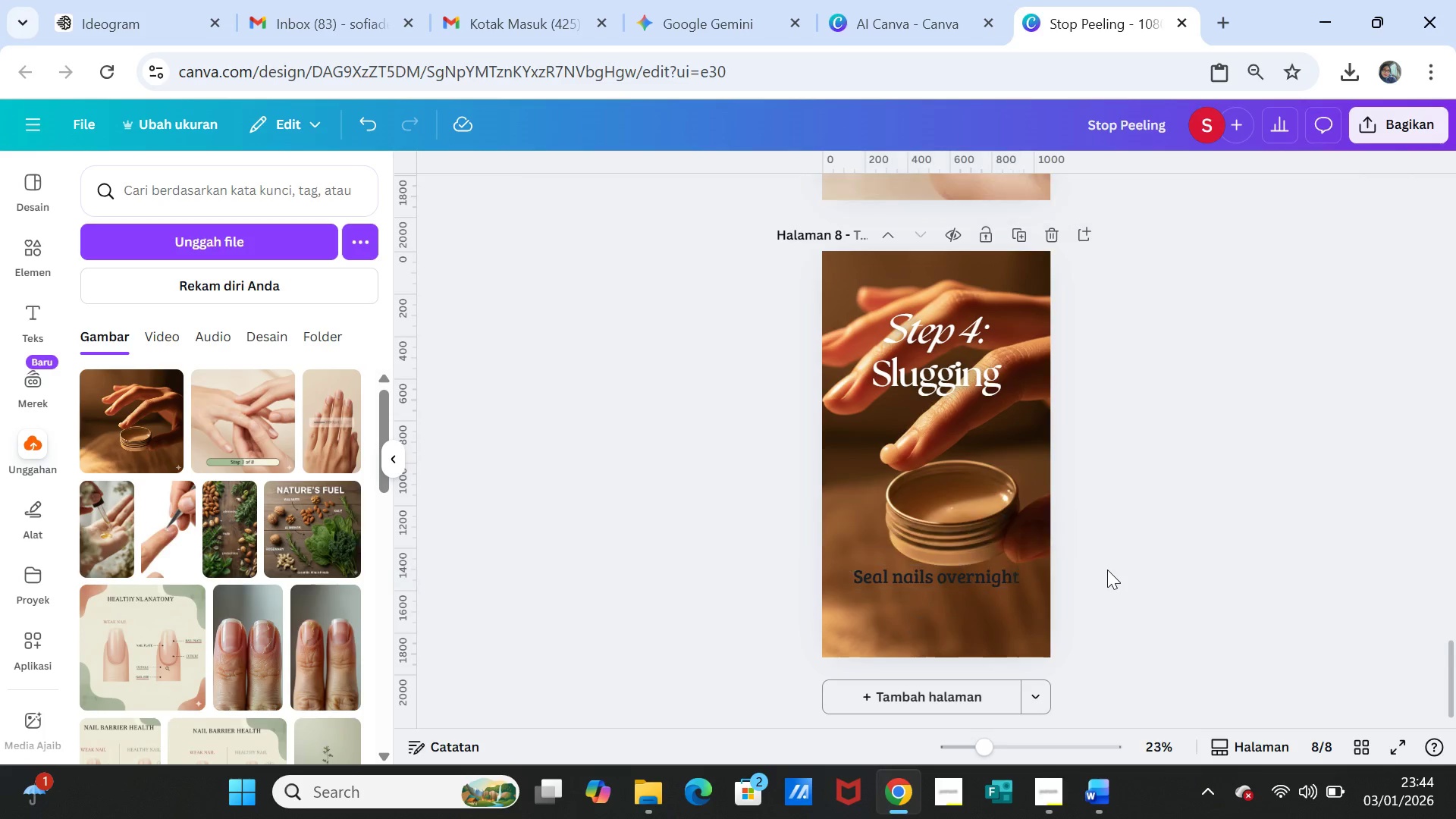 
left_click([1107, 570])
 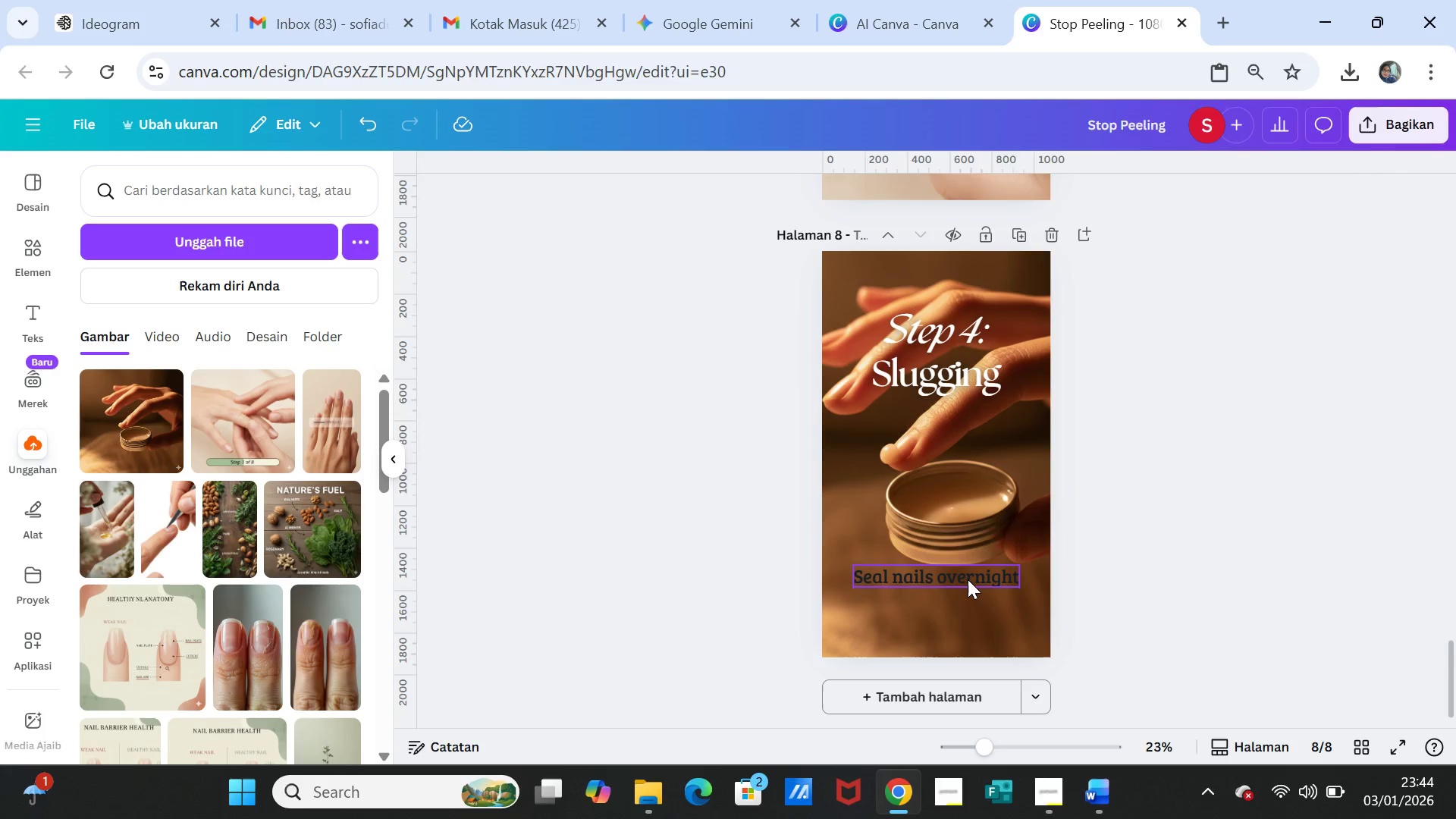 
left_click([968, 579])
 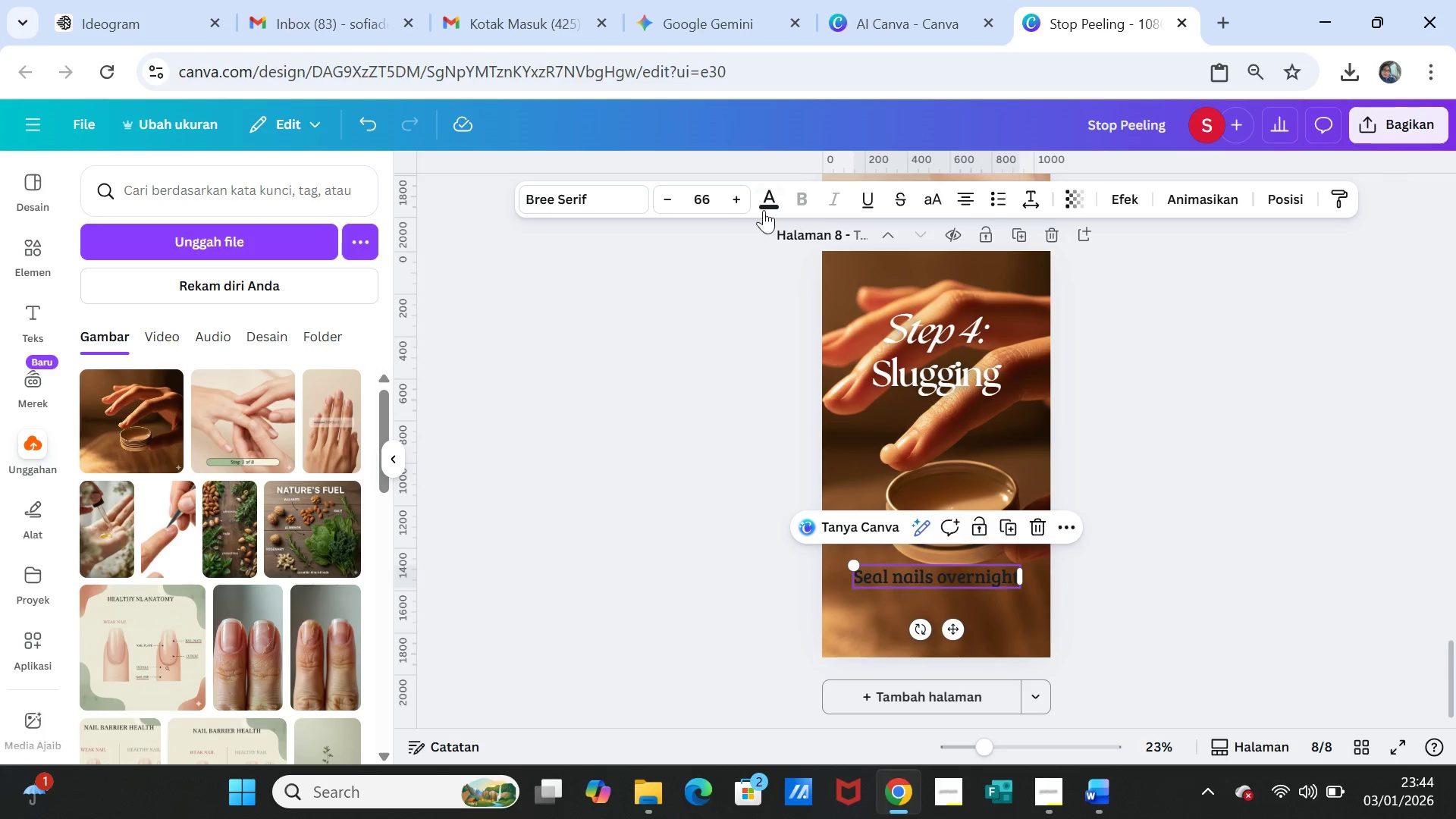 
left_click([764, 202])
 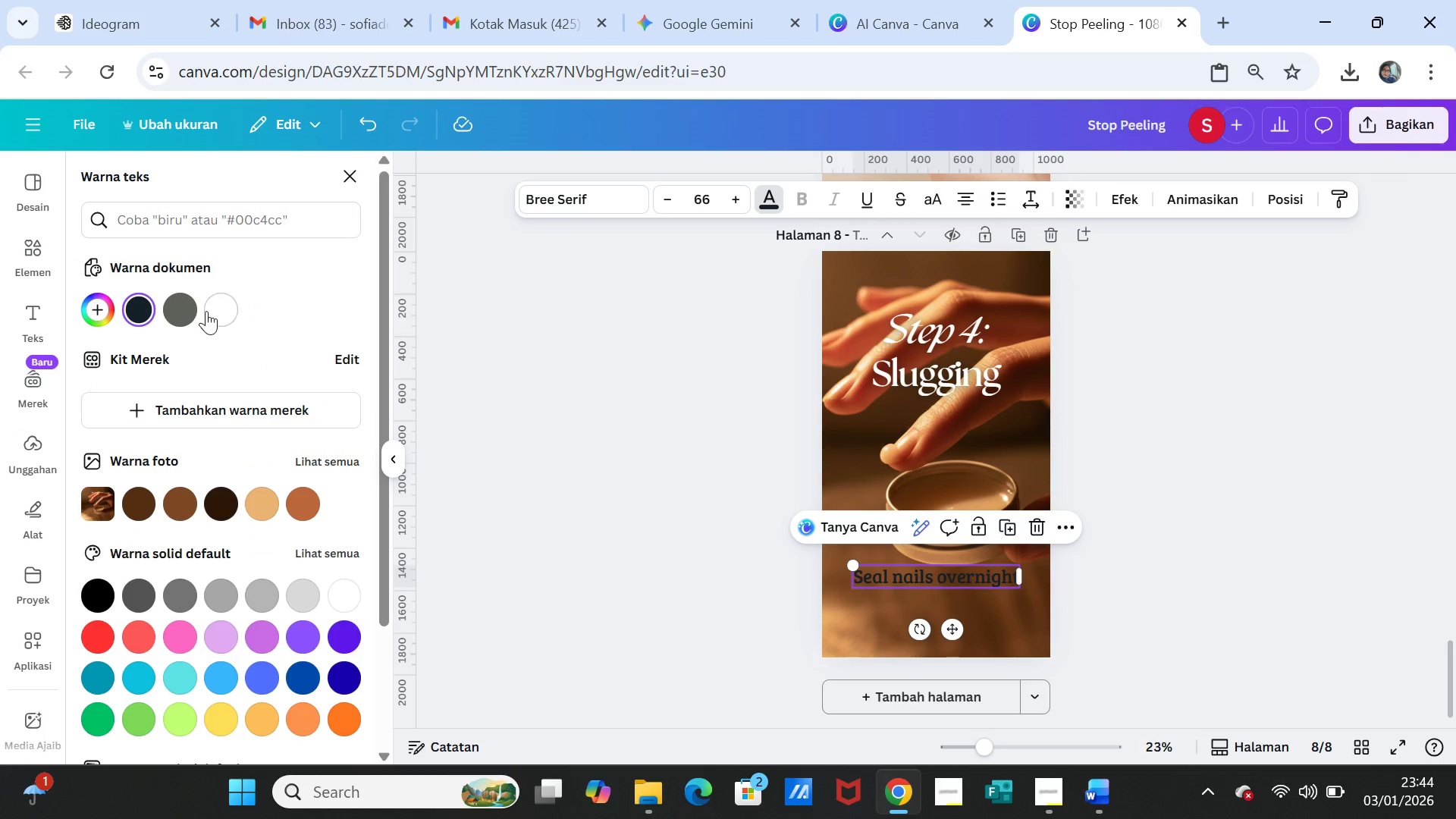 
left_click([214, 315])
 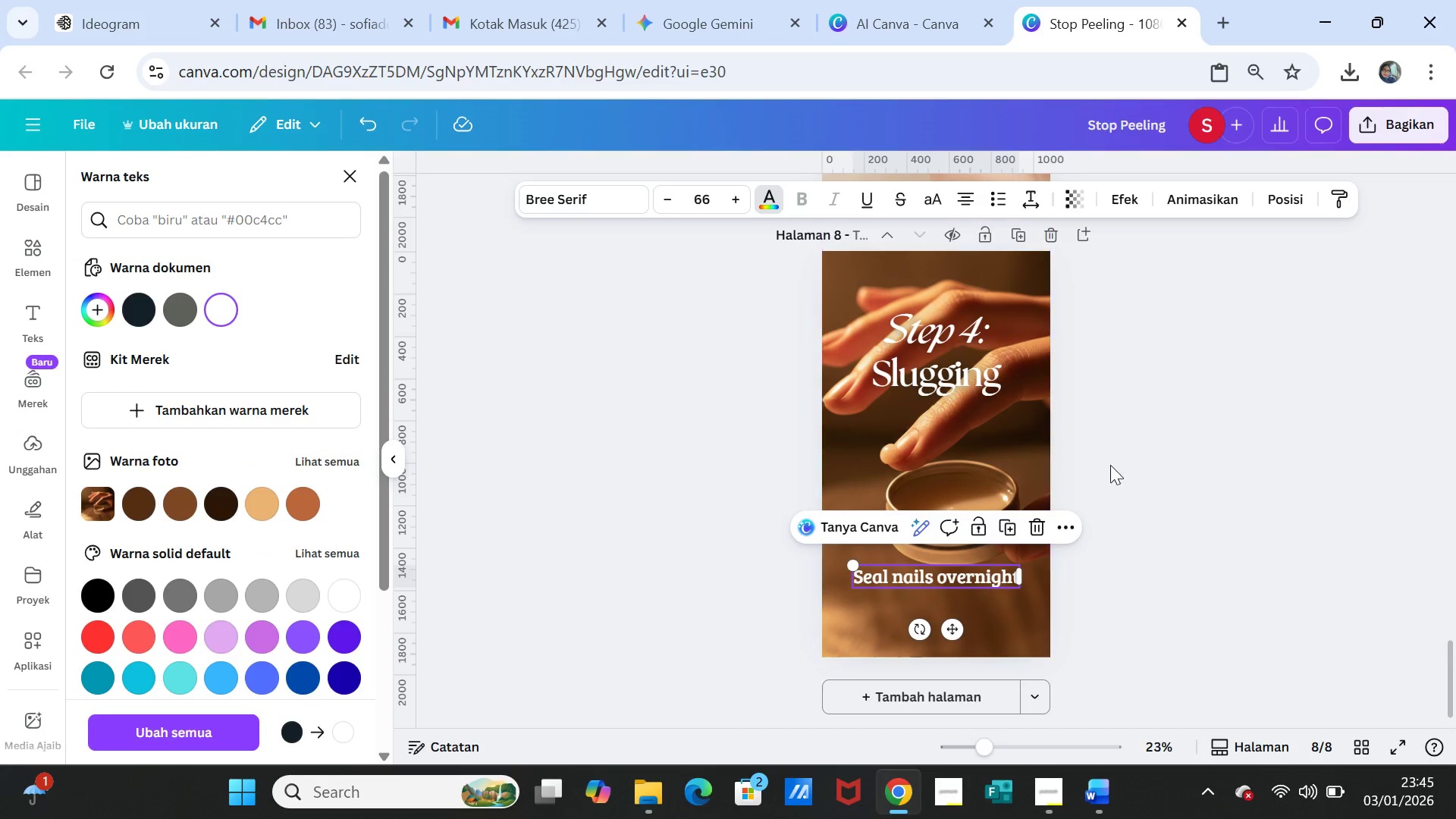 
left_click([1141, 466])
 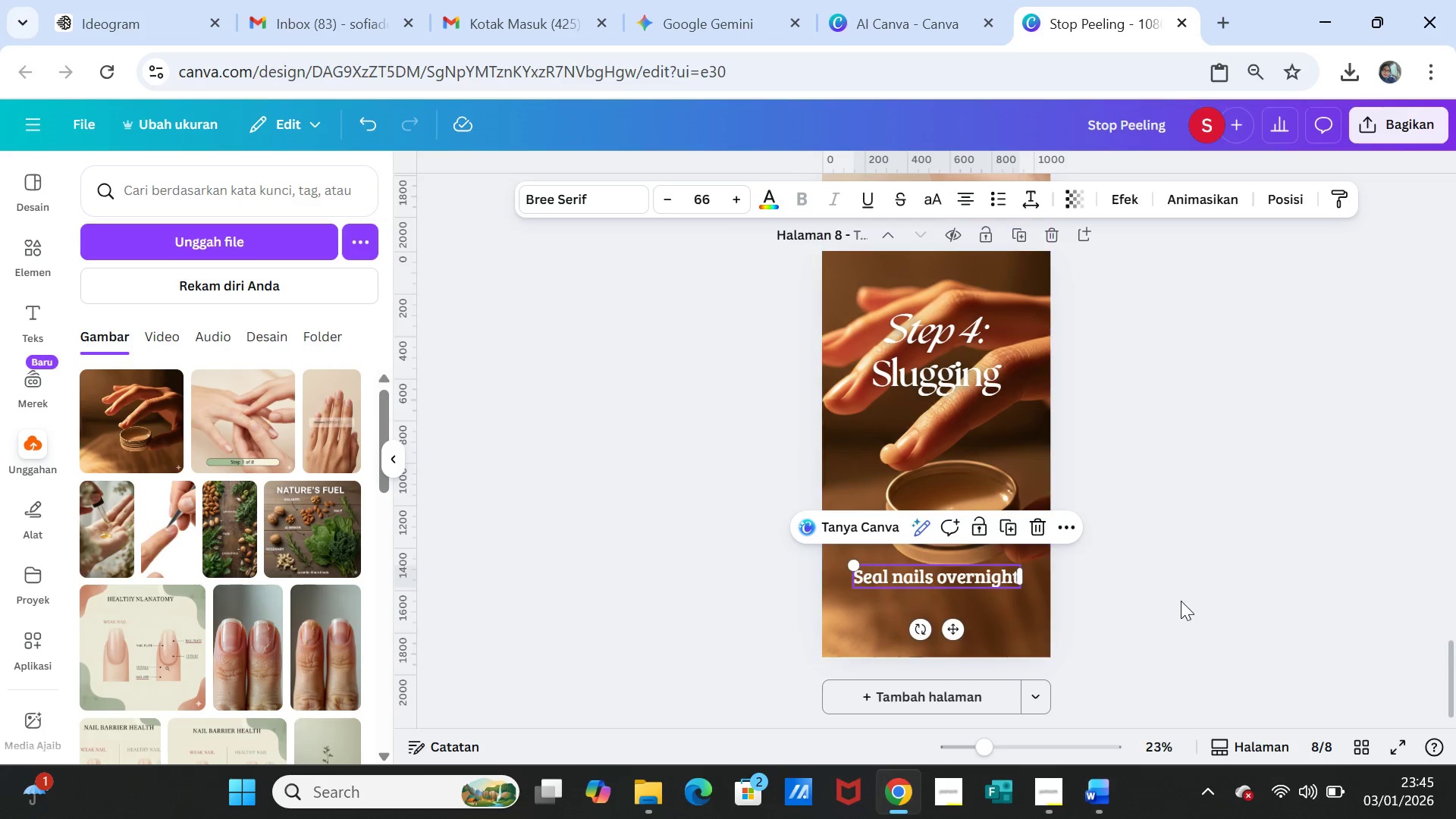 
left_click([1181, 601])
 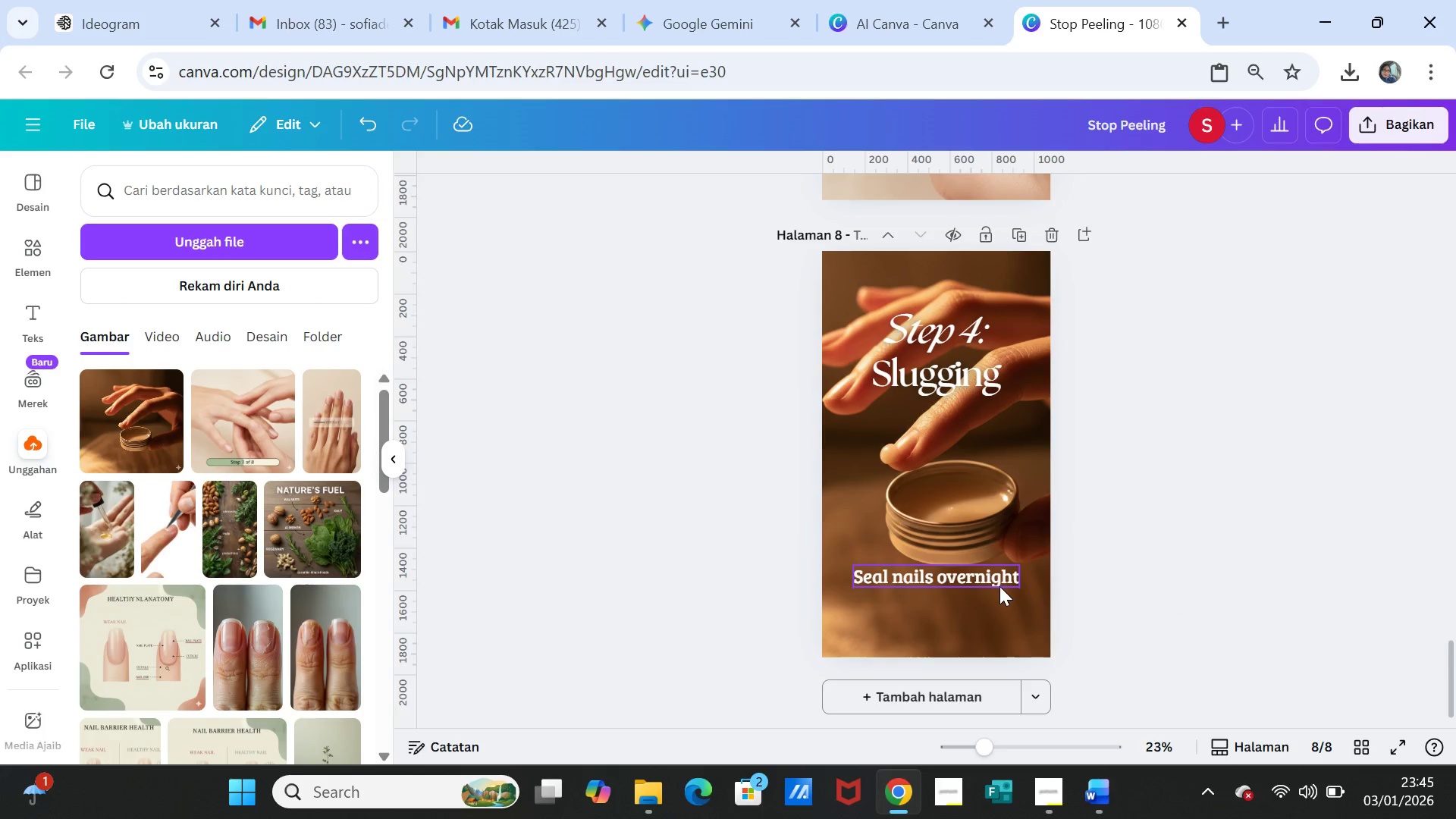 
left_click_drag(start_coordinate=[999, 583], to_coordinate=[999, 593])
 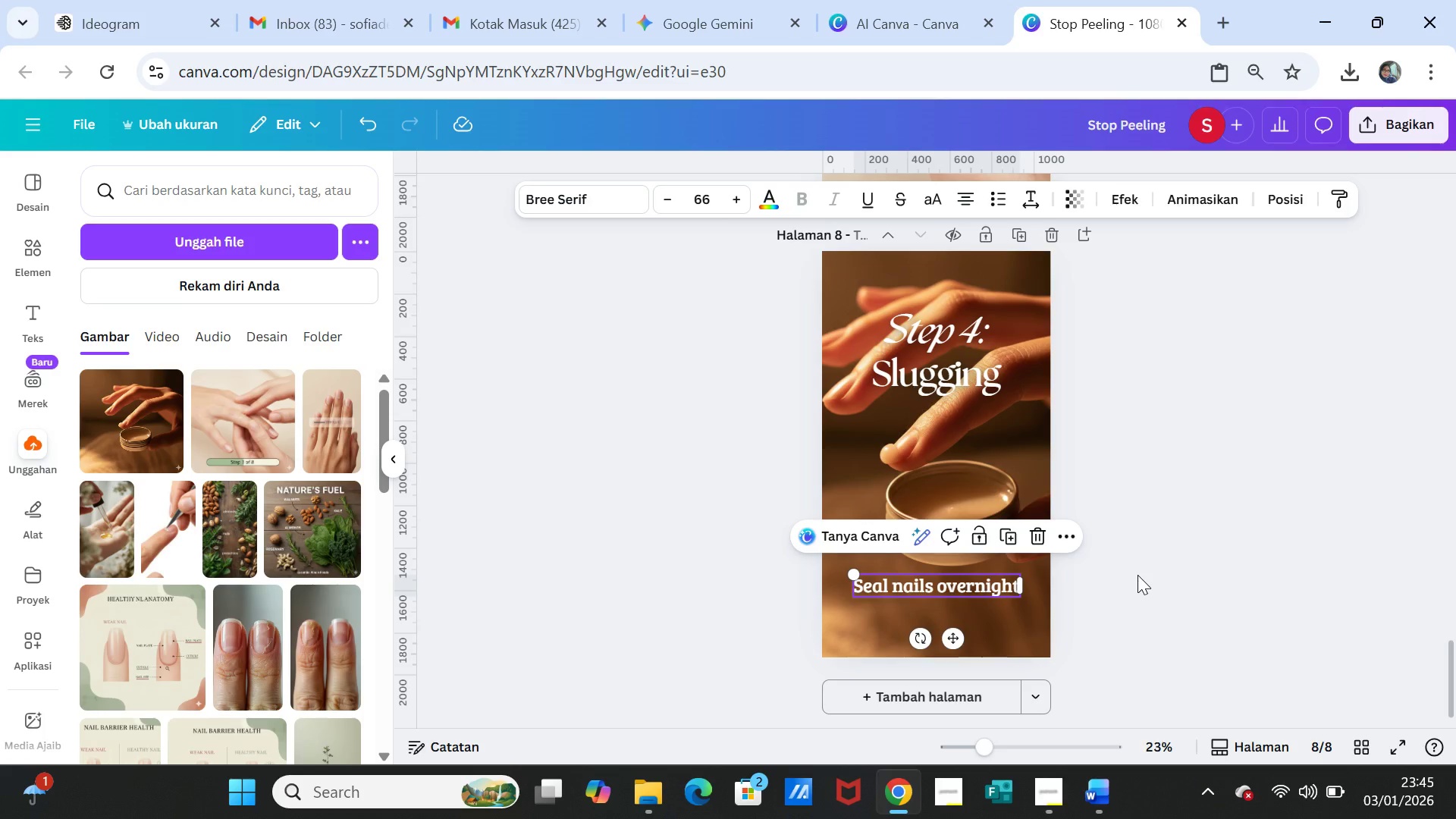 
left_click([1138, 575])
 